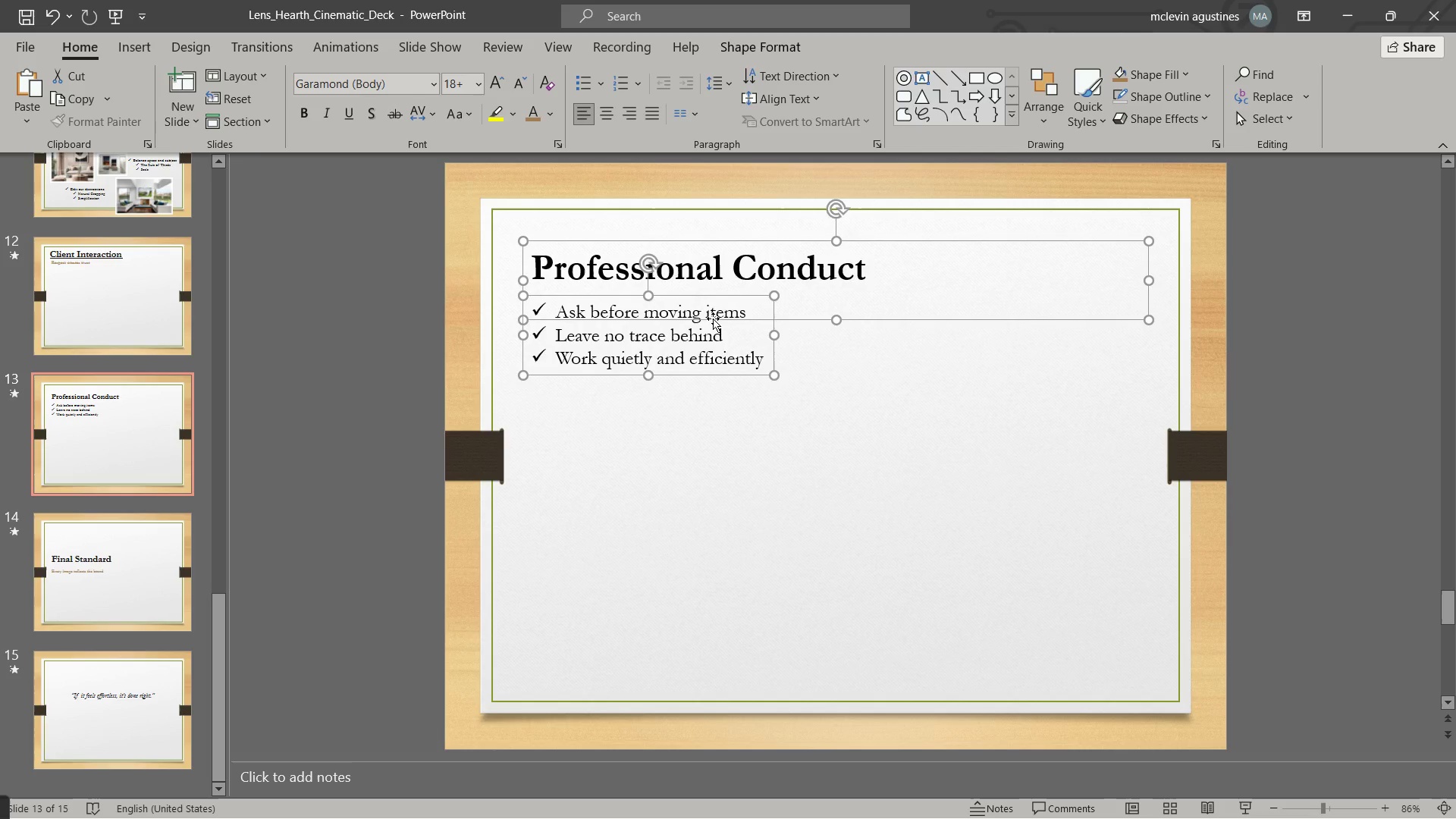 
left_click_drag(start_coordinate=[713, 318], to_coordinate=[707, 298])
 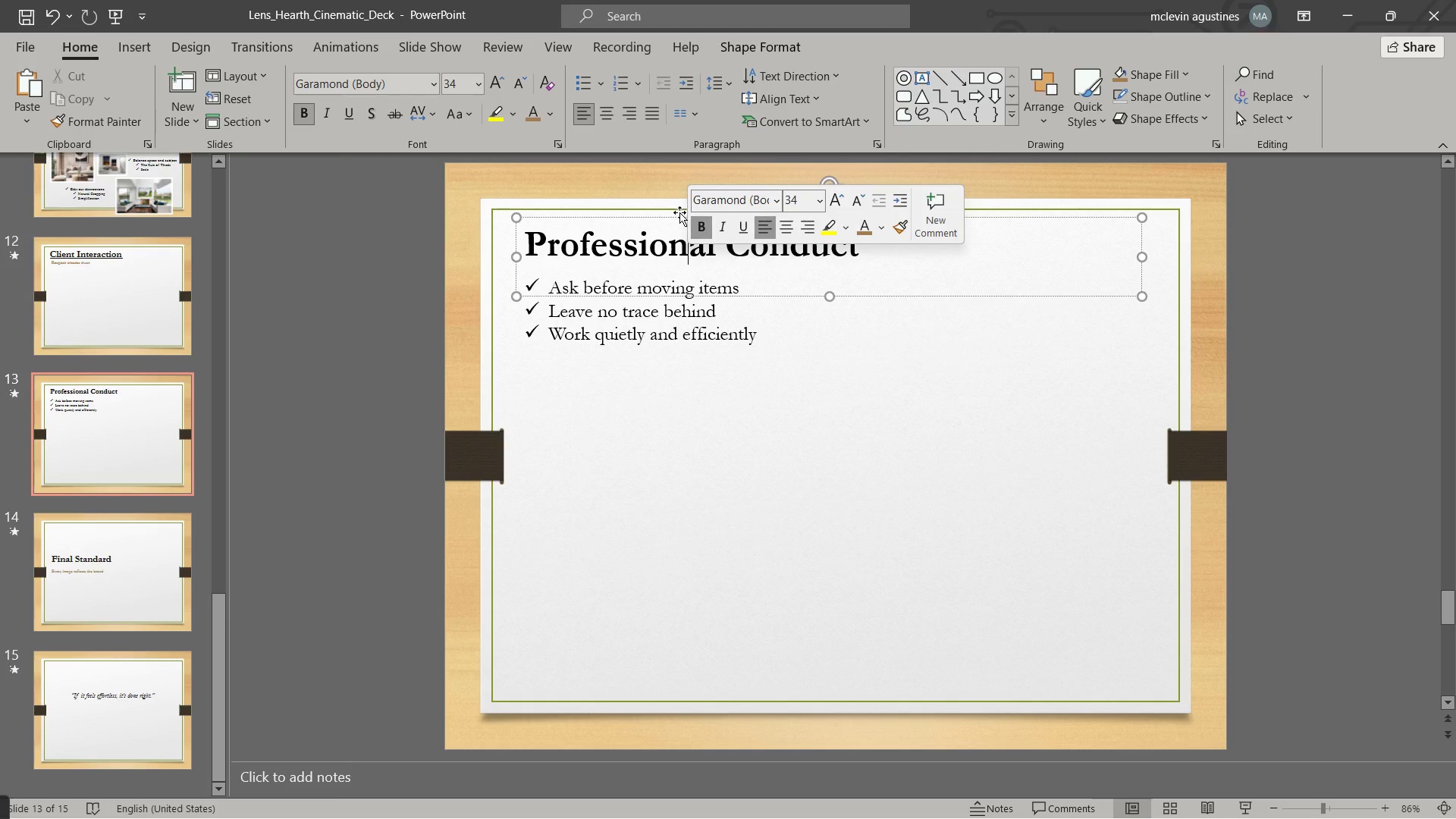 
left_click([679, 218])
 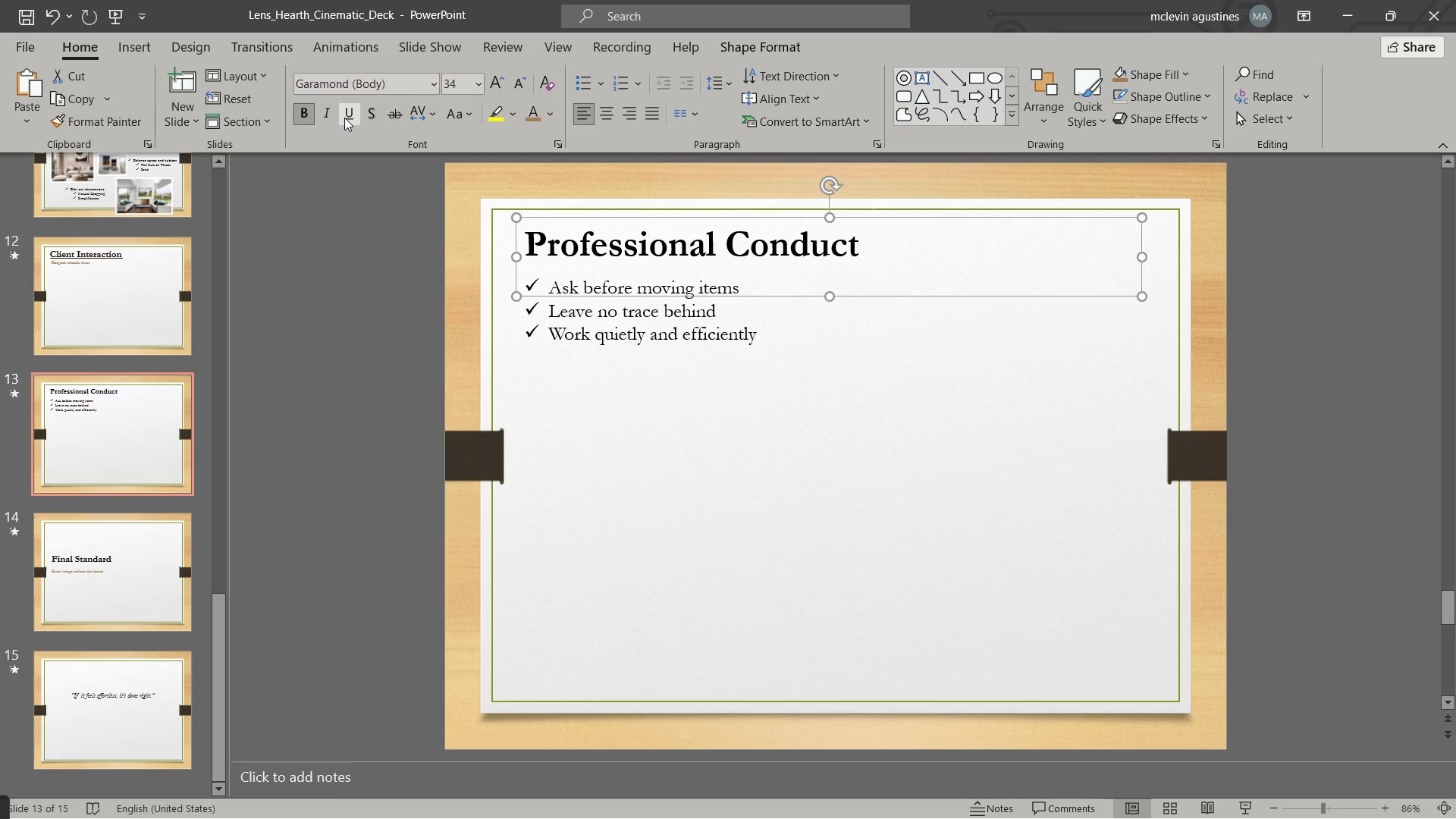 
double_click([538, 226])
 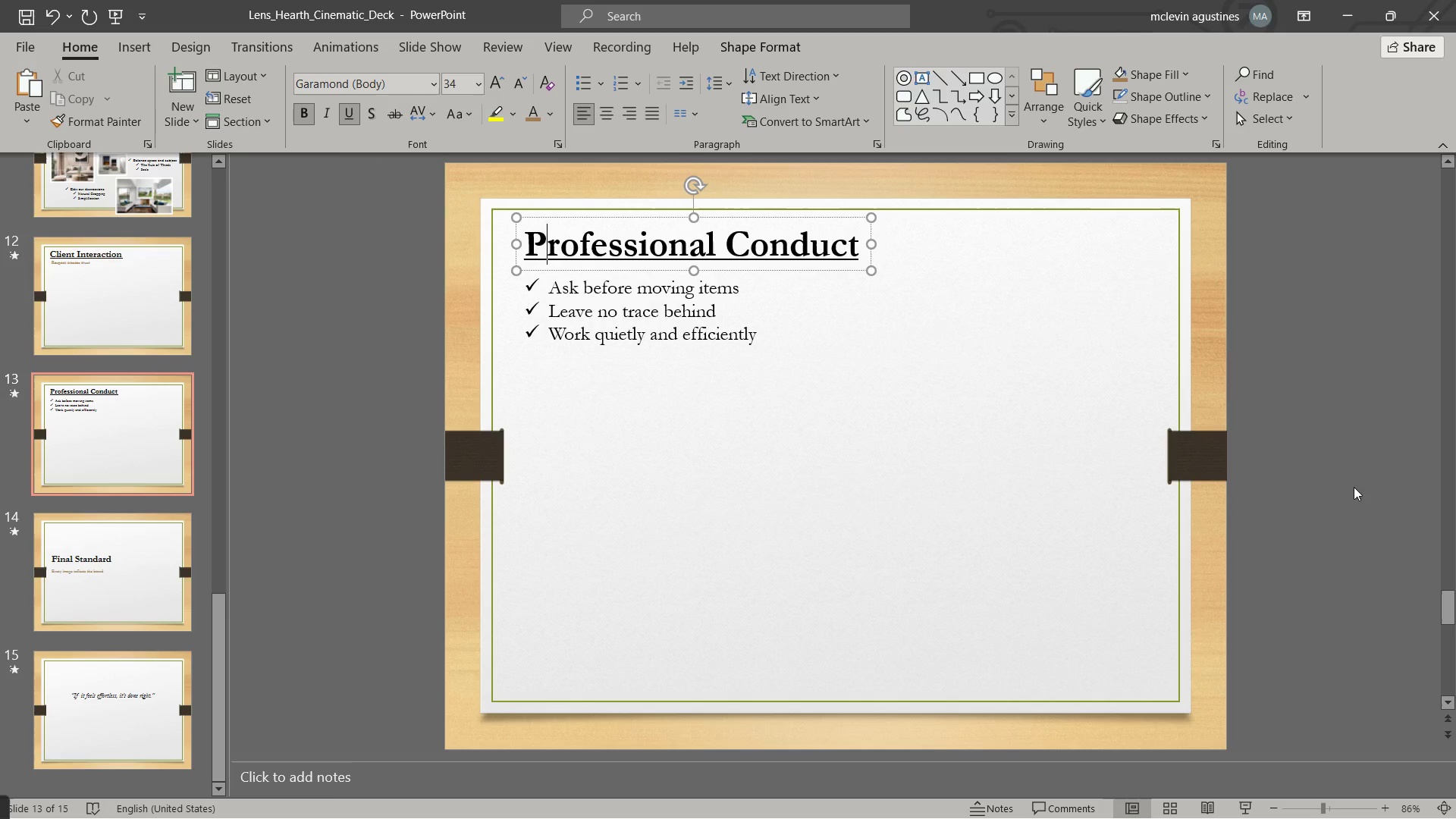 
left_click([1323, 489])
 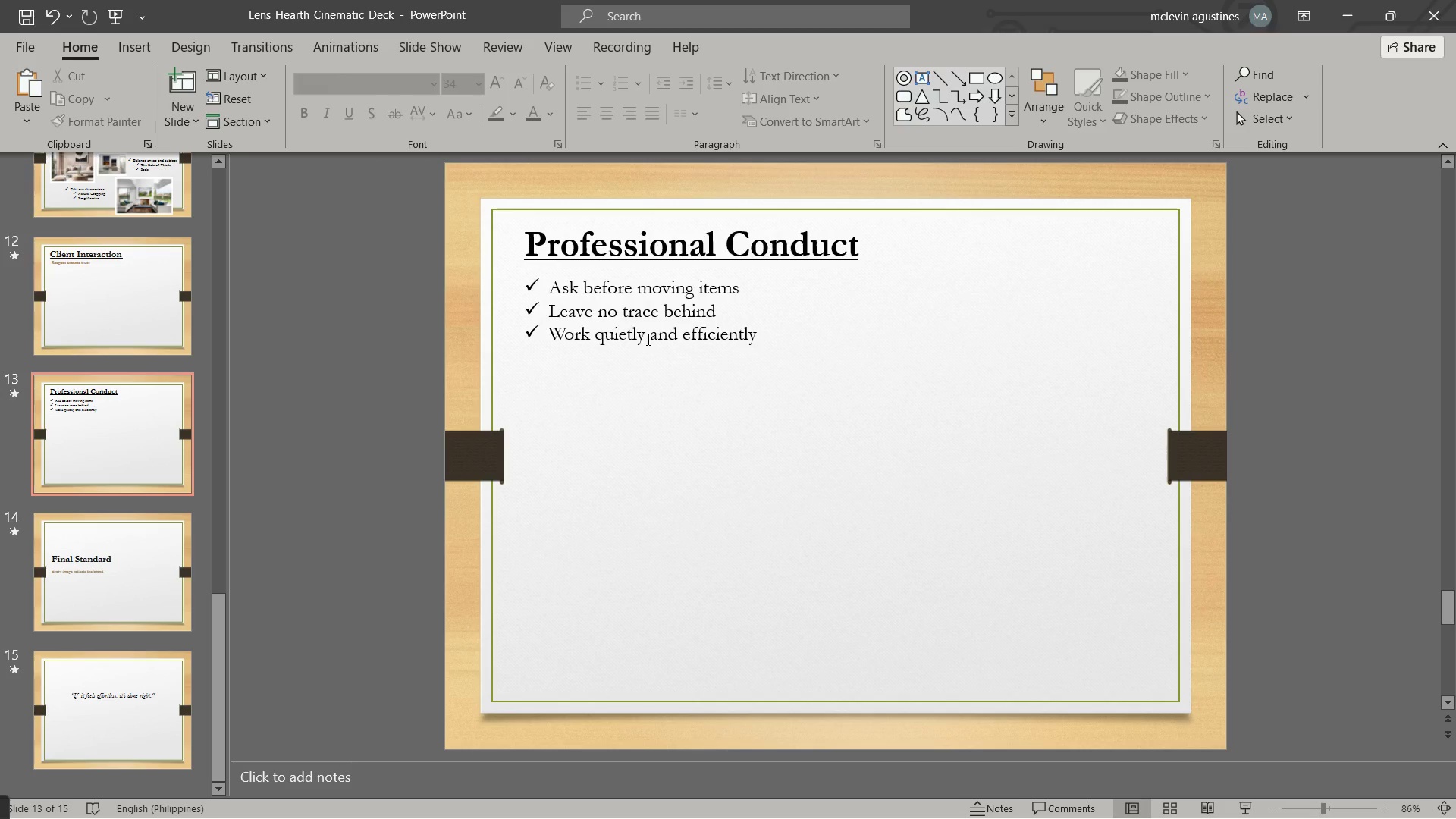 
wait(8.05)
 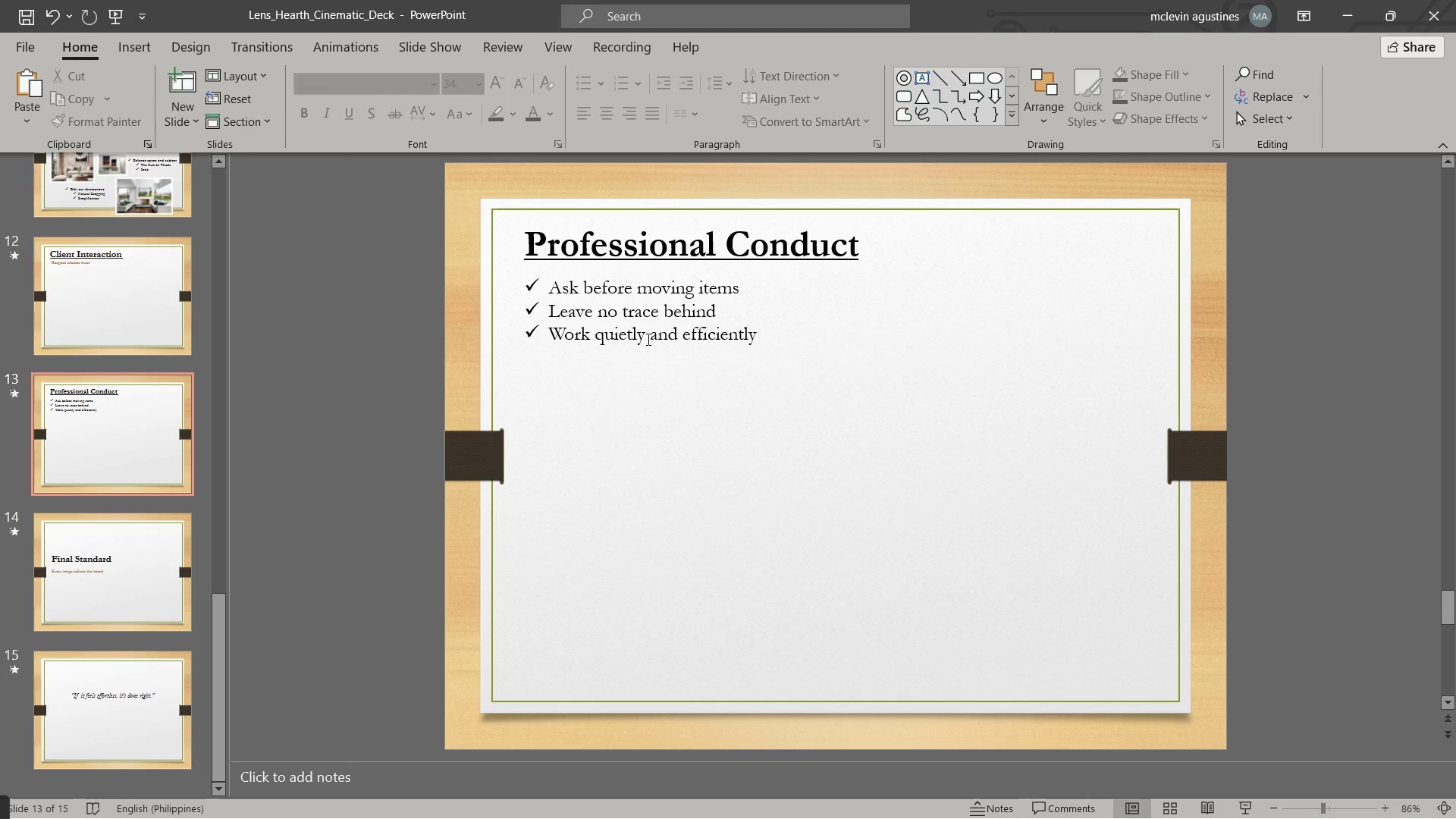 
left_click([607, 320])
 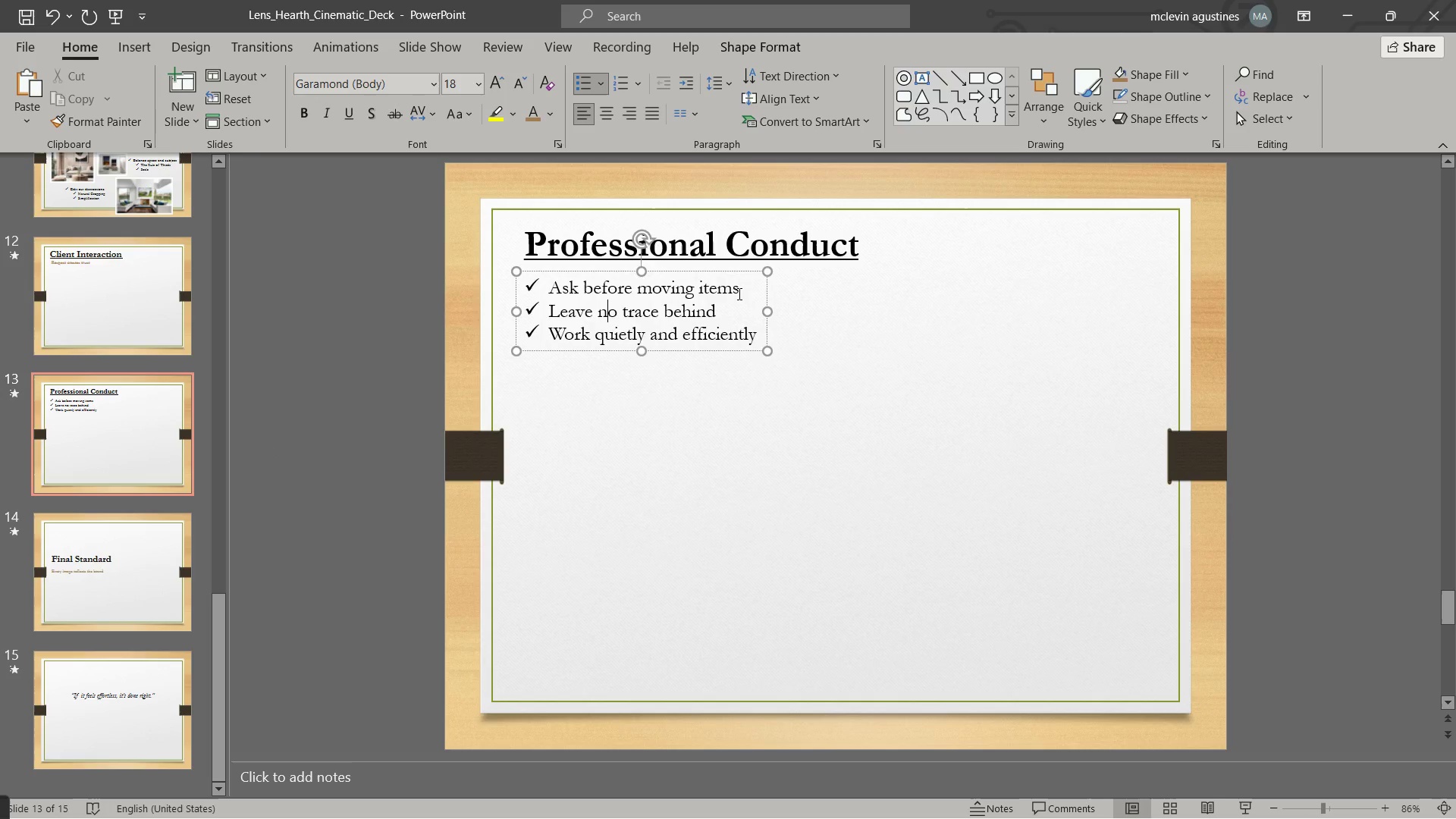 
left_click([739, 291])
 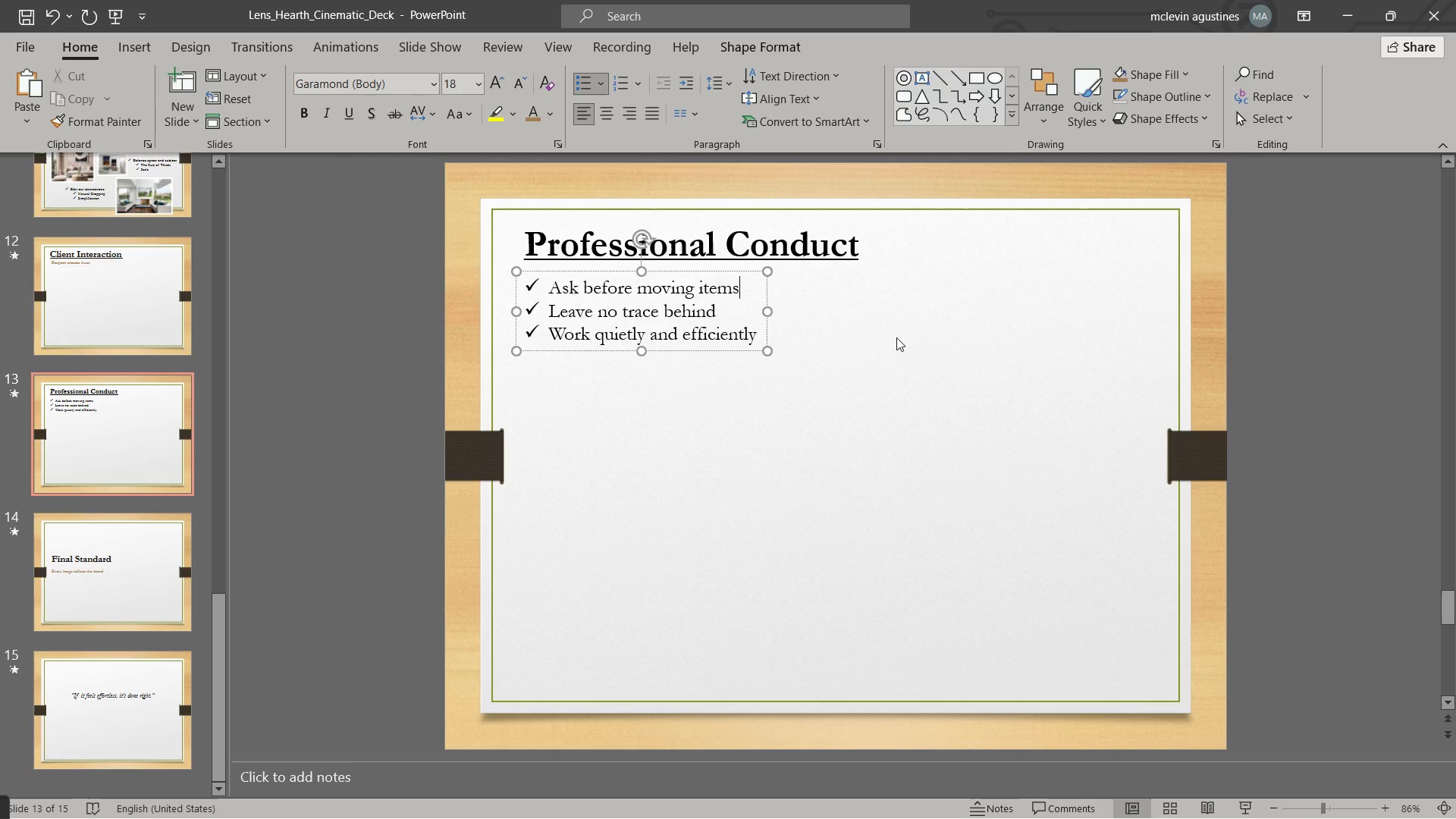 
key(Enter)
 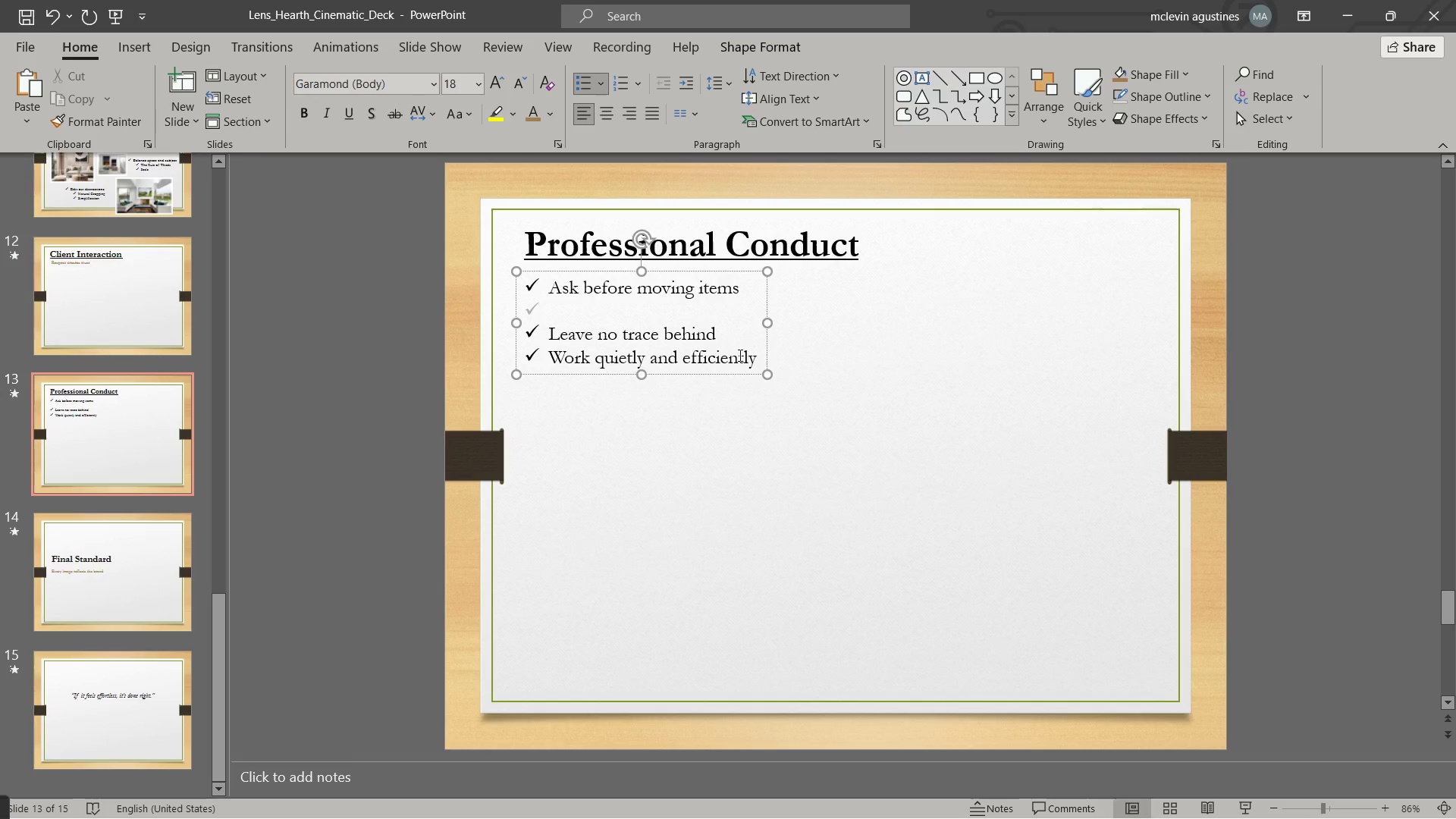 
key(Enter)
 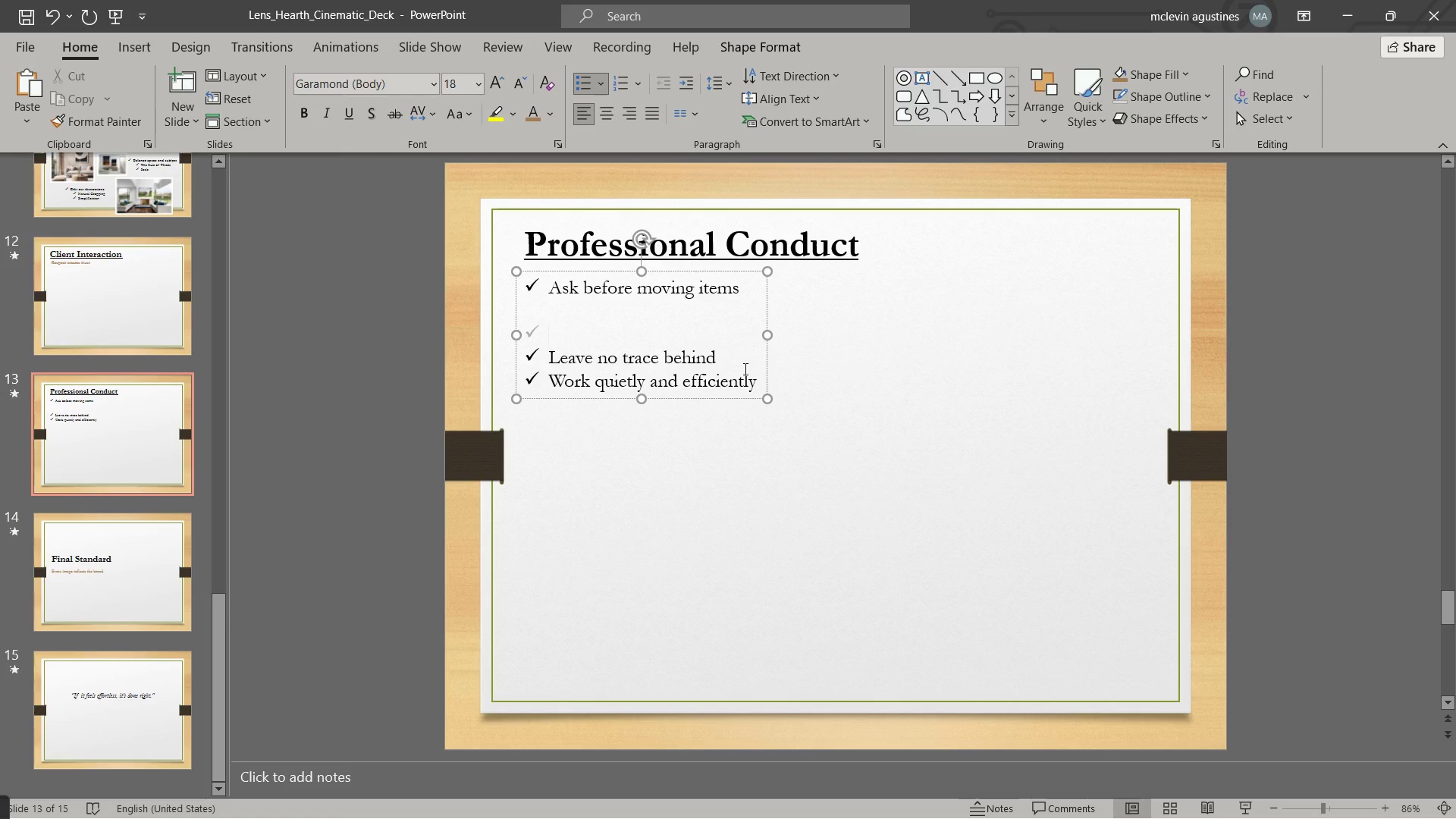 
key(Backspace)
 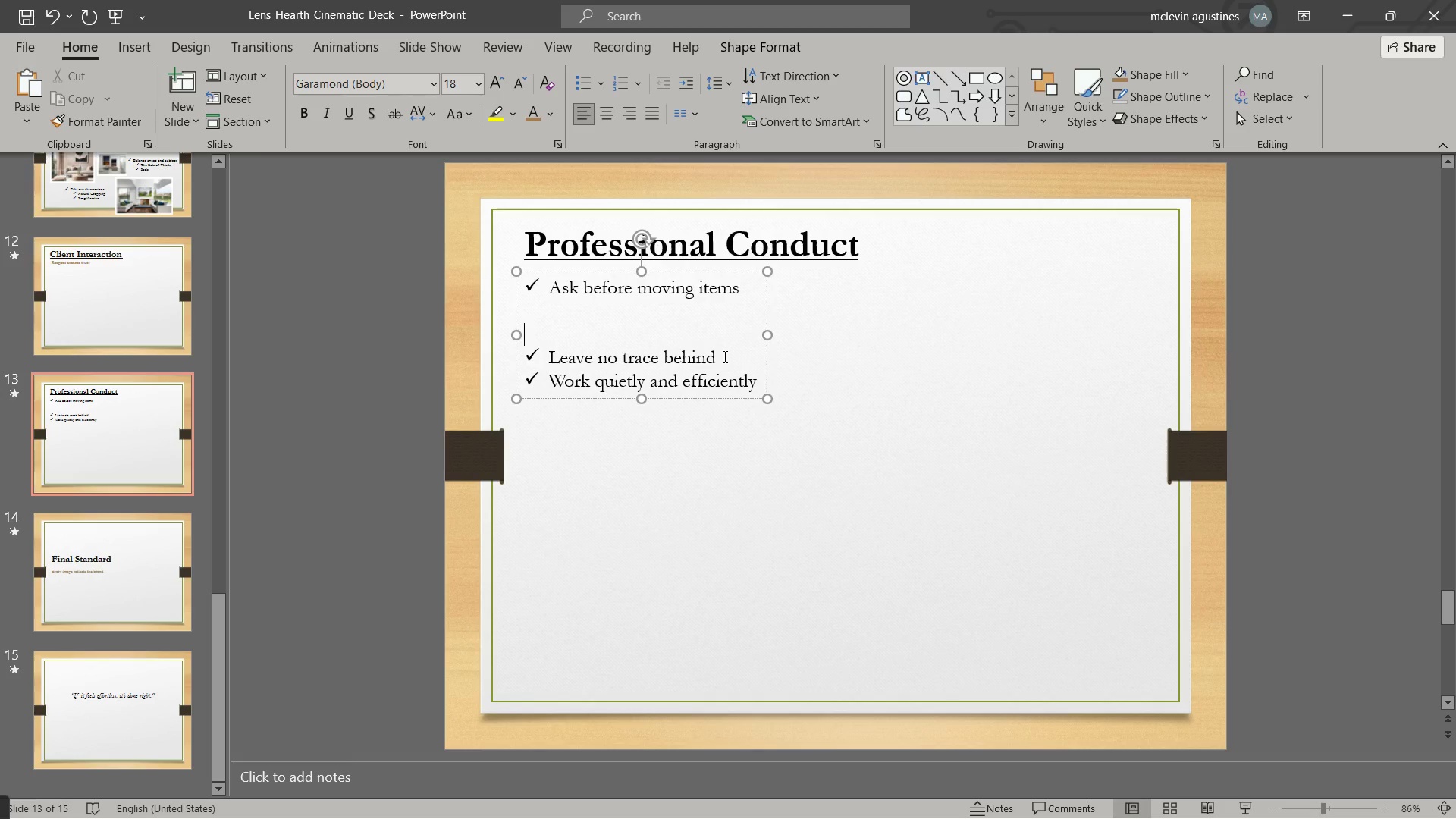 
left_click([723, 356])
 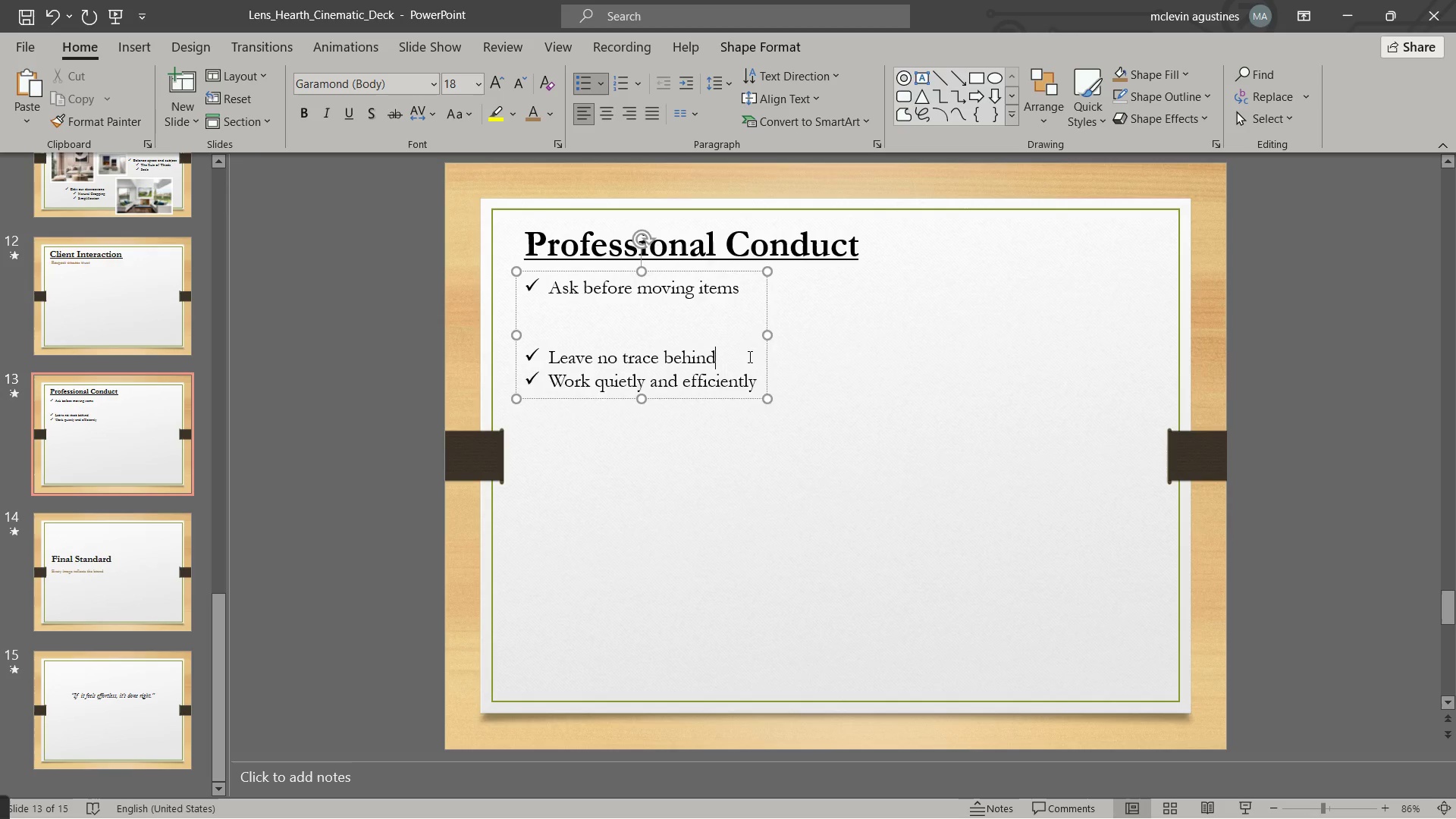 
key(Enter)
 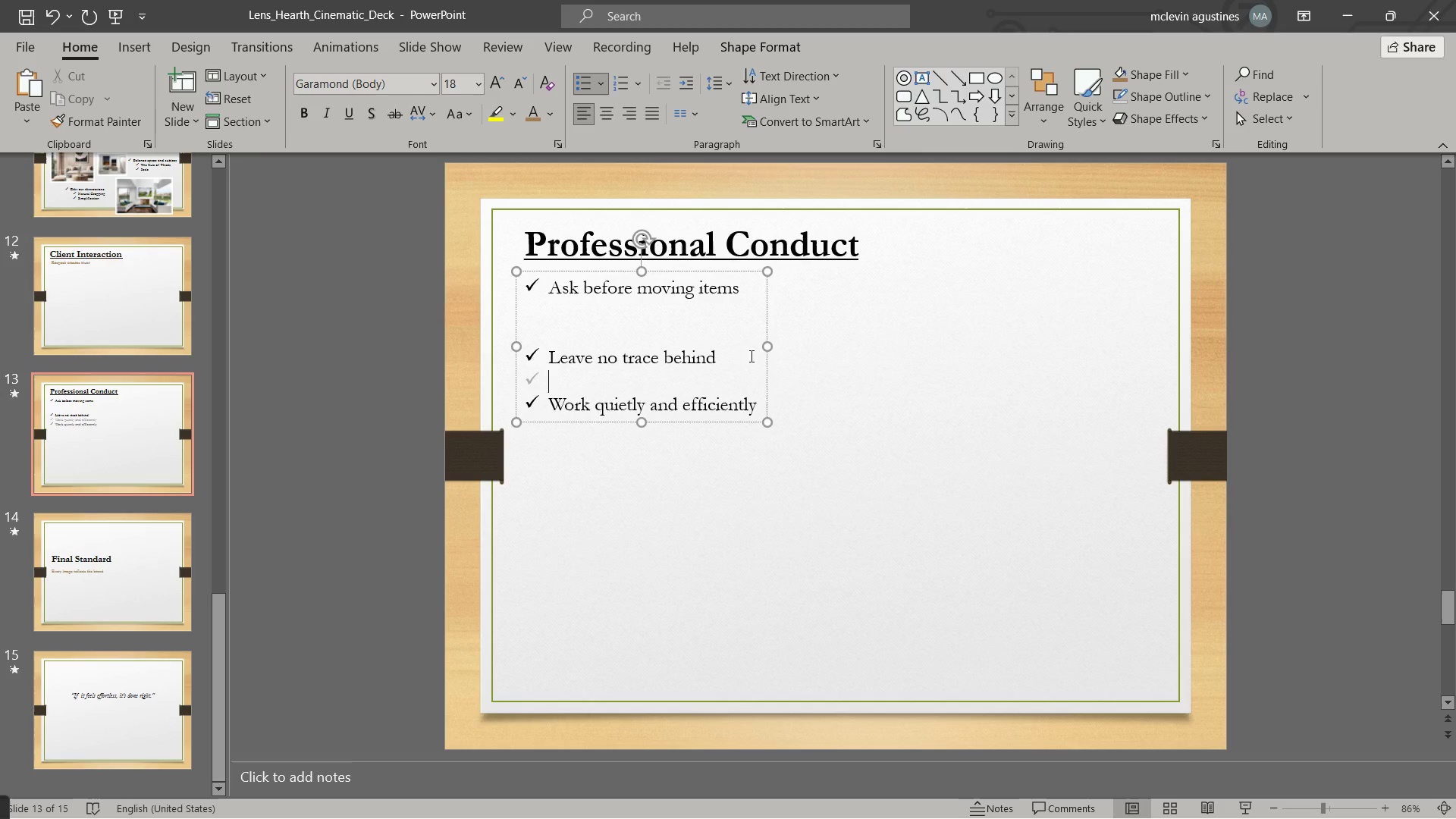 
key(Backspace)
 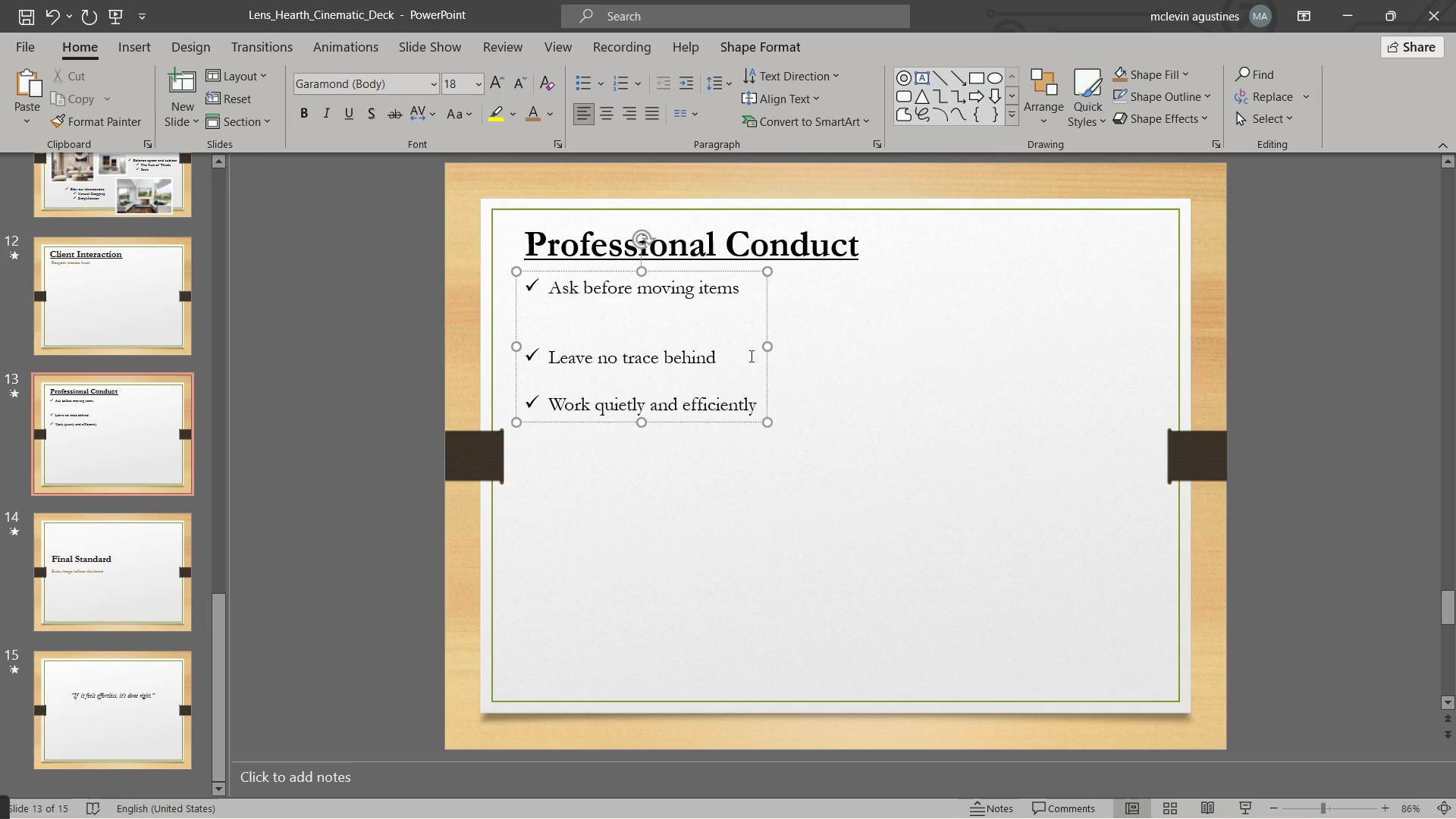 
key(Enter)
 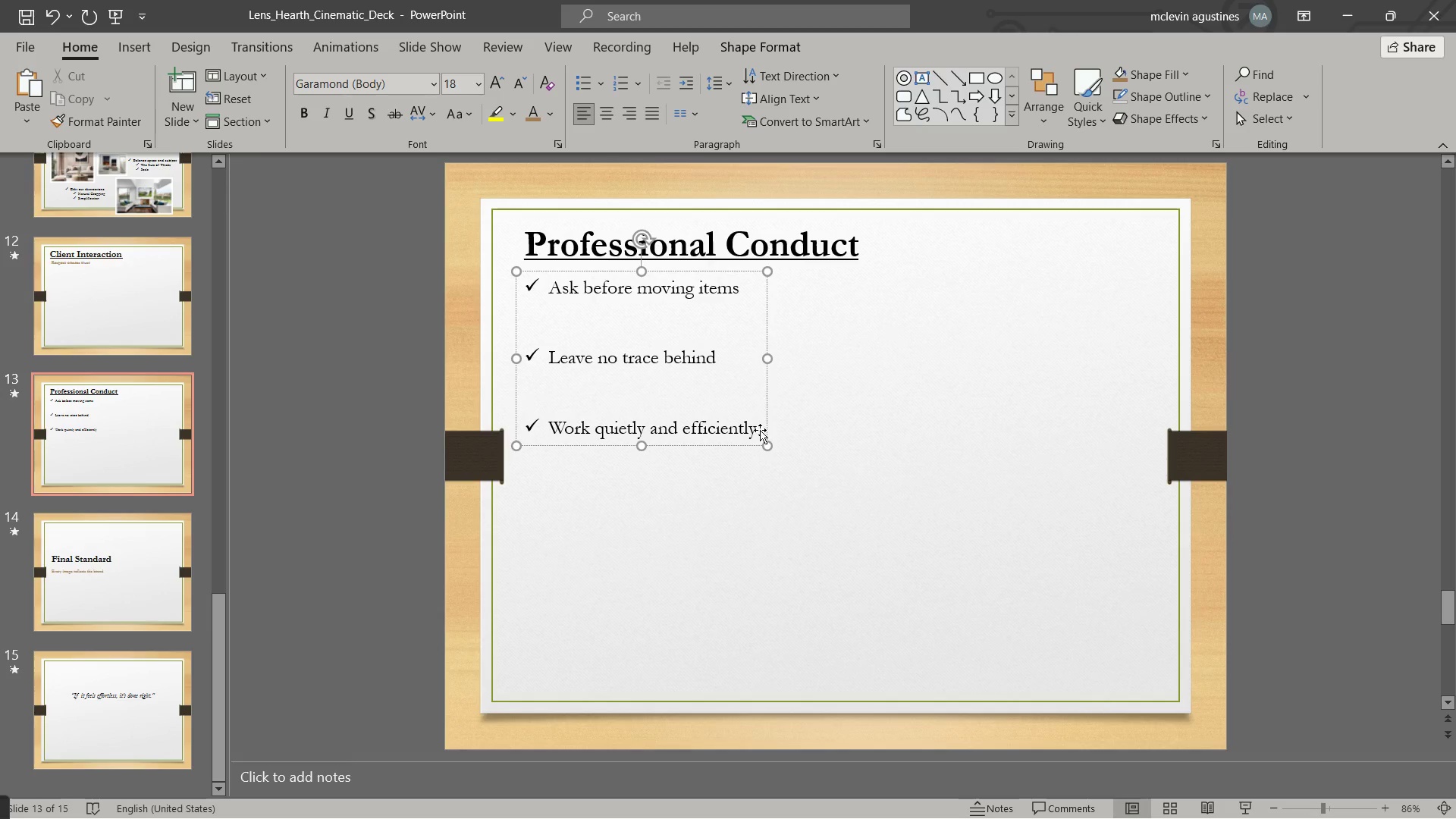 
left_click([758, 431])
 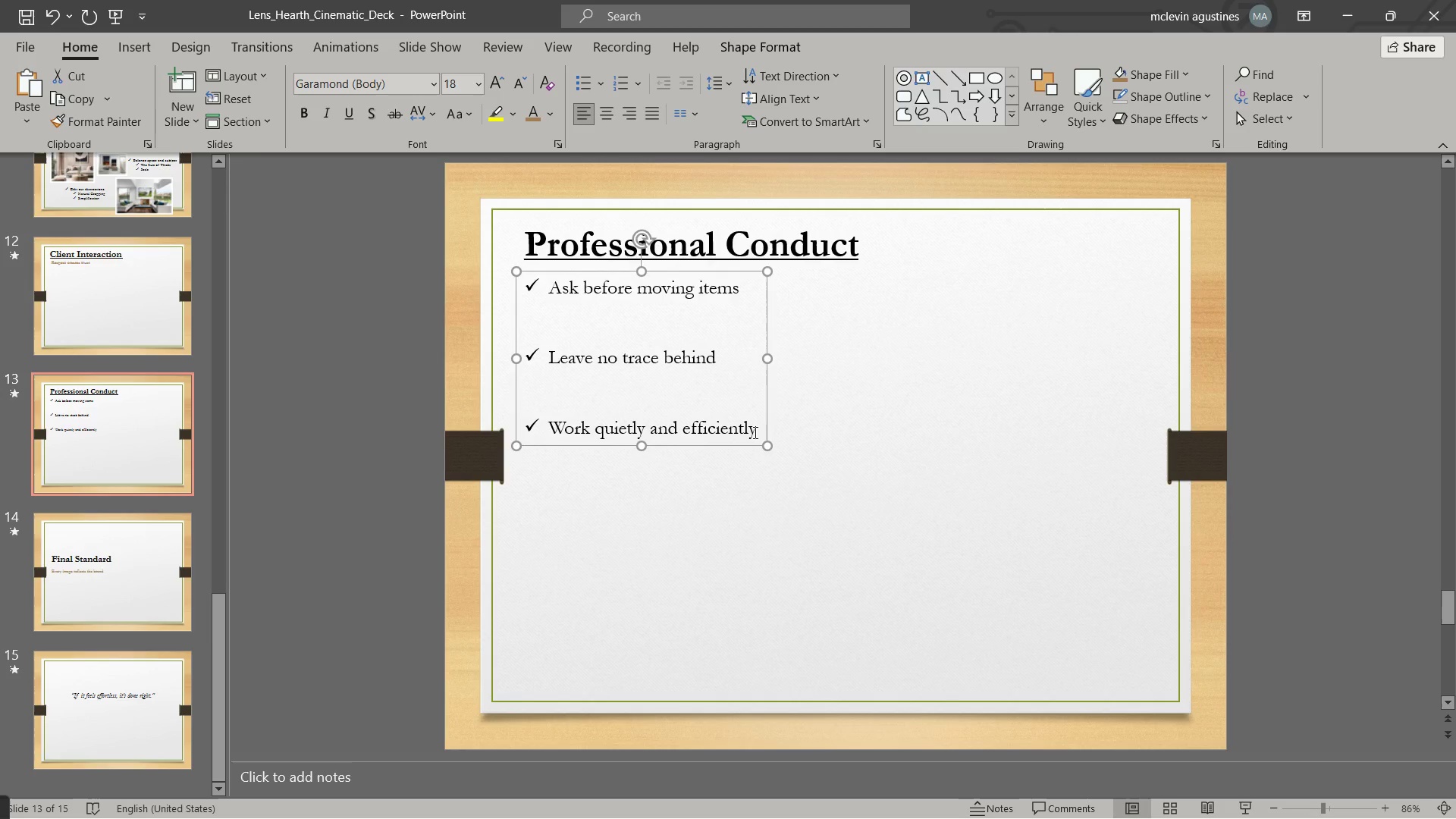 
left_click([754, 432])
 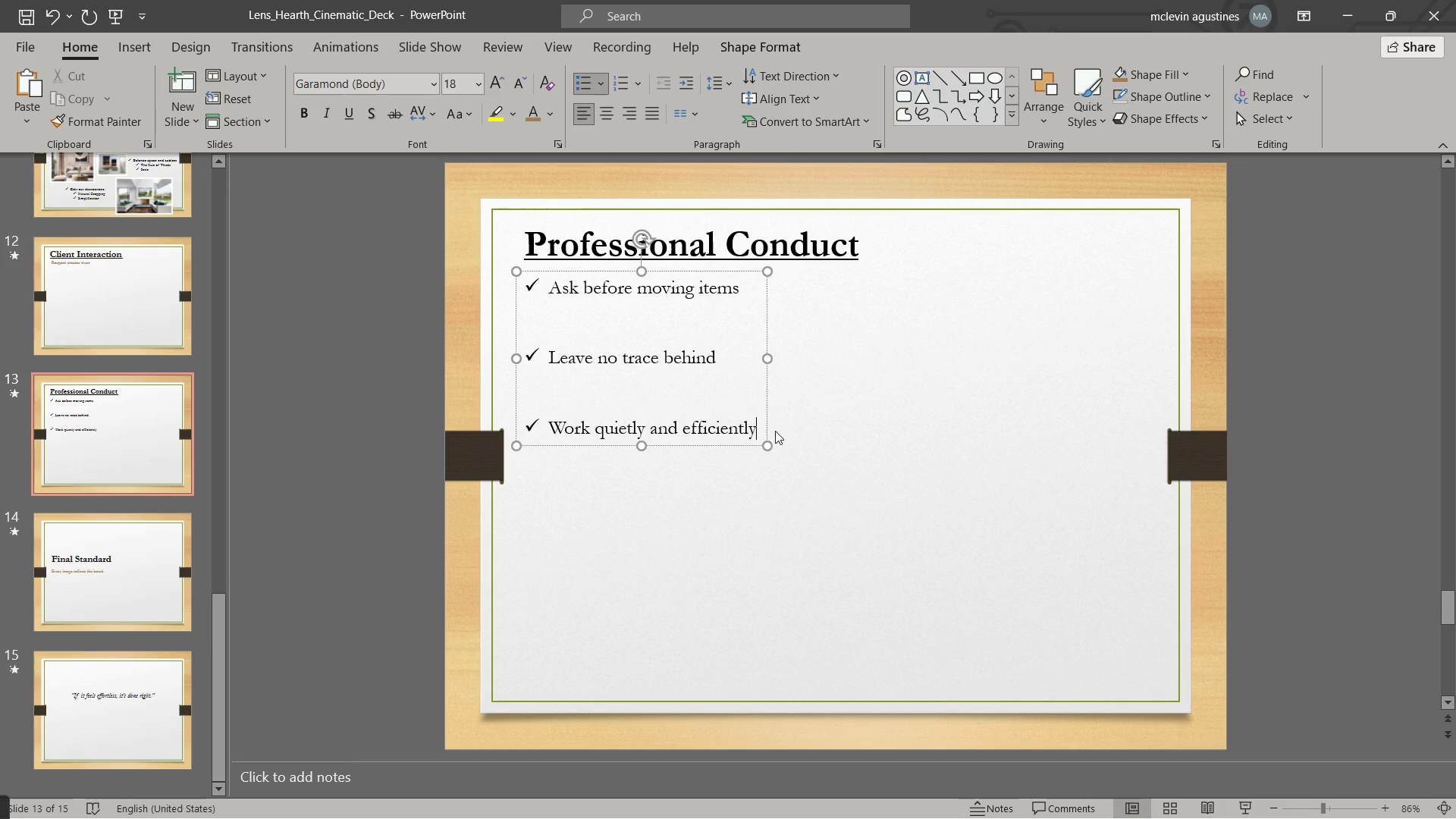 
key(Enter)
 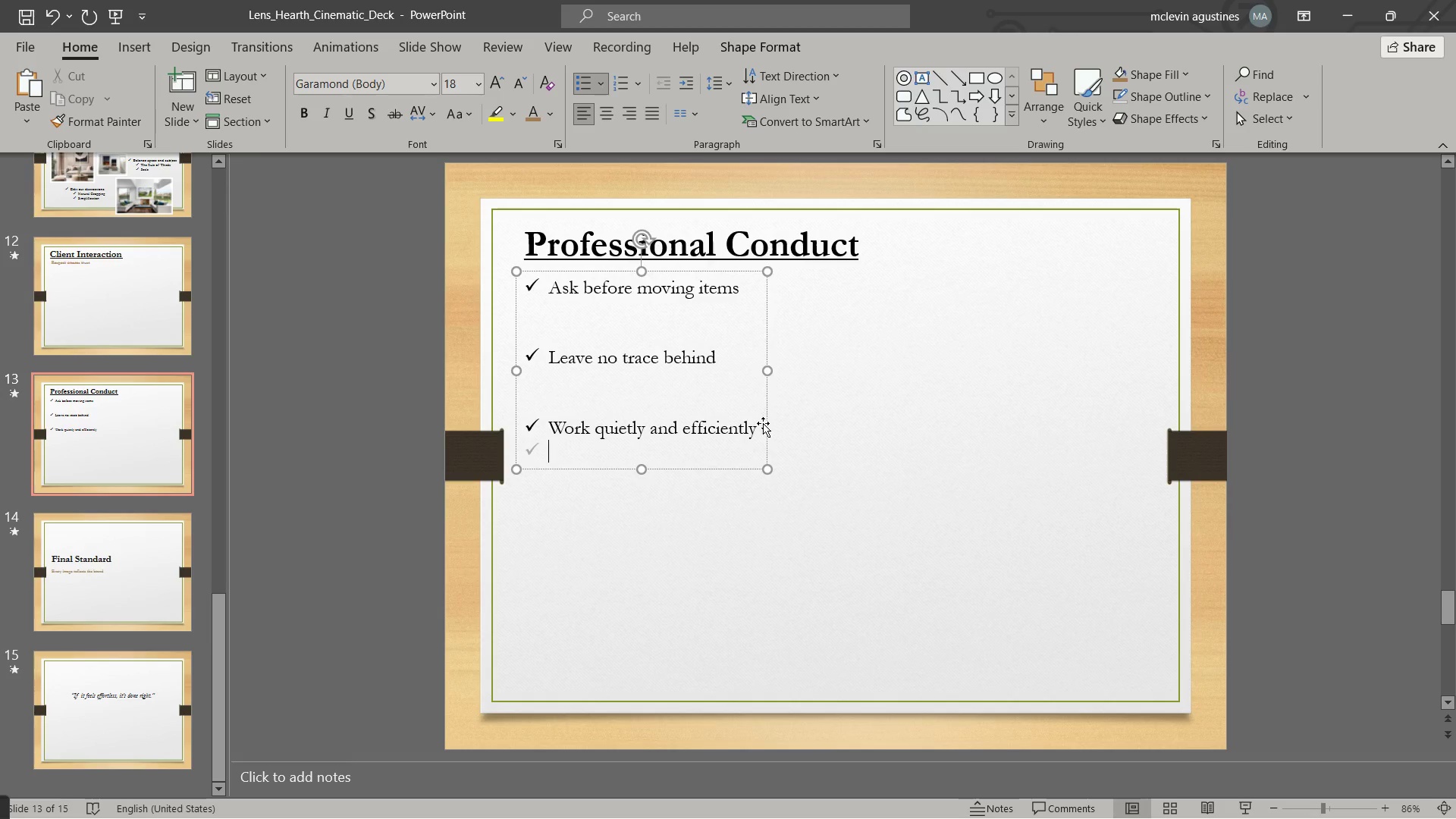 
key(Backspace)
 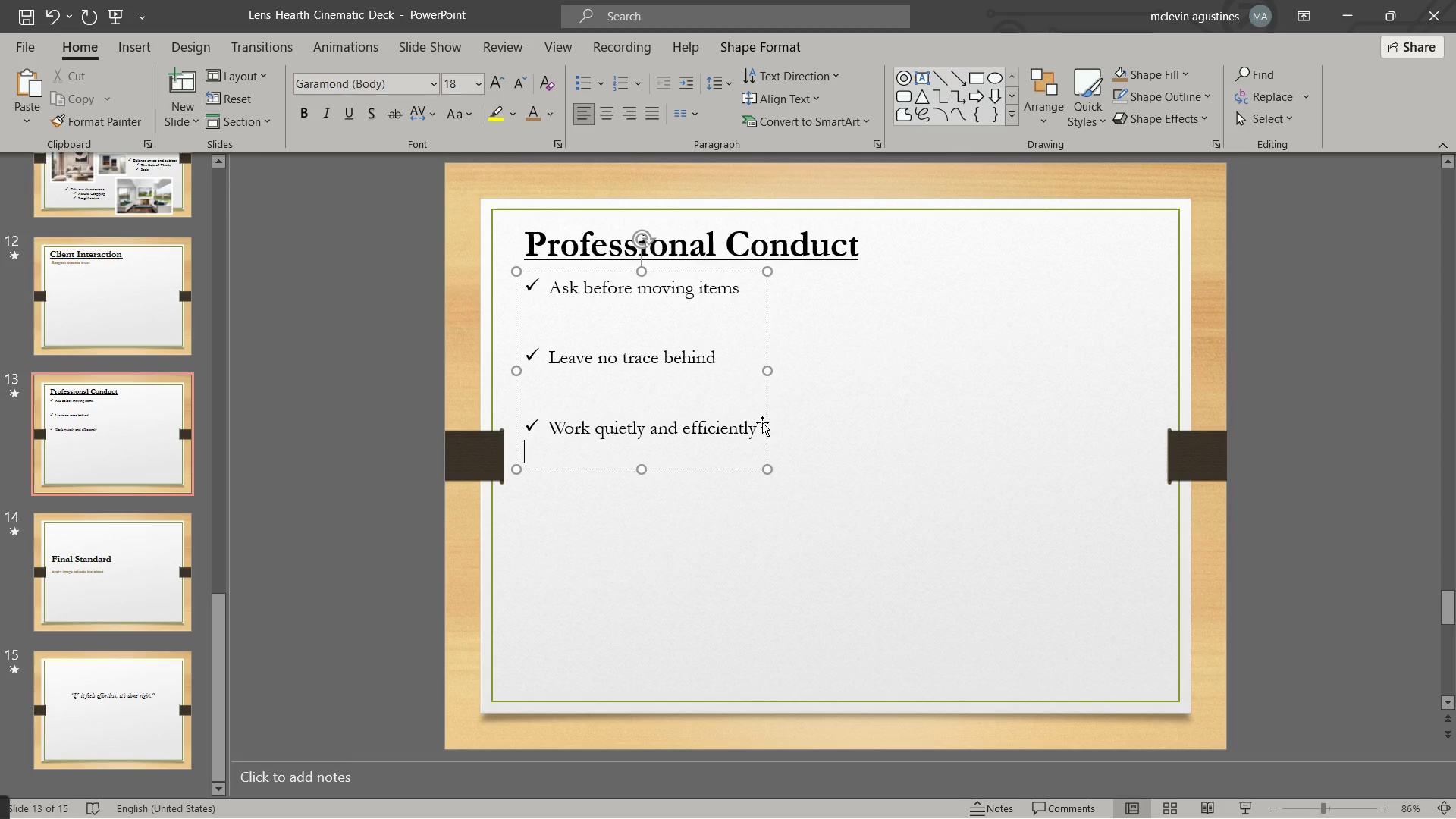 
key(Enter)
 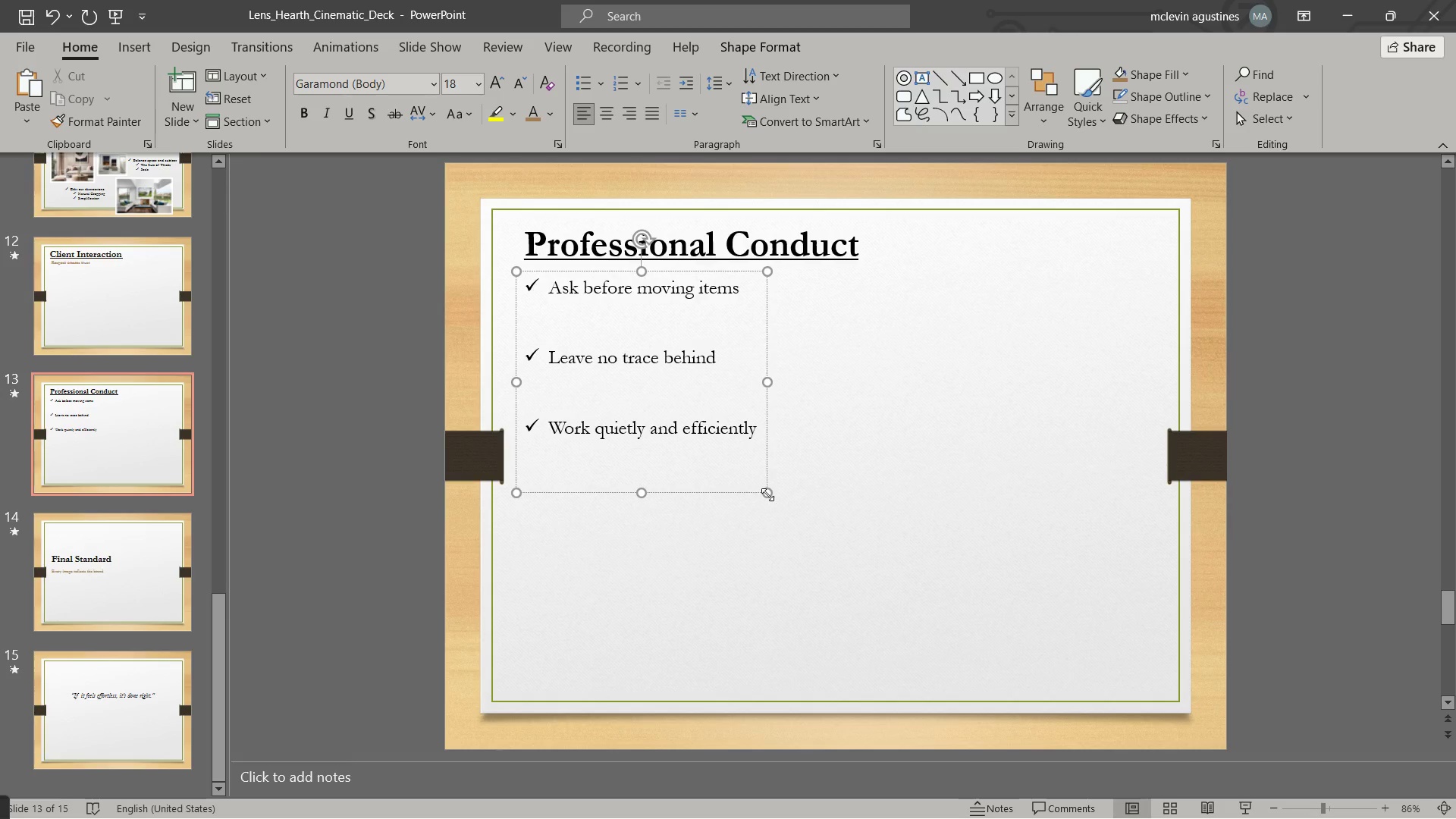 
left_click_drag(start_coordinate=[764, 488], to_coordinate=[1181, 708])
 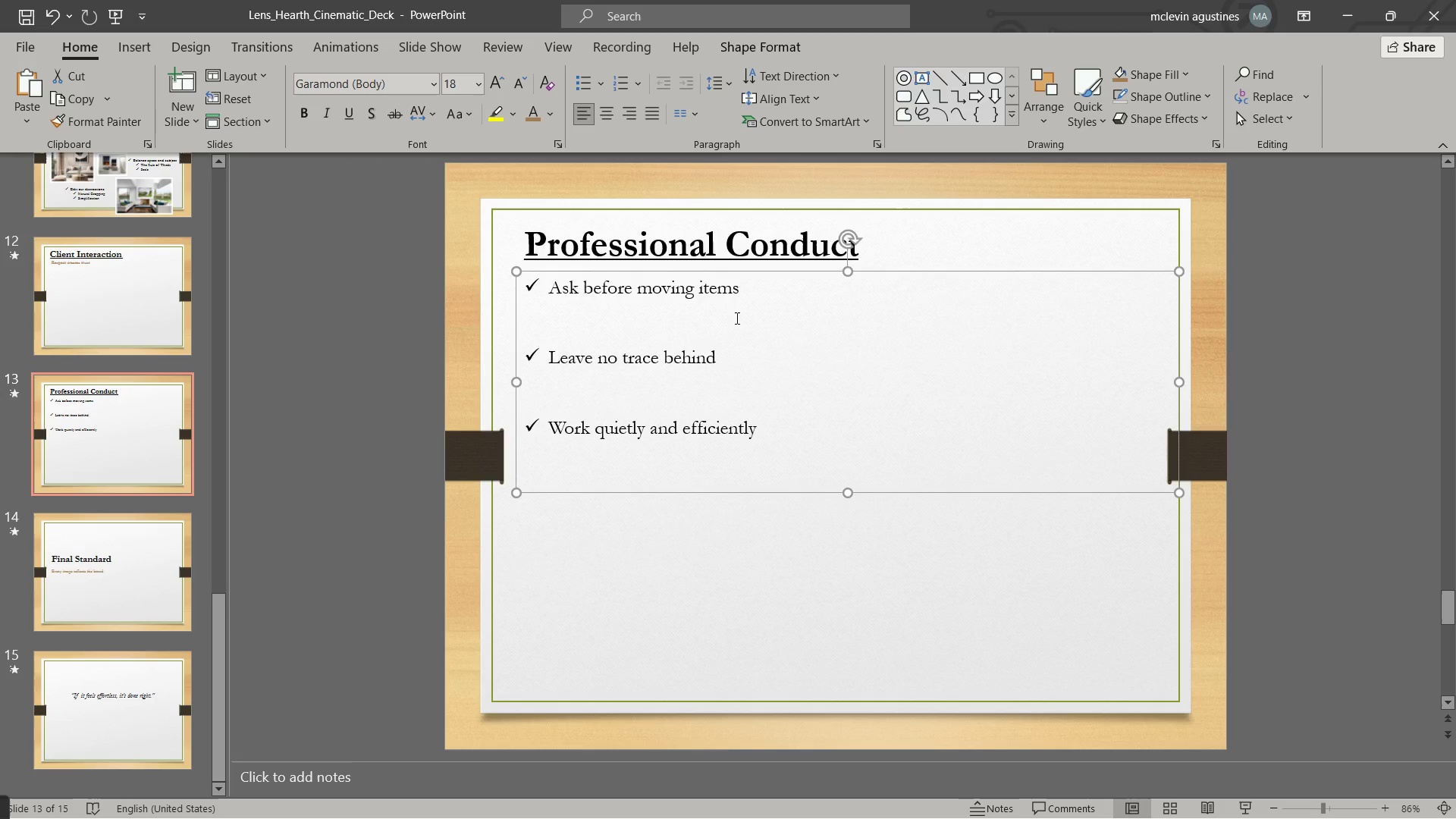 
left_click([732, 310])
 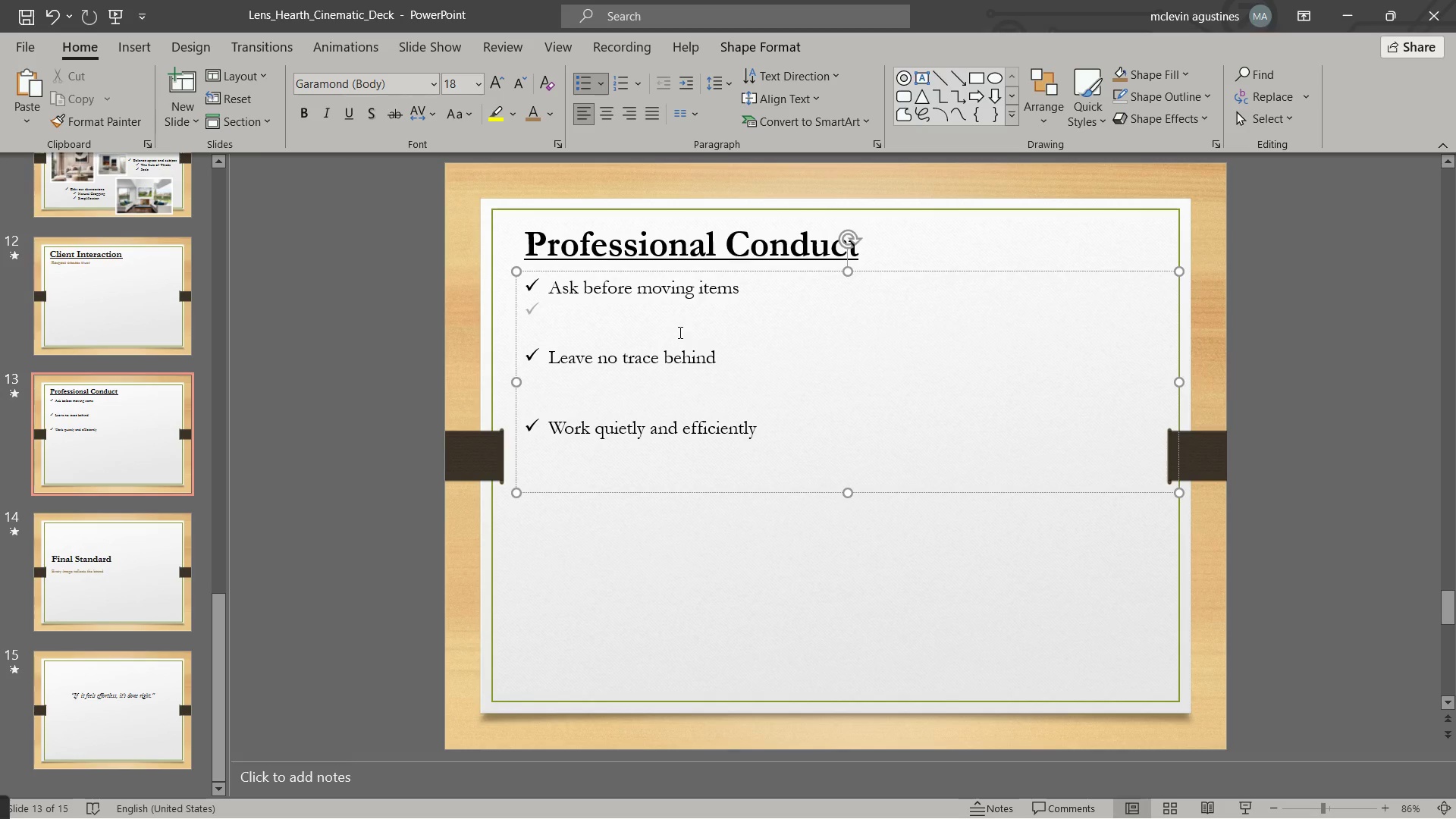 
key(Alt+Tab)
 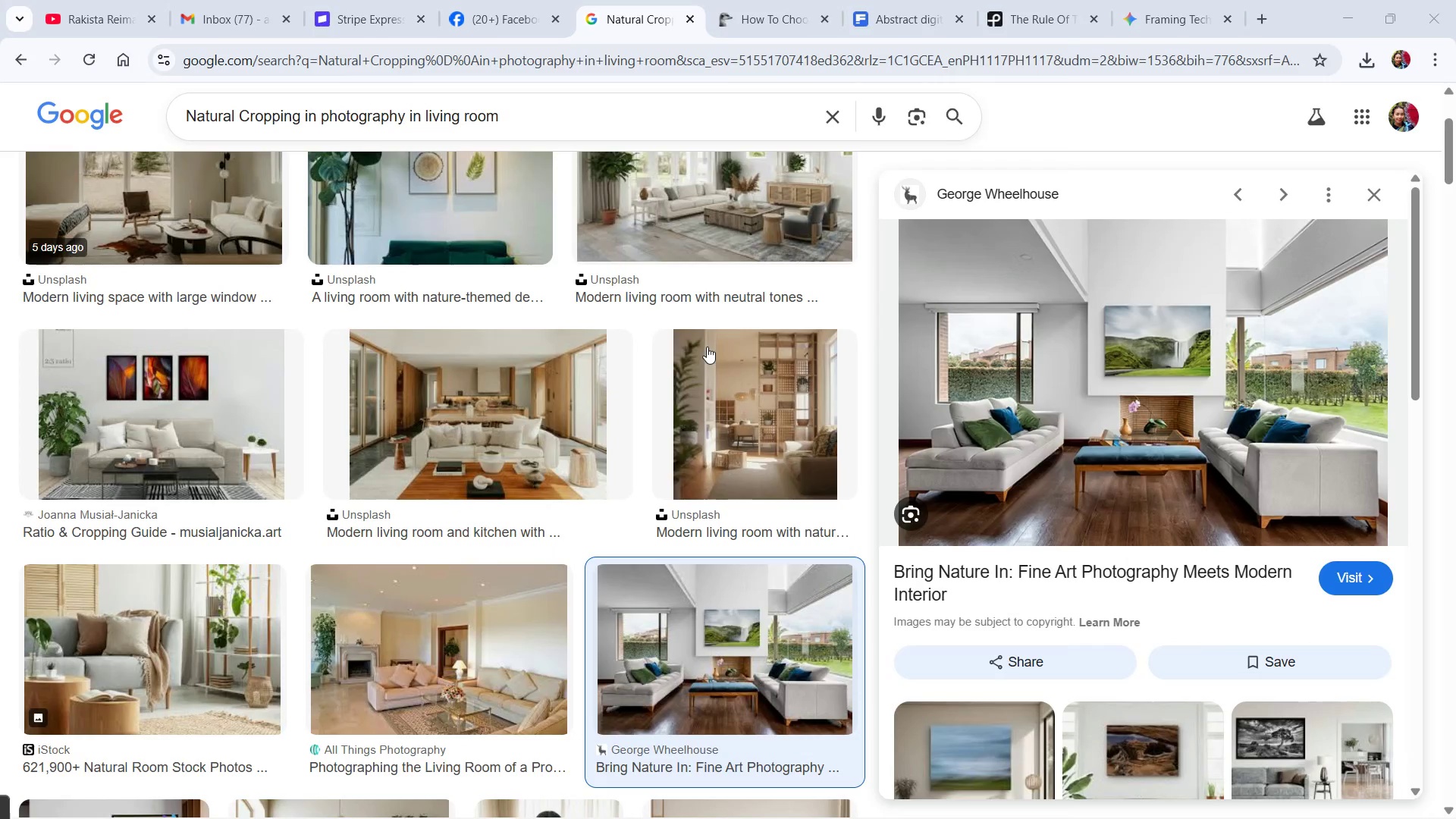 
key(Alt+AltLeft)
 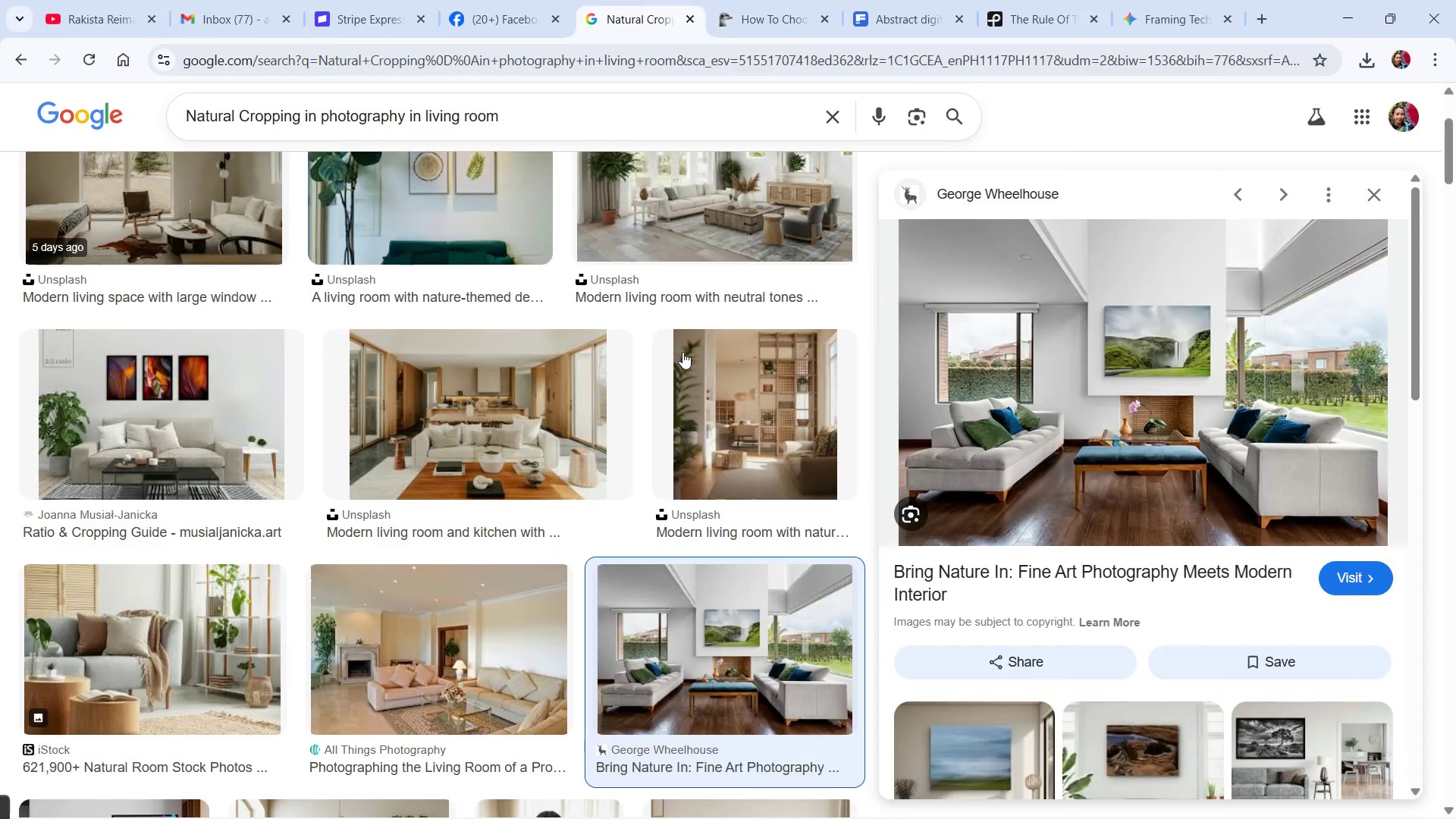 
key(Alt+Tab)
 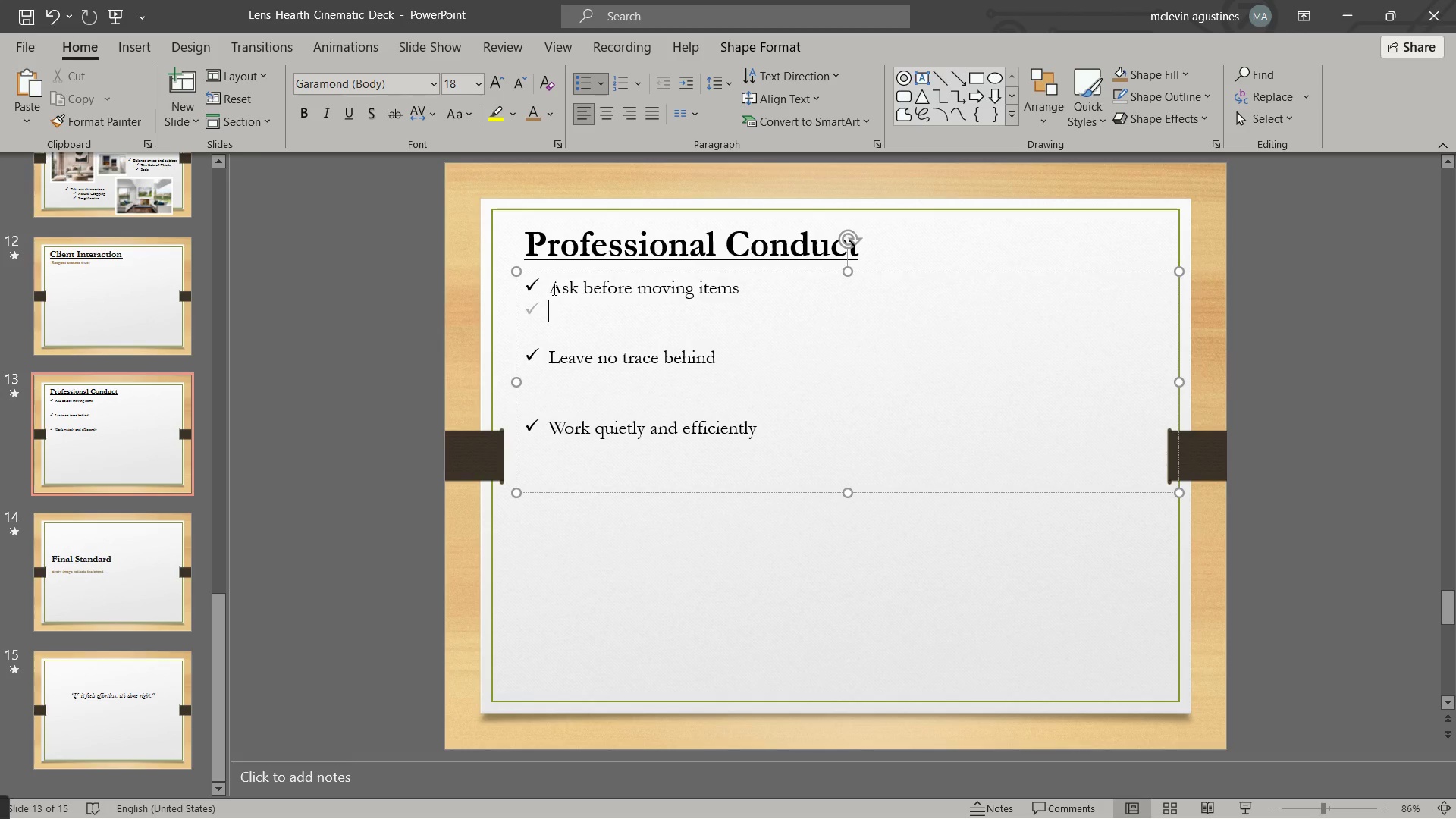 
left_click_drag(start_coordinate=[553, 289], to_coordinate=[777, 434])
 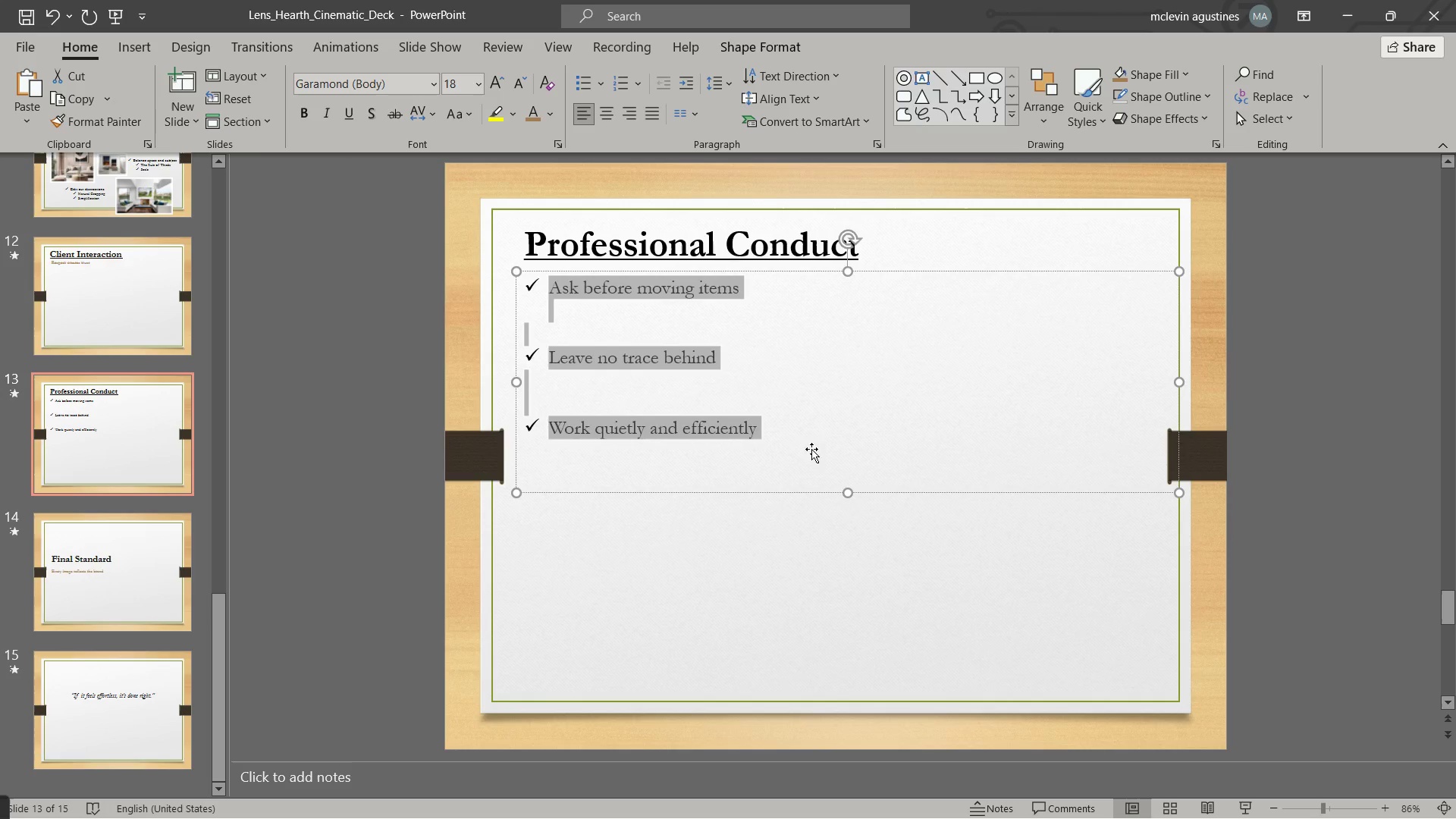 
key(Control+C)
 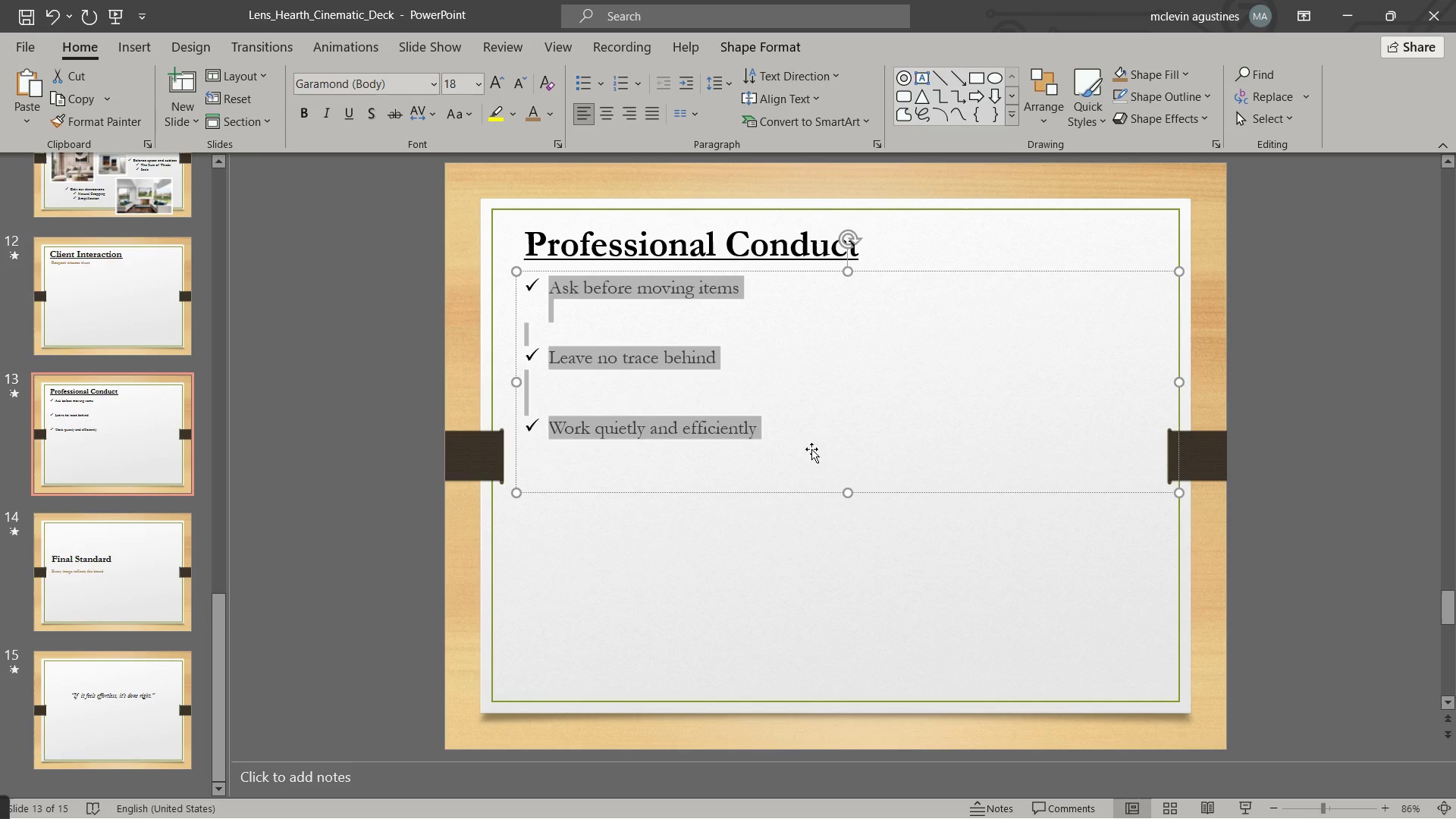 
key(Alt+Tab)
 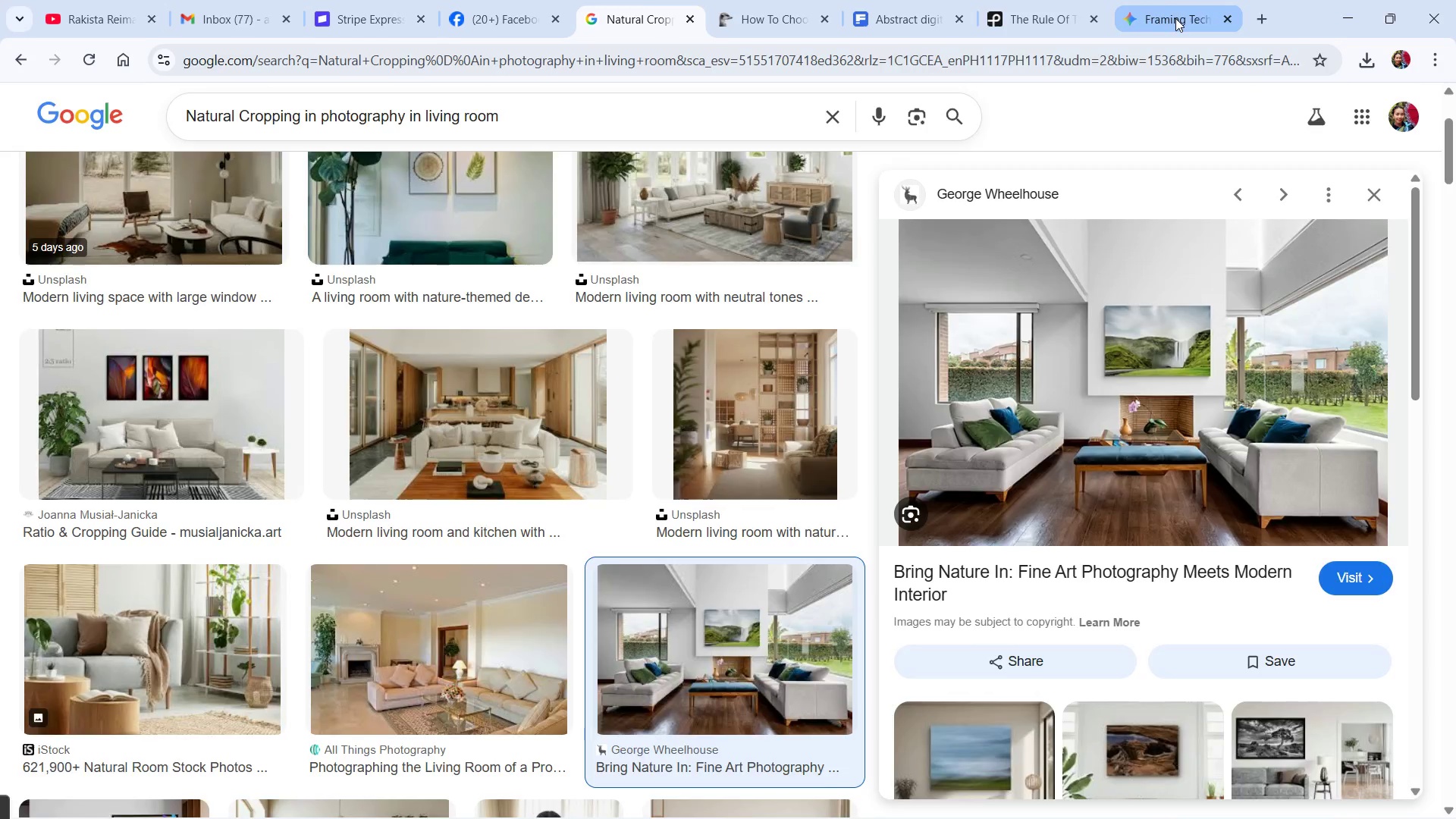 
scroll: coordinate [691, 371], scroll_direction: up, amount: 5.0
 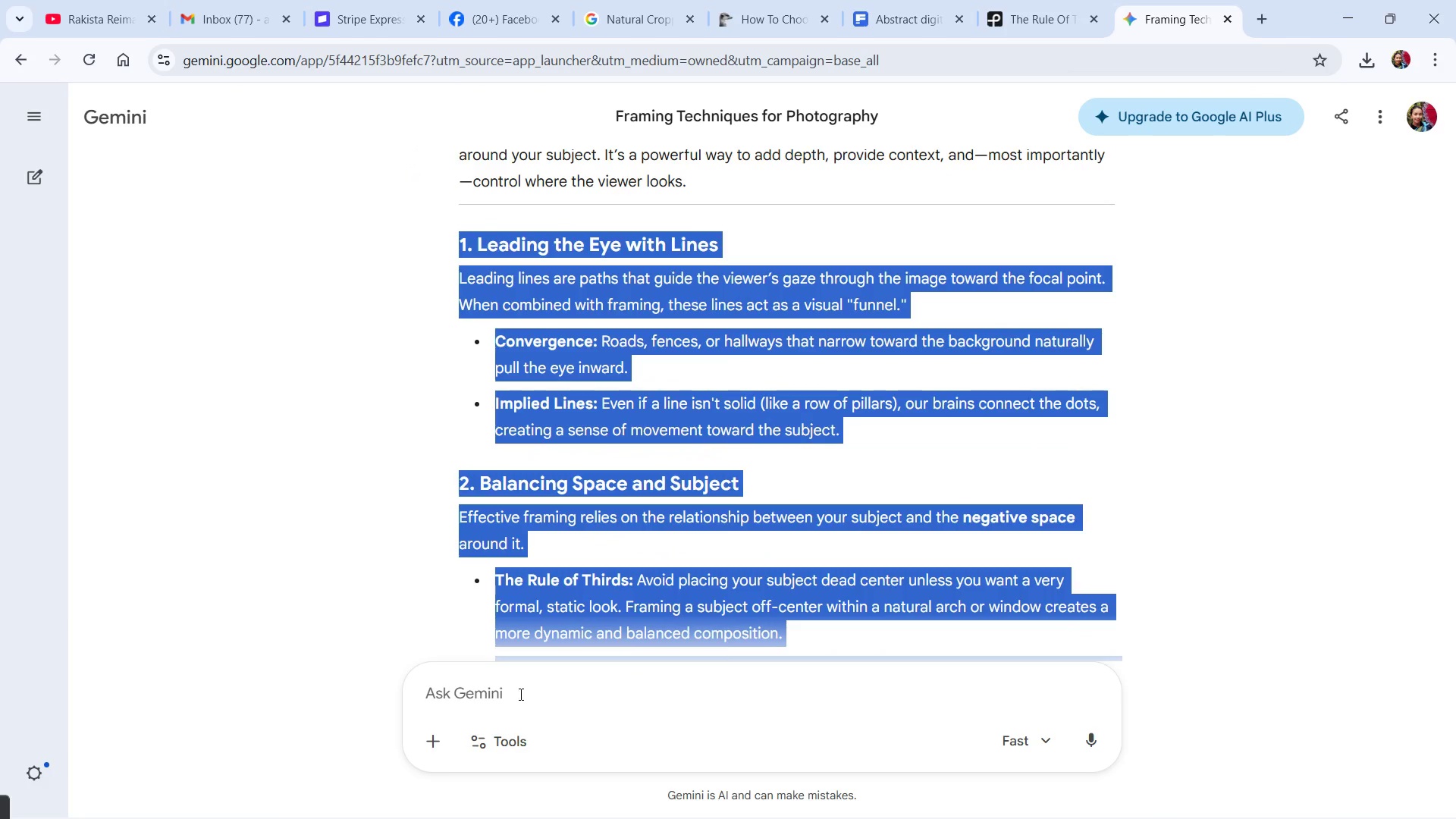 
left_click_drag(start_coordinate=[526, 689], to_coordinate=[529, 693])
 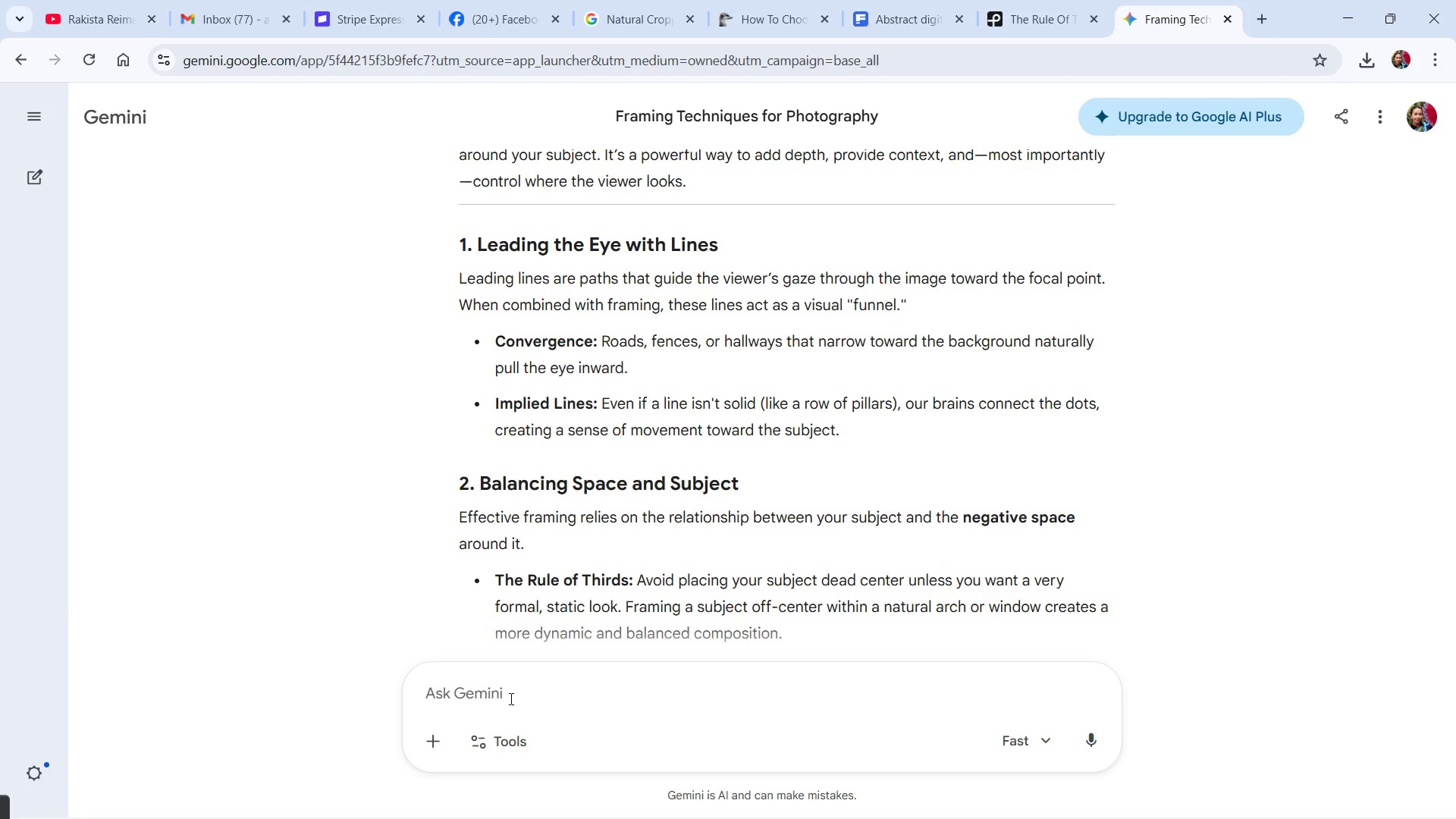 
type(i)
key(Backspace)
type(create a short explanation about )
 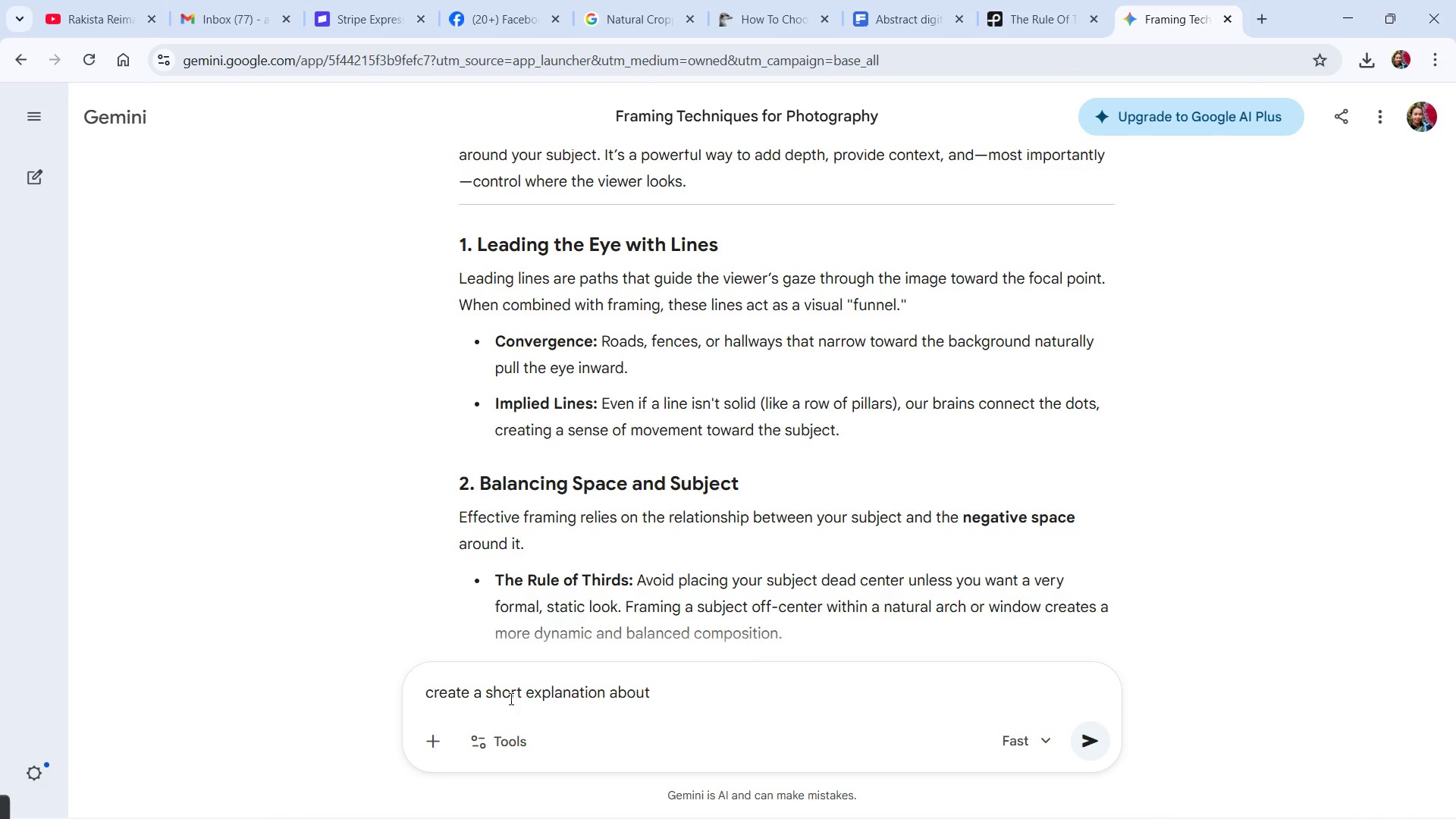 
key(Alt+AltLeft)
 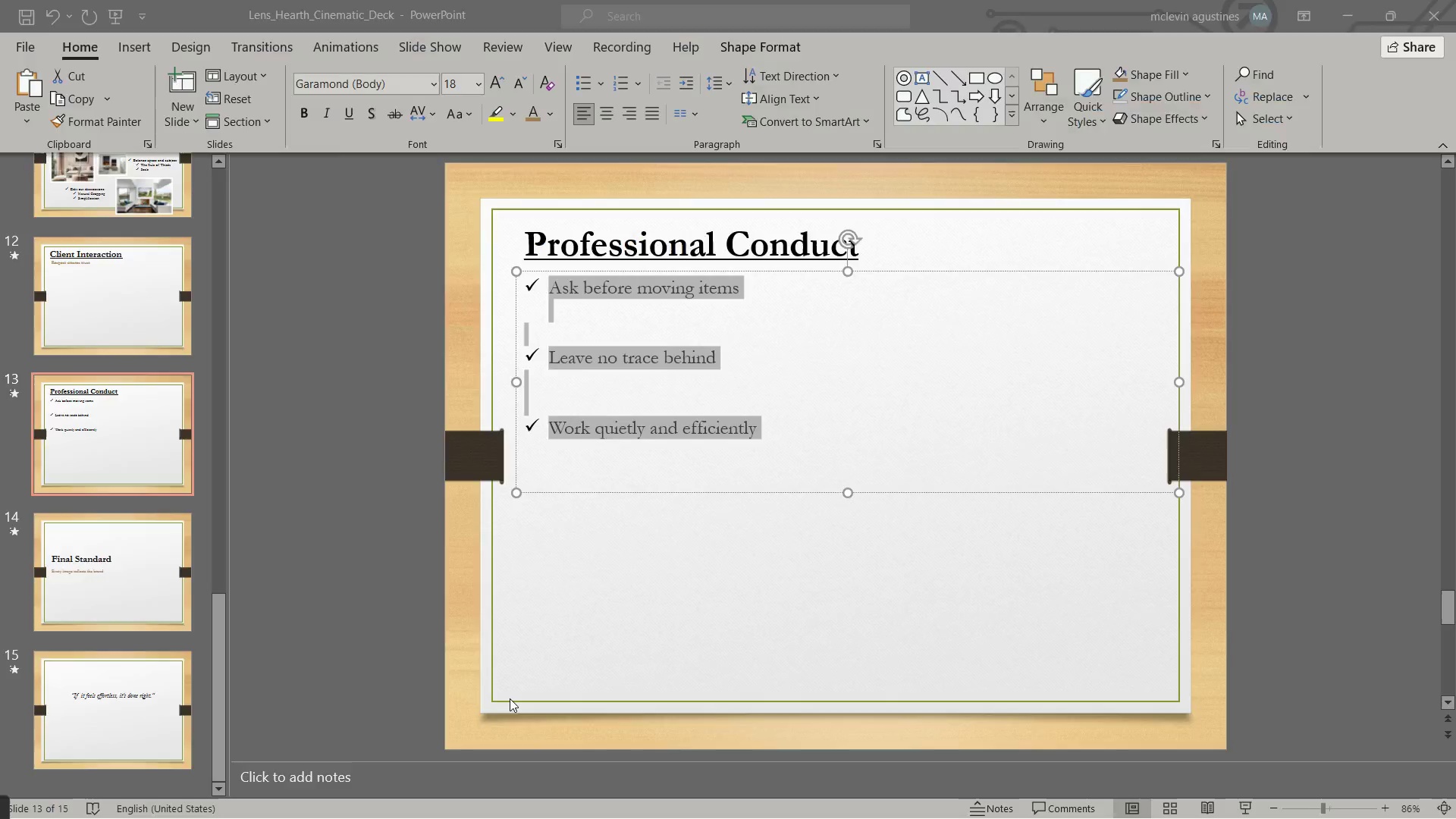 
key(Alt+Tab)
 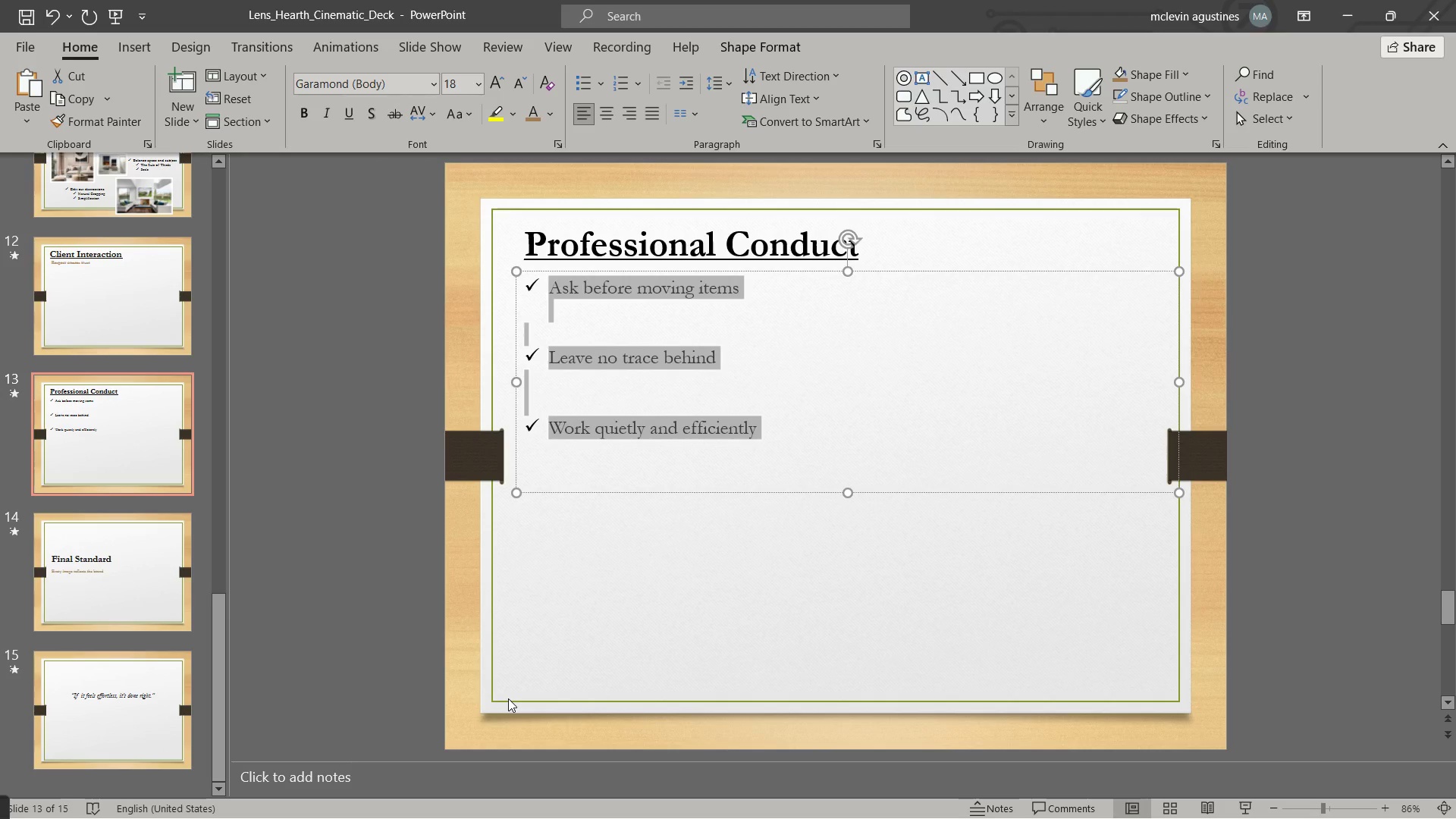 
key(Alt+AltLeft)
 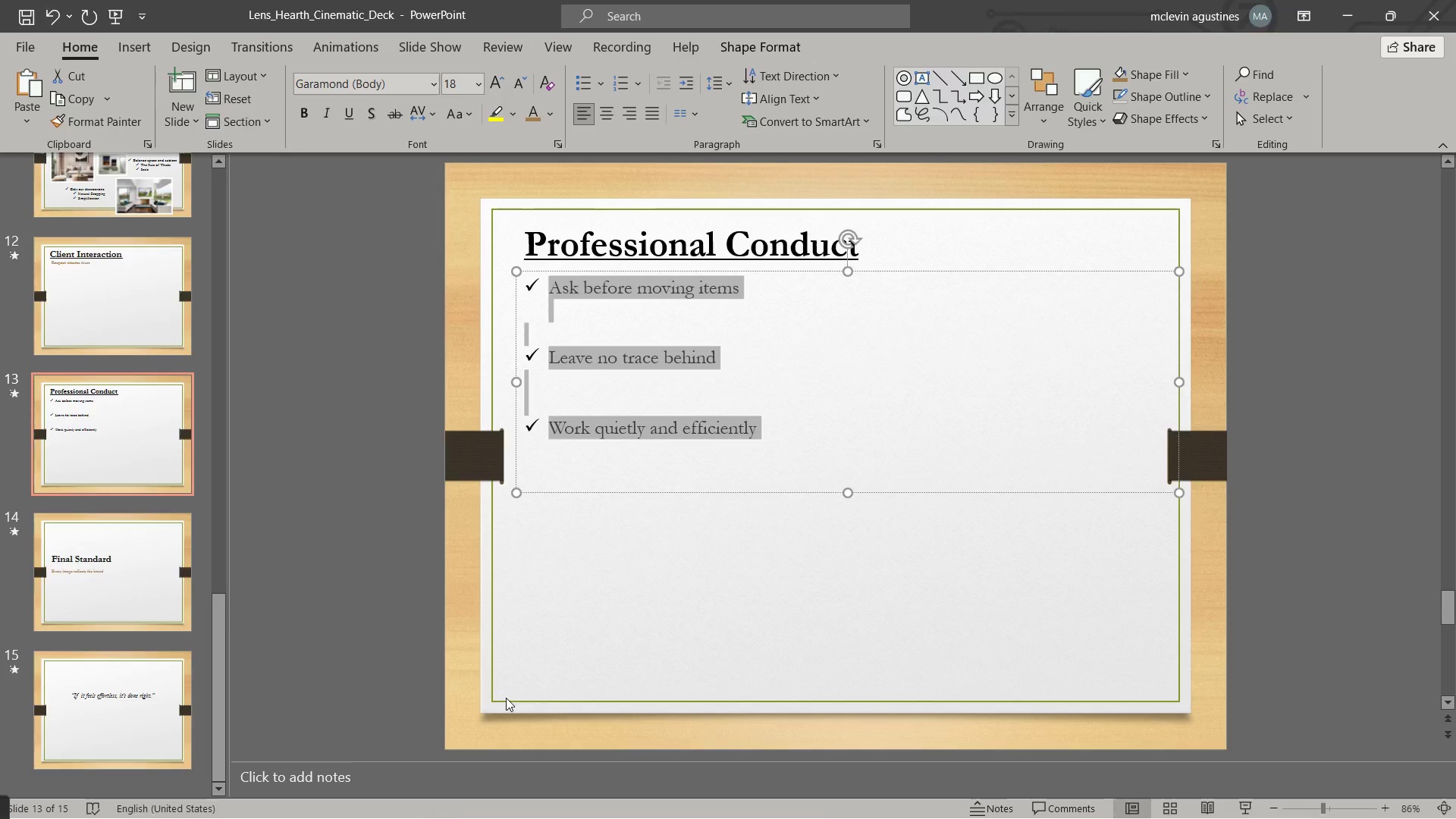 
key(Tab)
type(professional conduct in photography regarding on )
 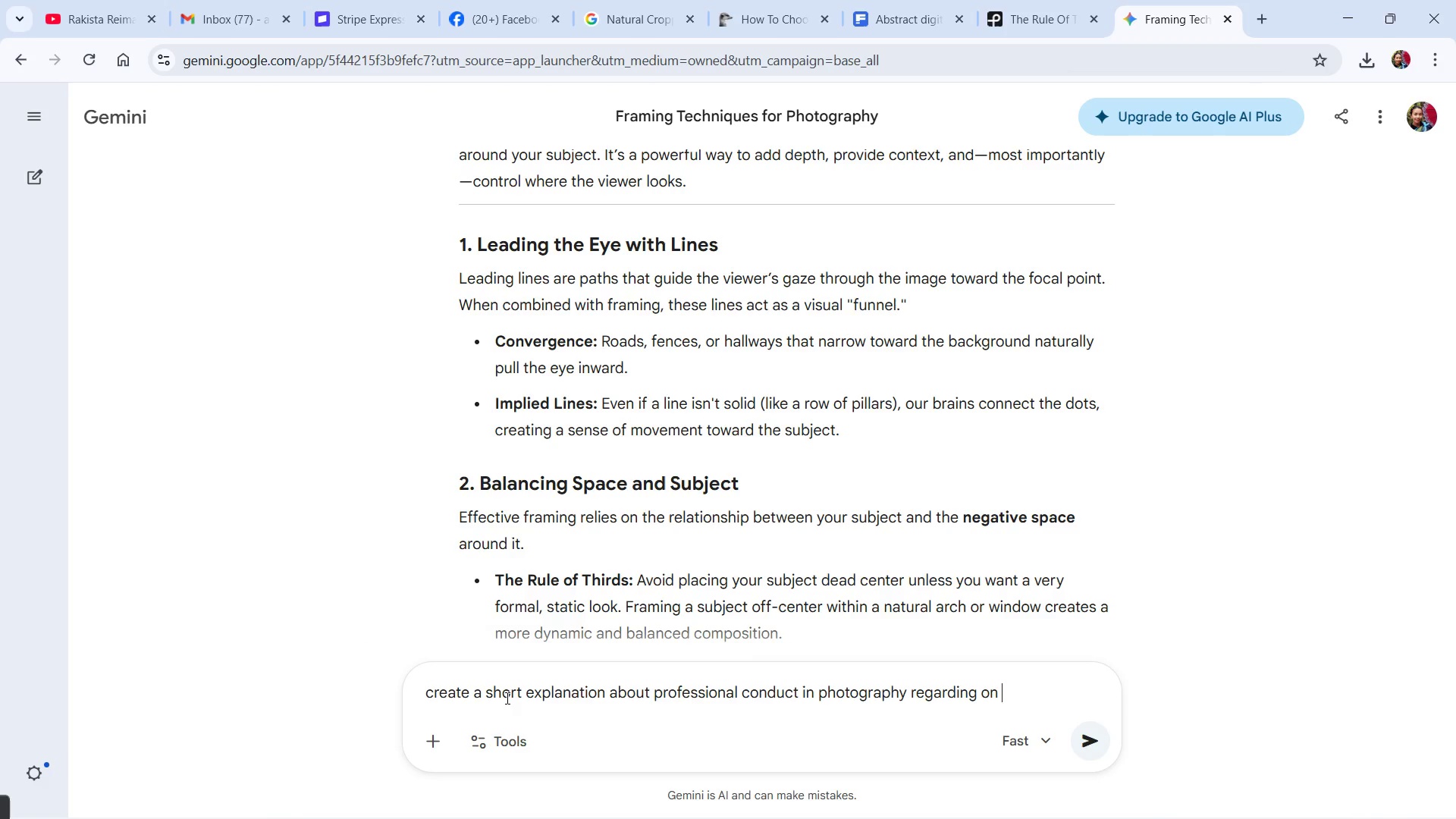 
key(Control+ControlLeft)
 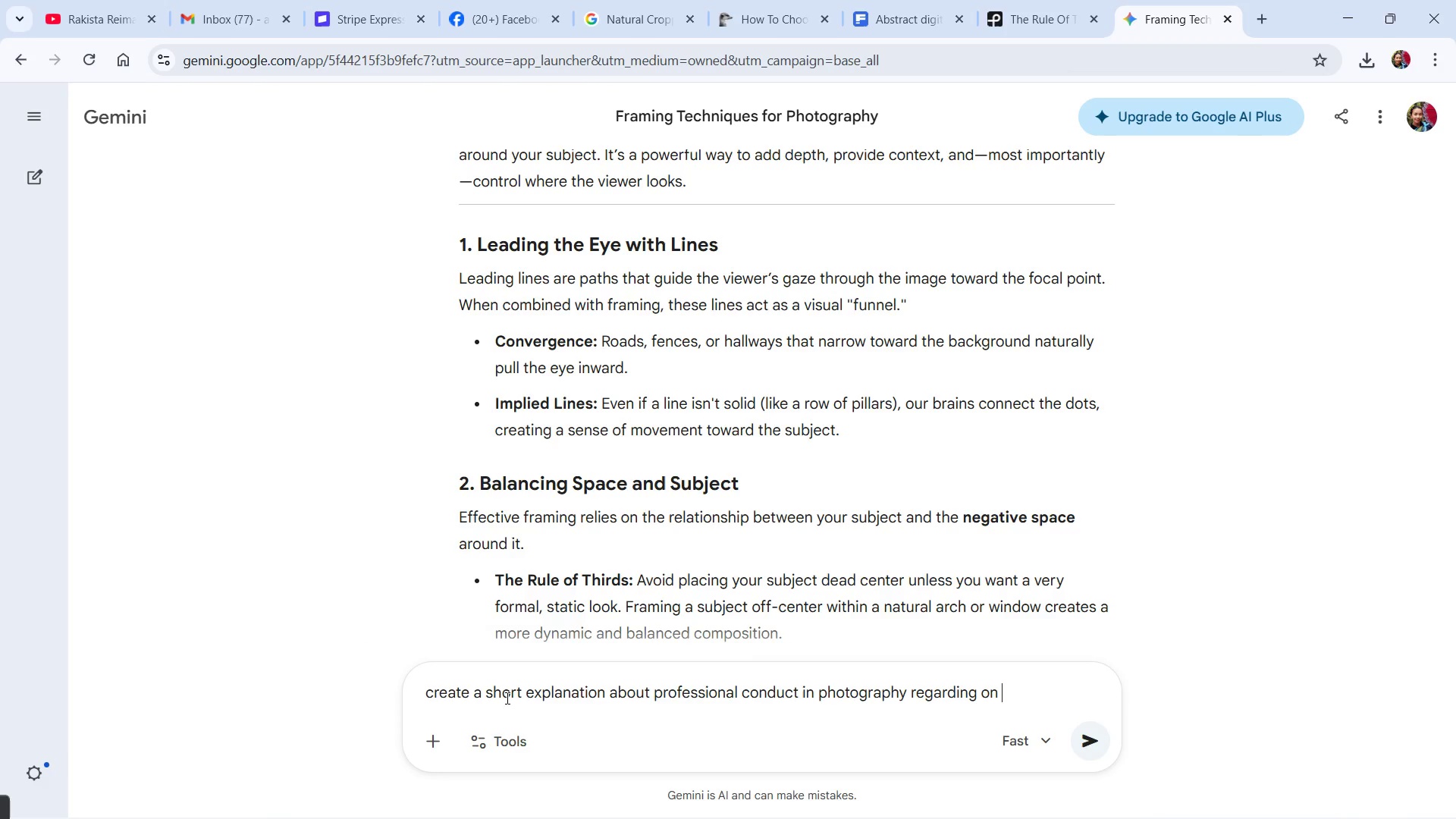 
key(Control+V)
 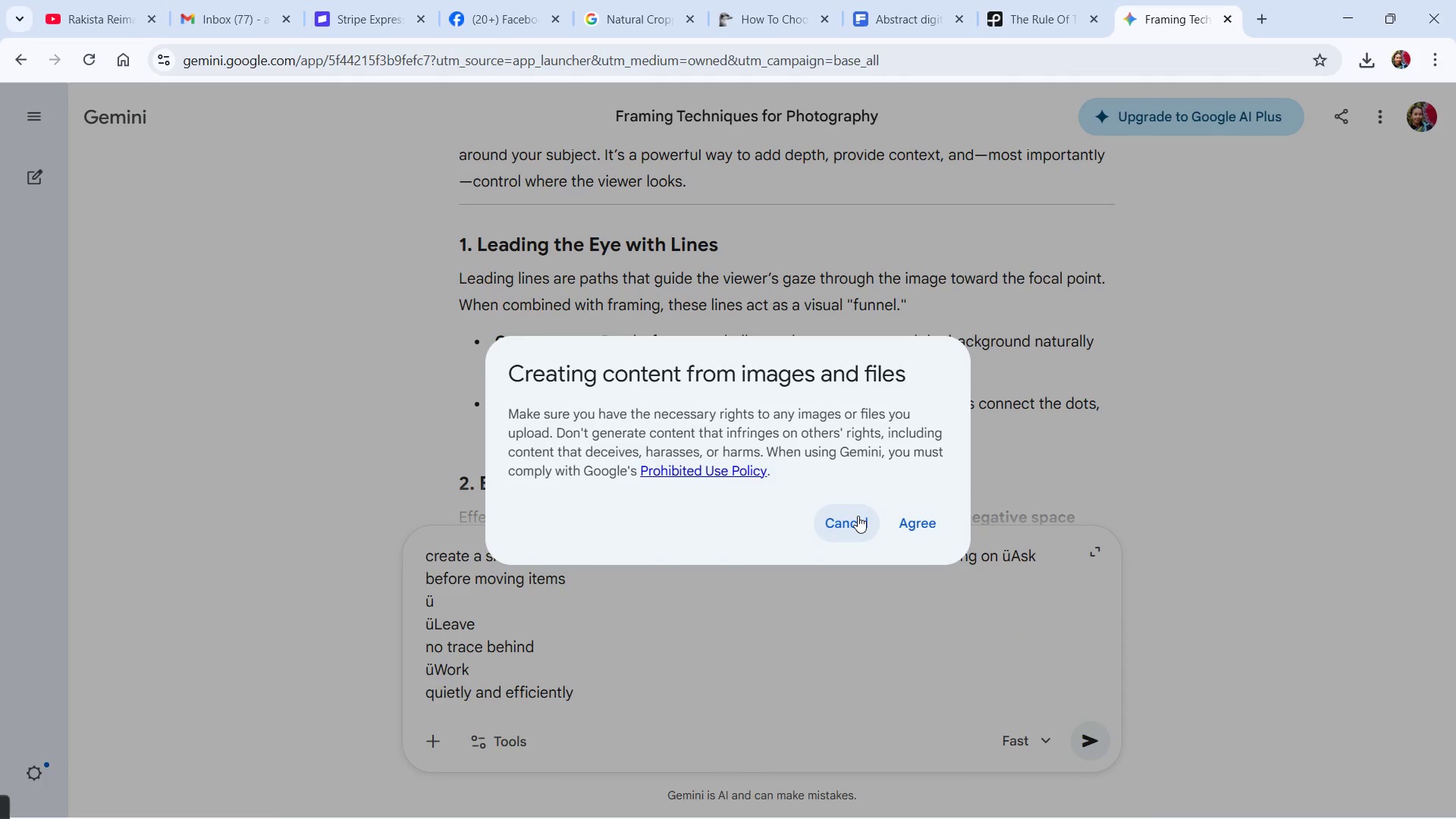 
left_click([850, 519])
 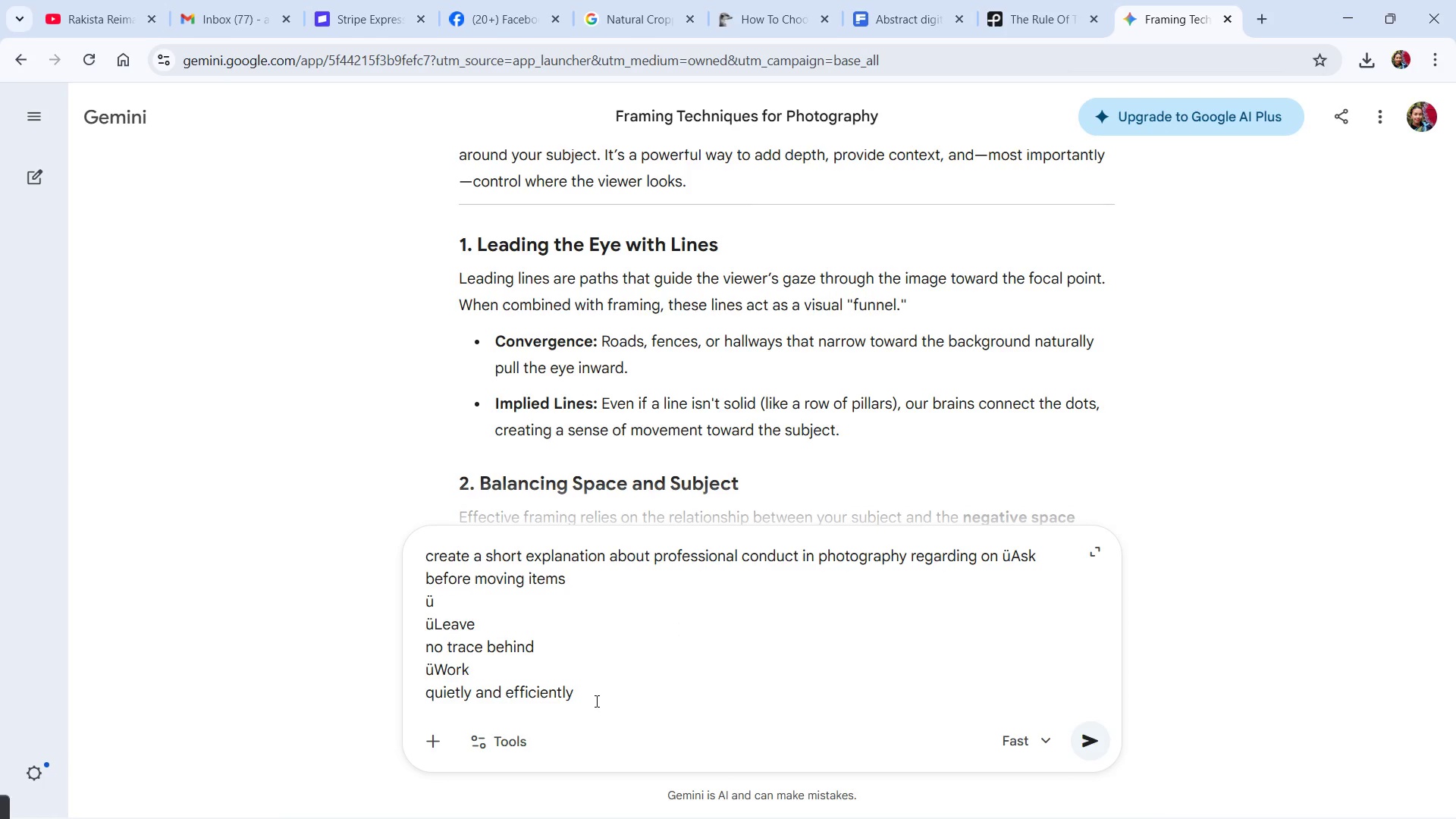 
left_click_drag(start_coordinate=[604, 700], to_coordinate=[431, 580])
 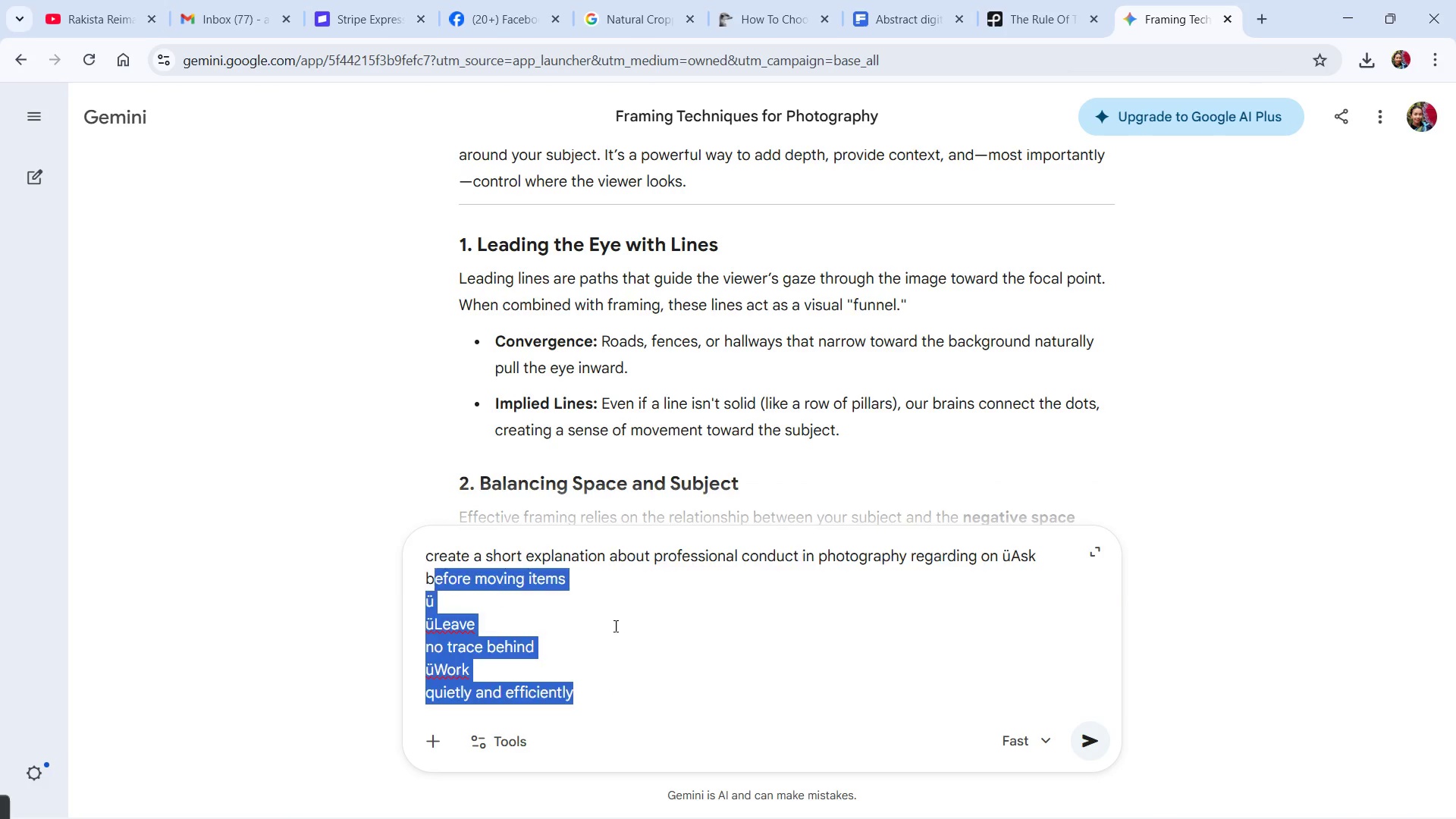 
key(Backspace)
 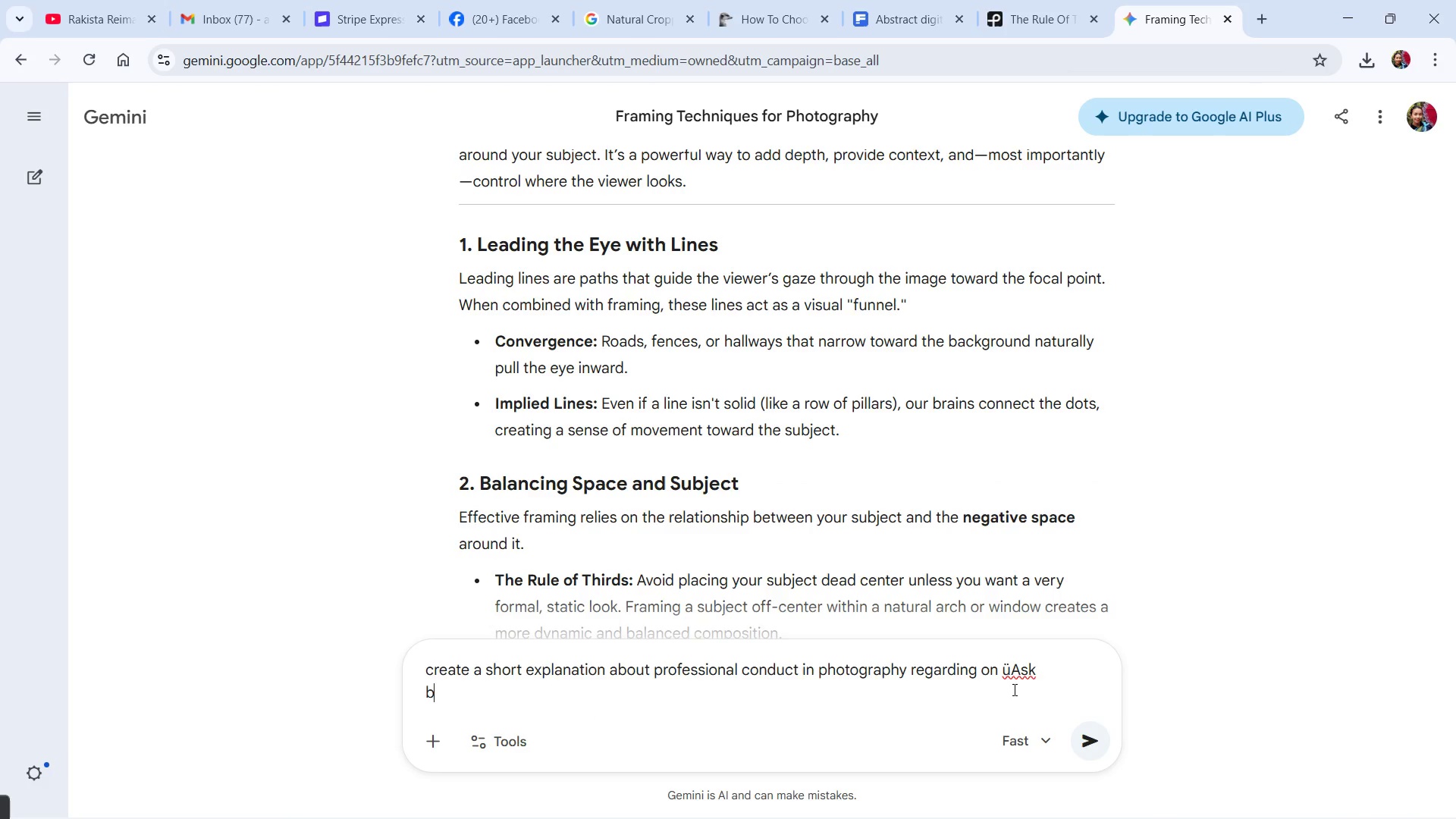 
left_click_drag(start_coordinate=[1047, 665], to_coordinate=[995, 671])
 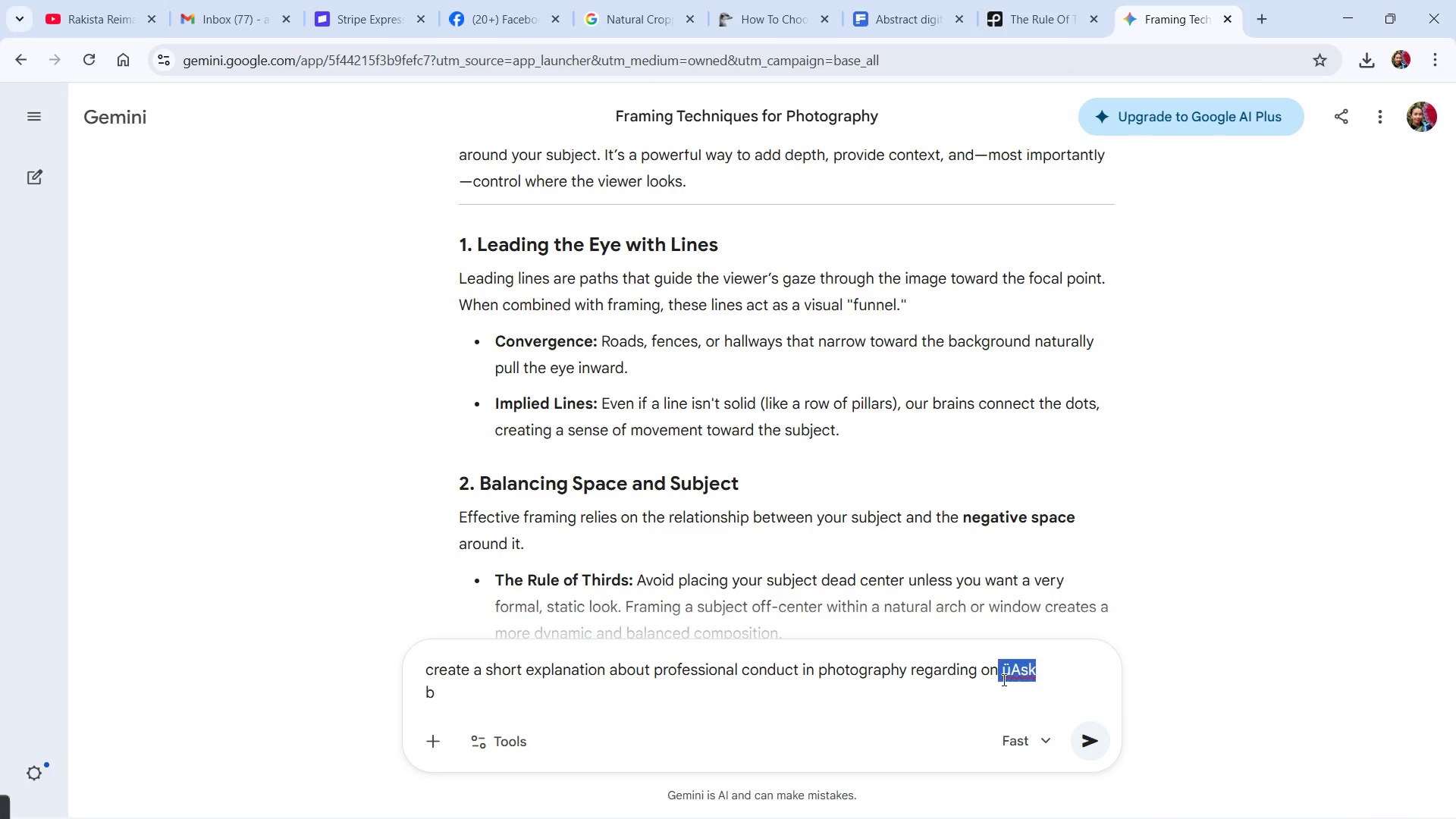 
key(Backspace)
 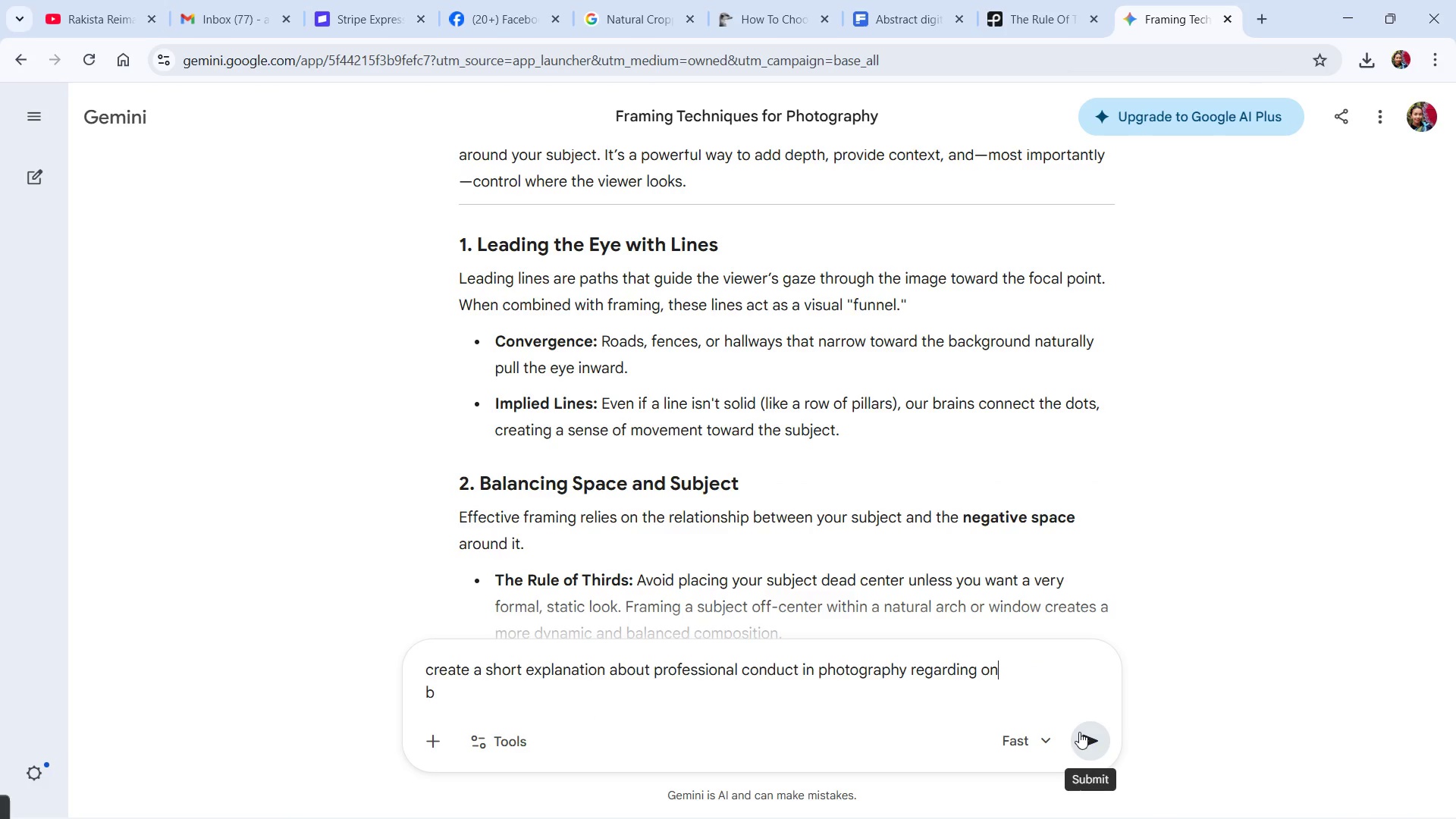 
key(Delete)
 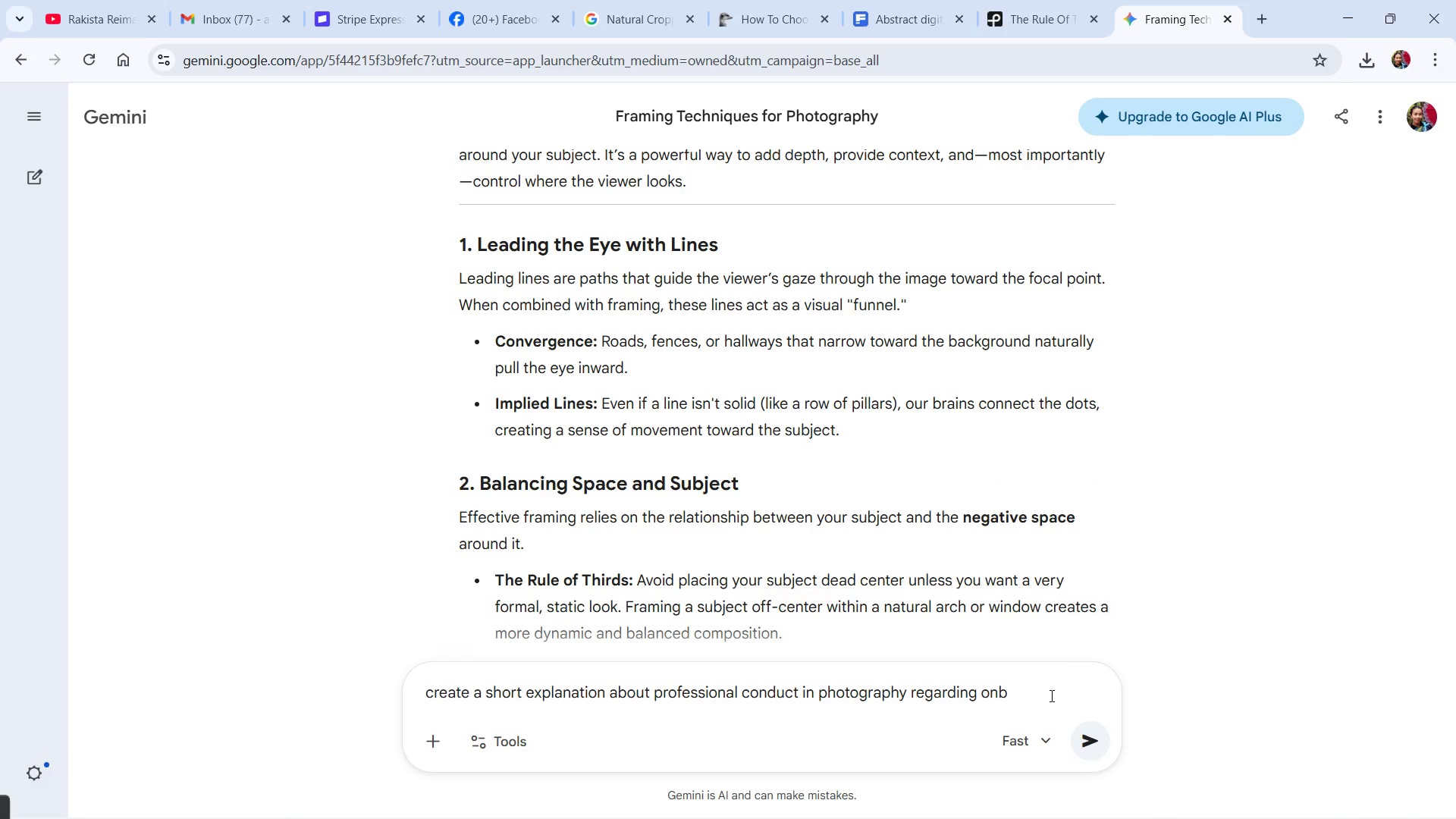 
key(Delete)
 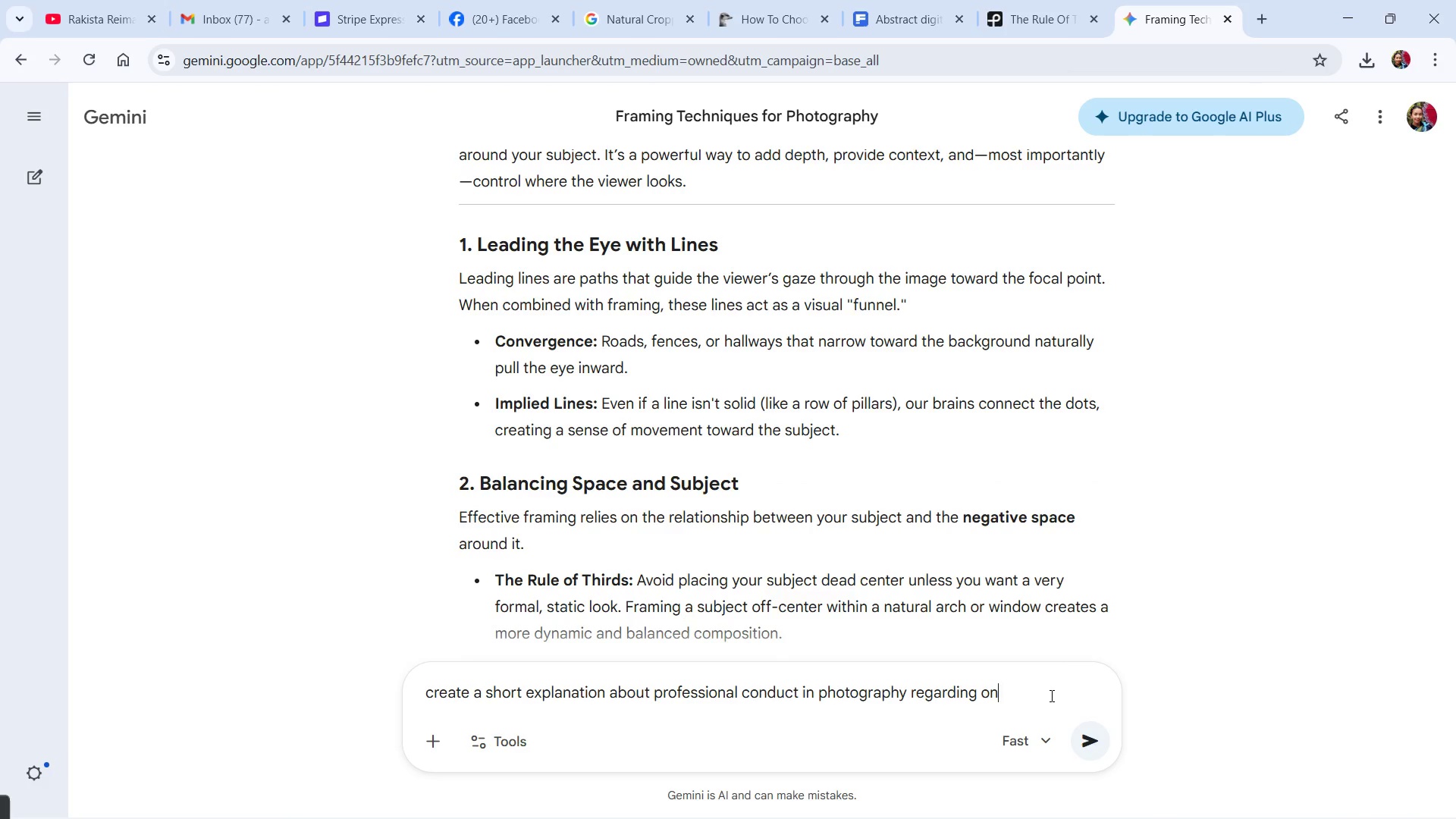 
key(Space)
 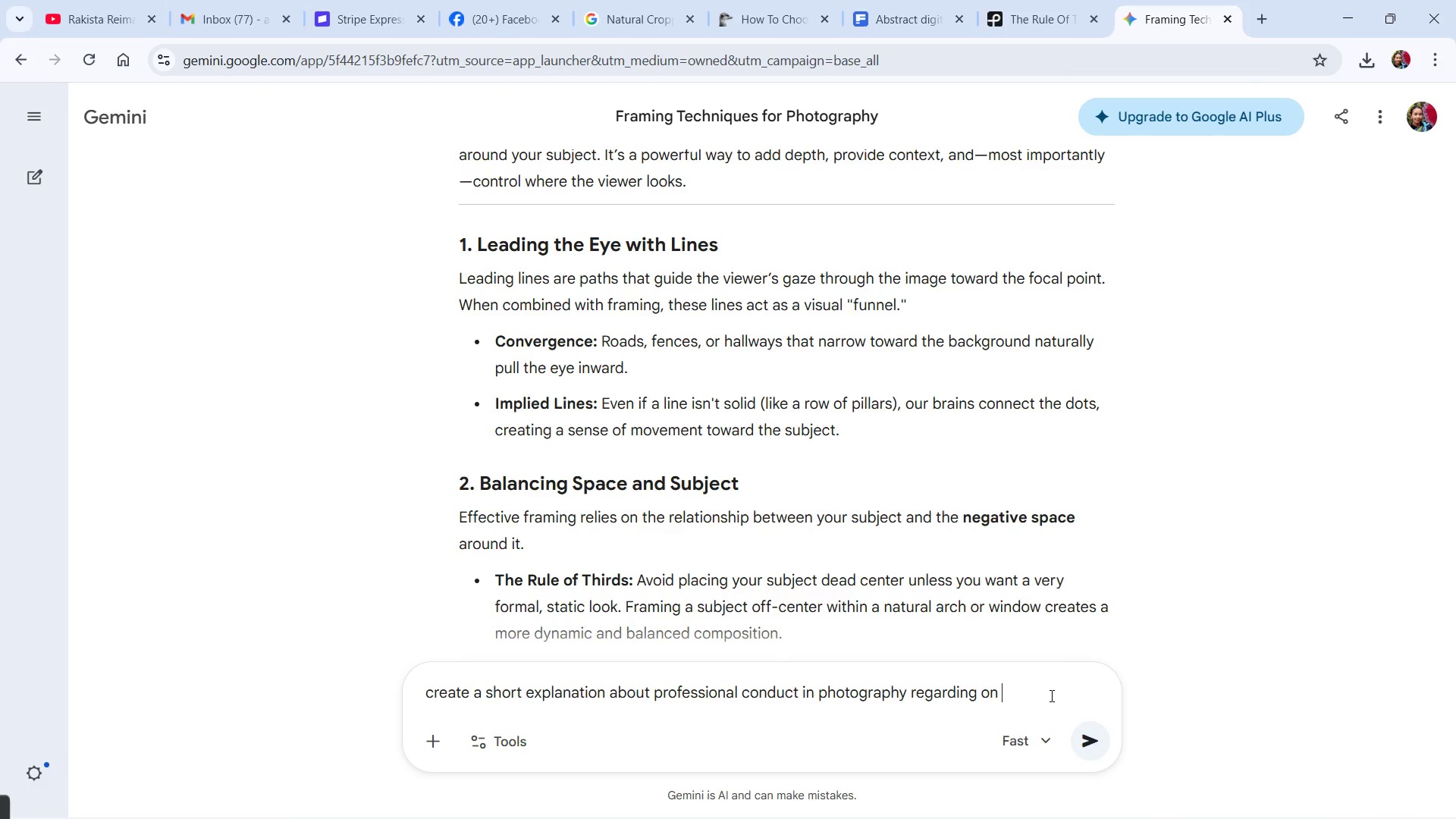 
key(Alt+AltLeft)
 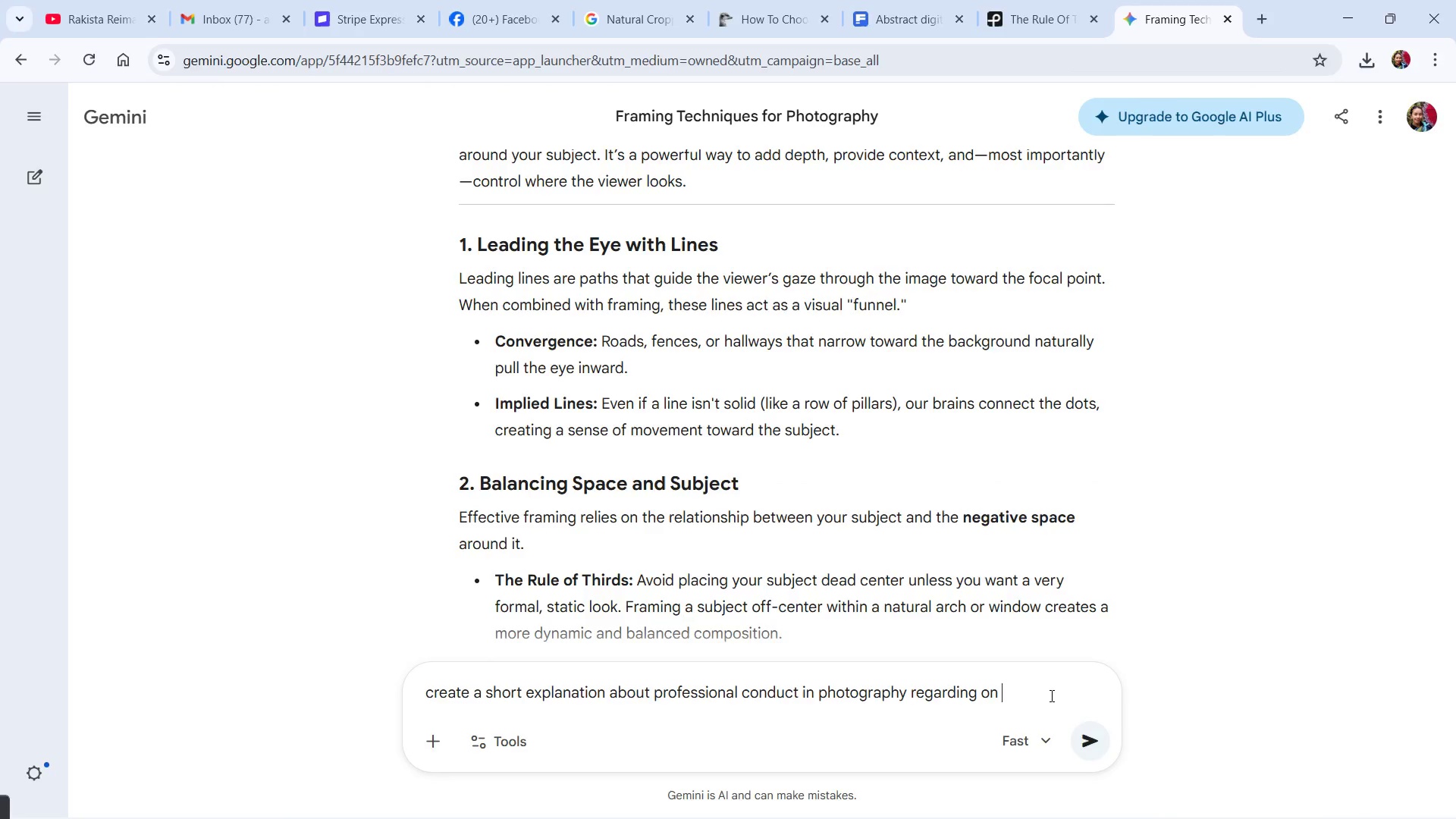 
key(Alt+Tab)
 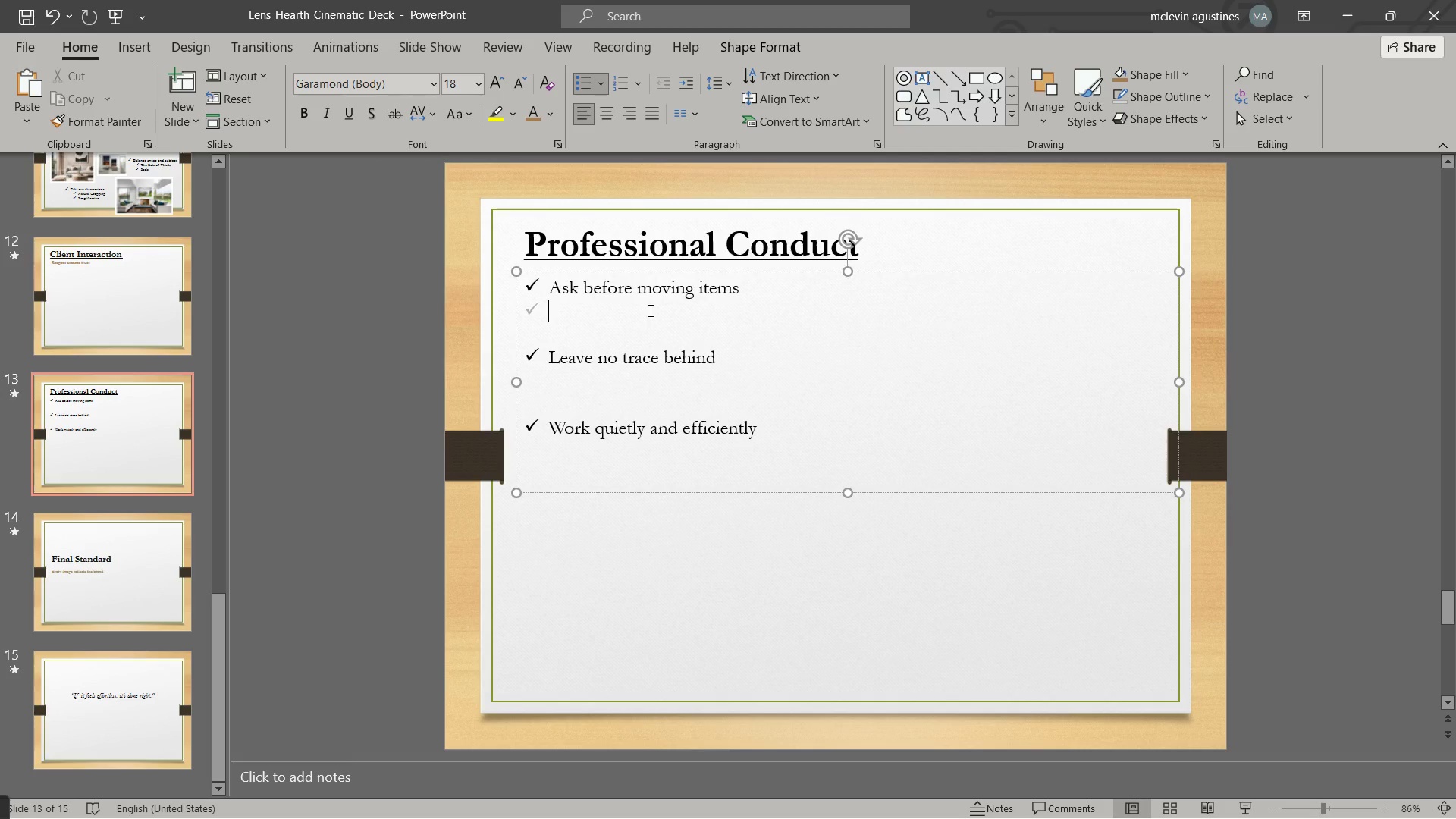 
left_click_drag(start_coordinate=[554, 292], to_coordinate=[746, 288])
 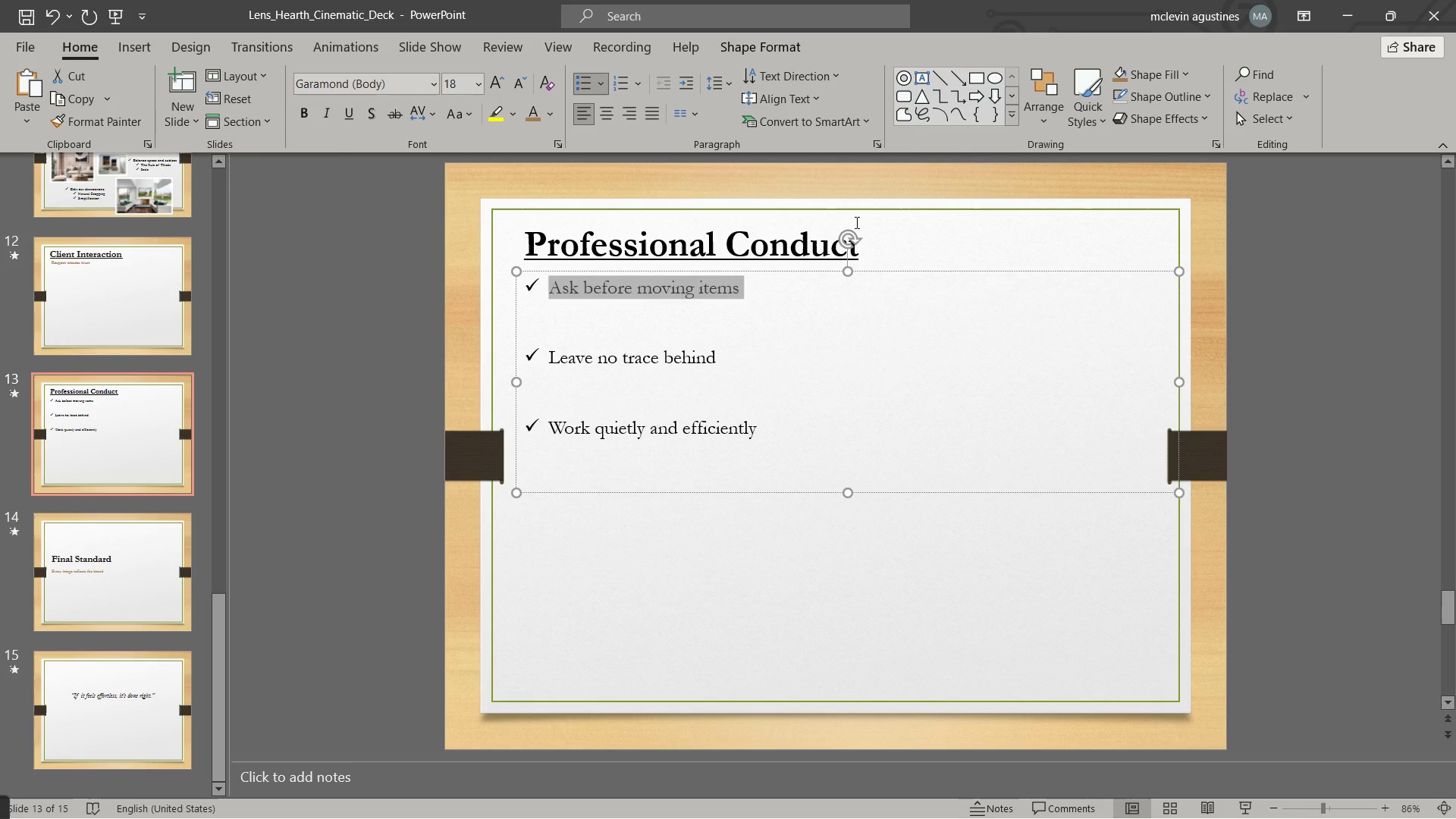 
key(Shift+ArrowLeft)
 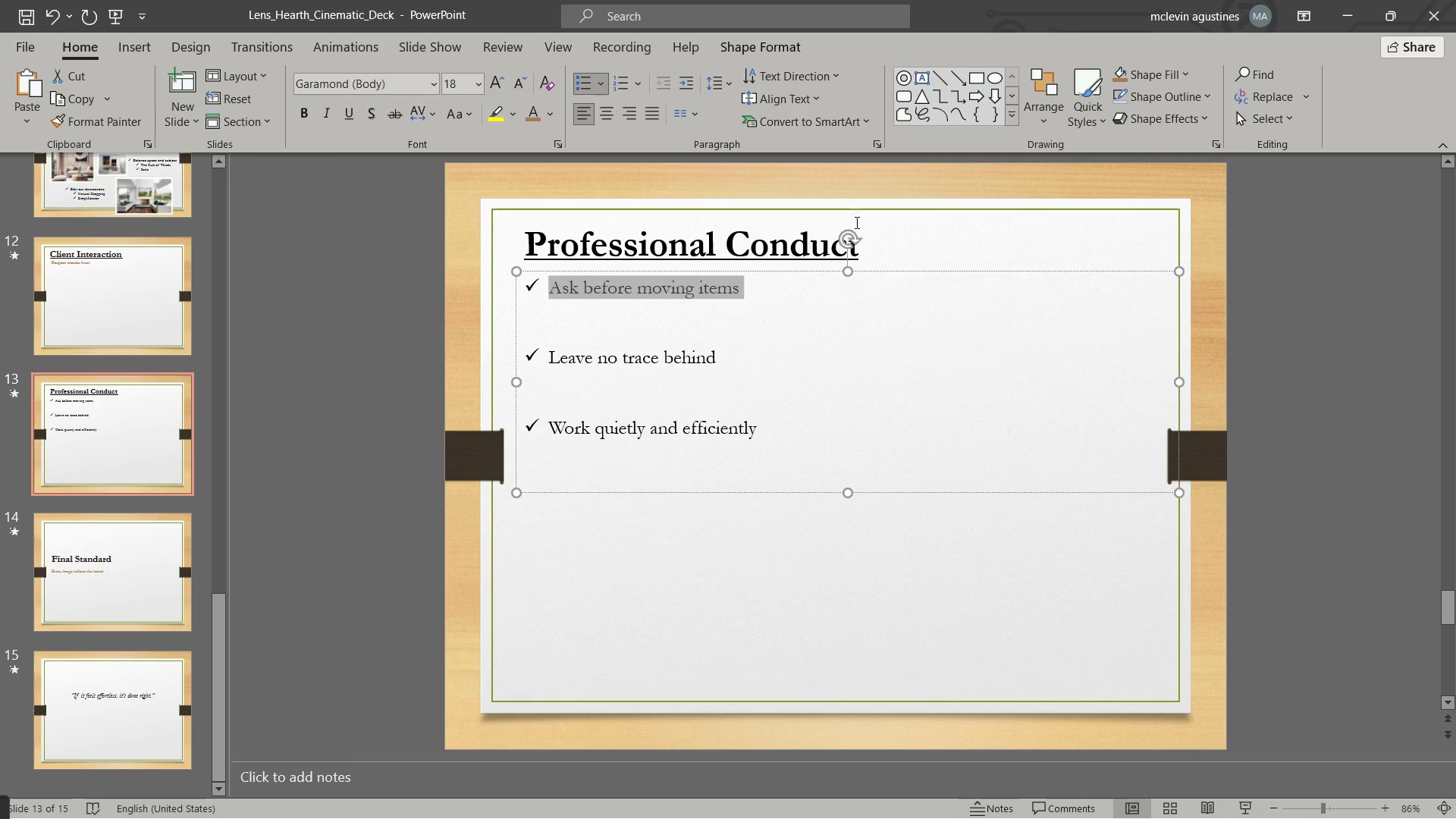 
key(Control+C)
 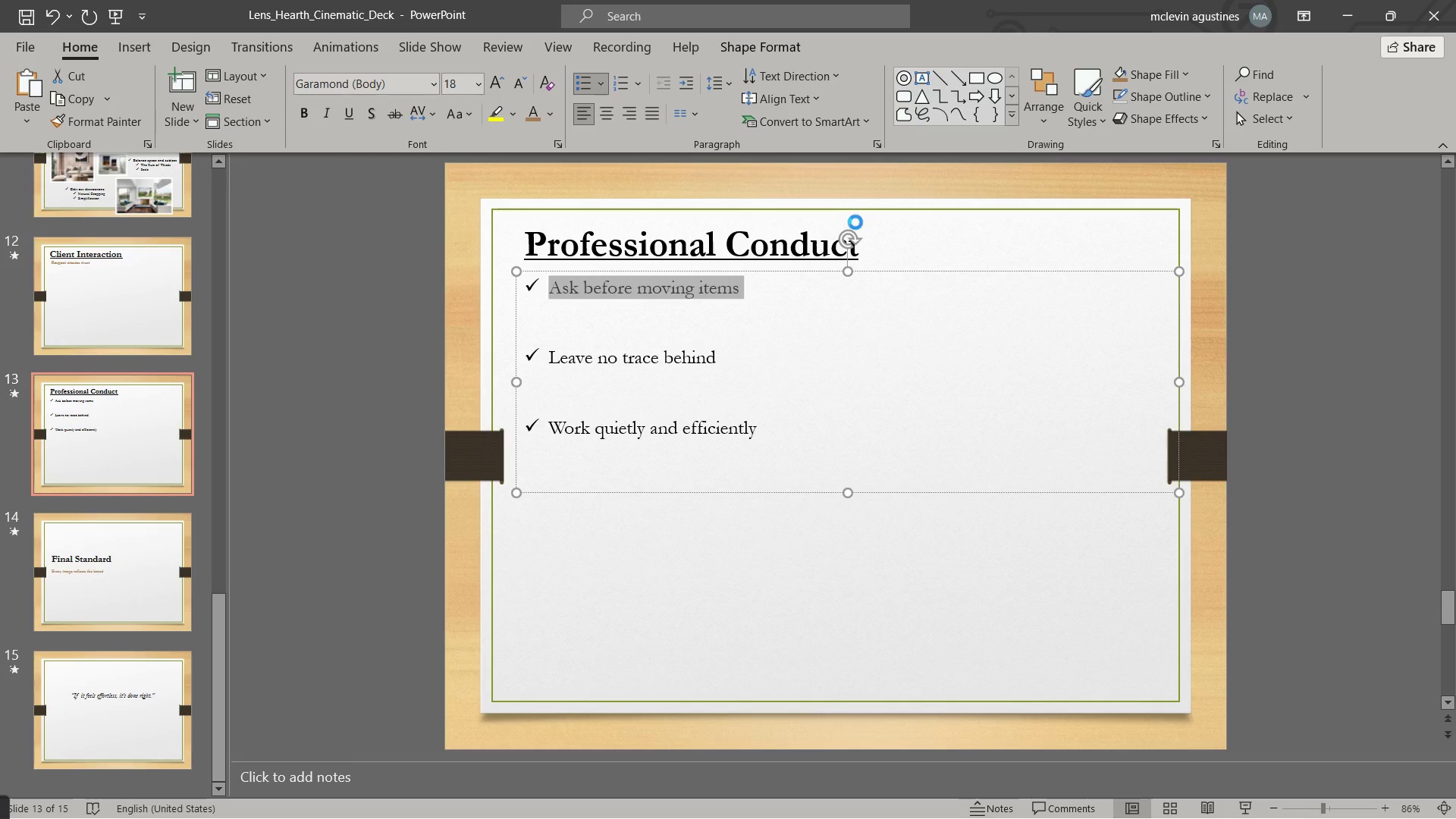 
key(Alt+Tab)
 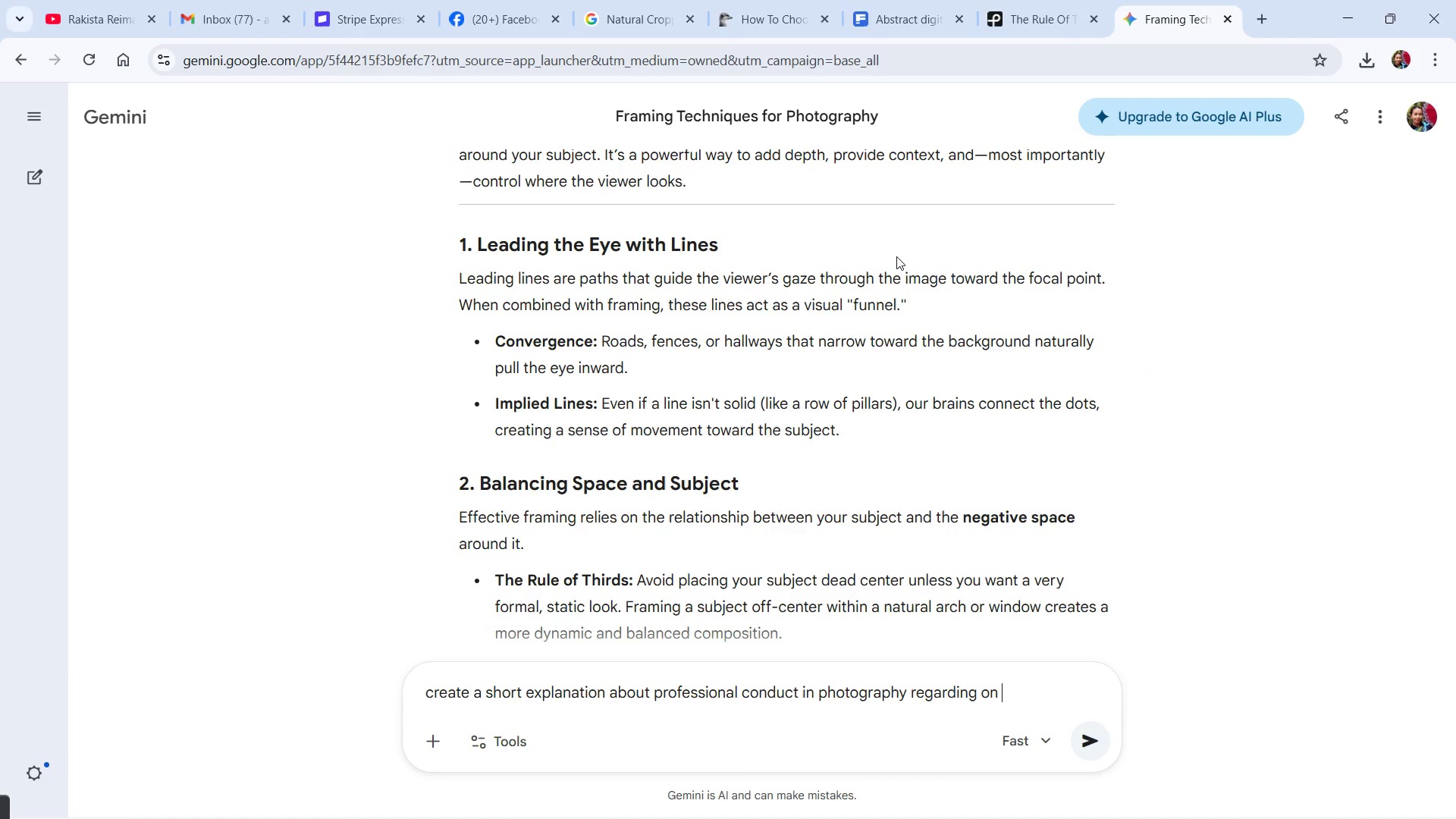 
key(Control+V)
 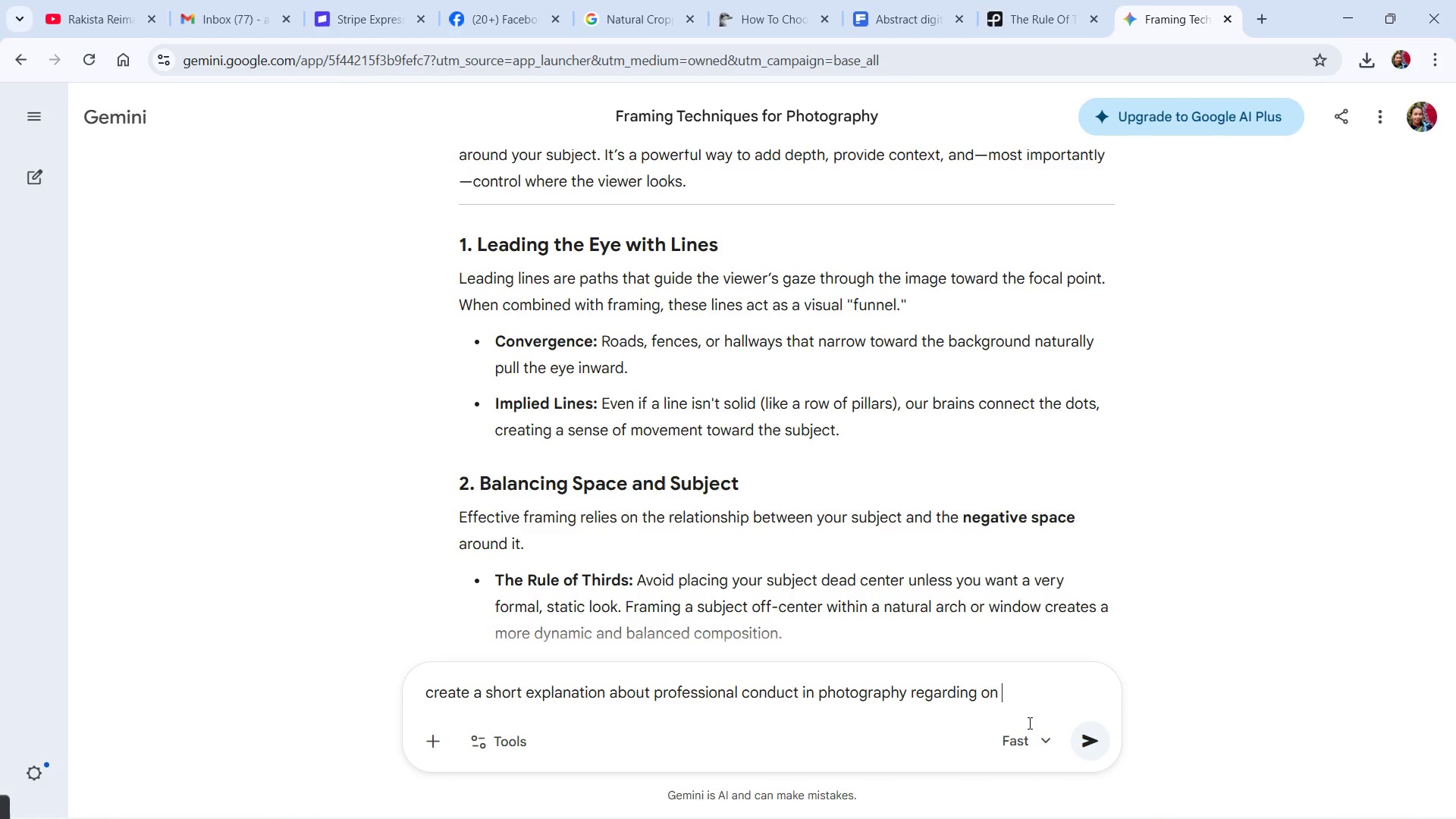 
key(Control+ControlLeft)
 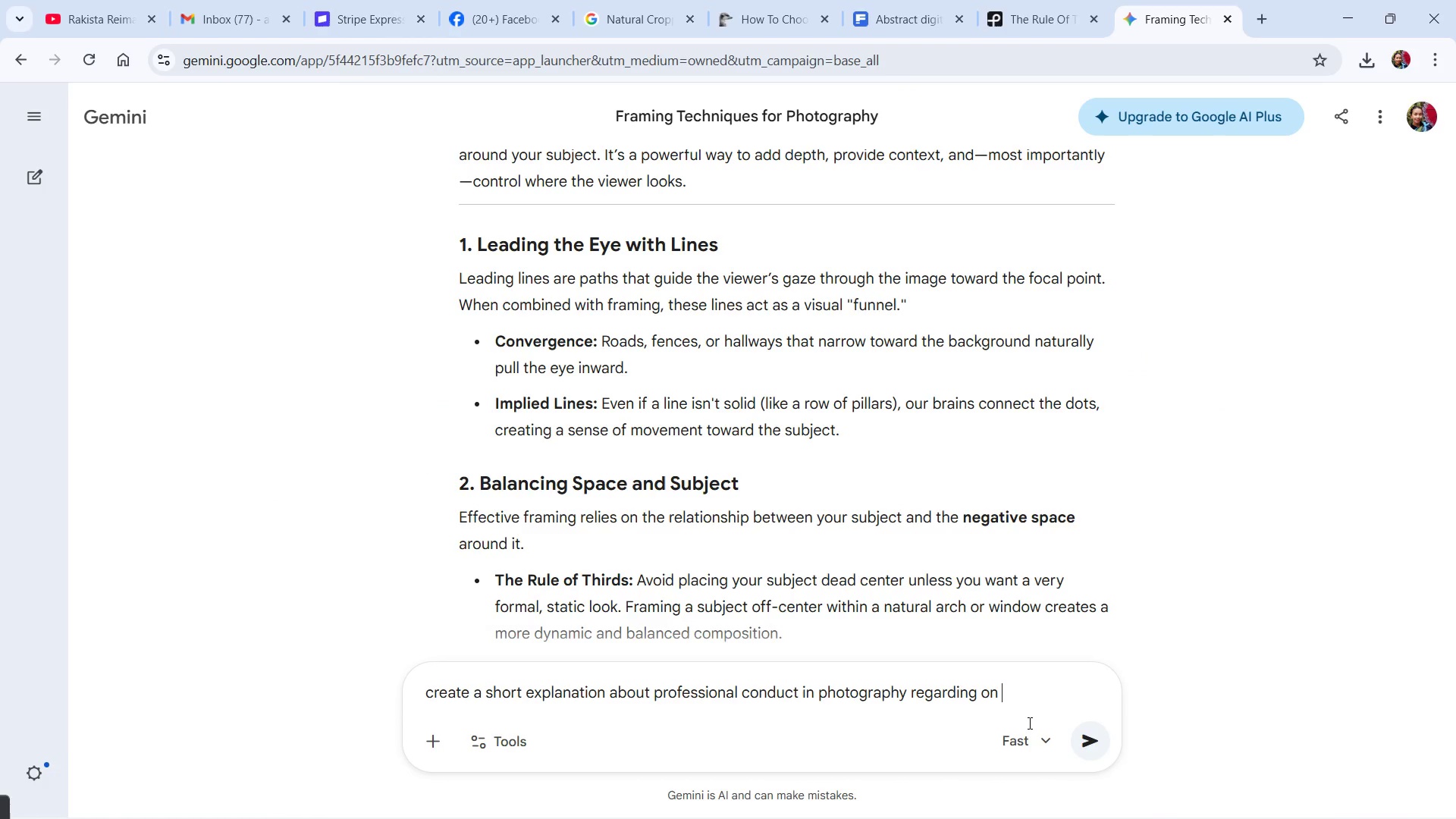 
key(Control+V)
 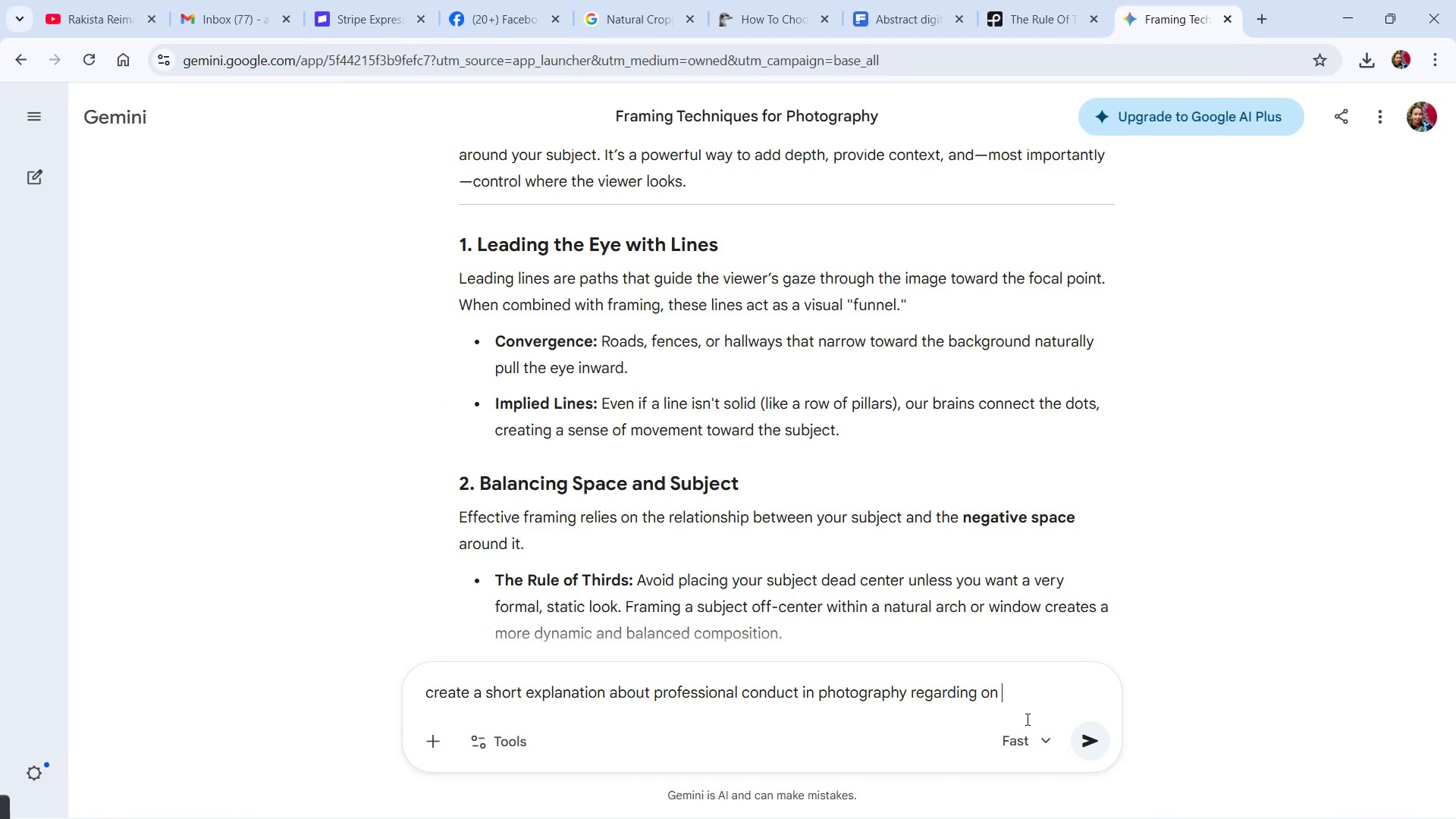 
key(Alt+AltLeft)
 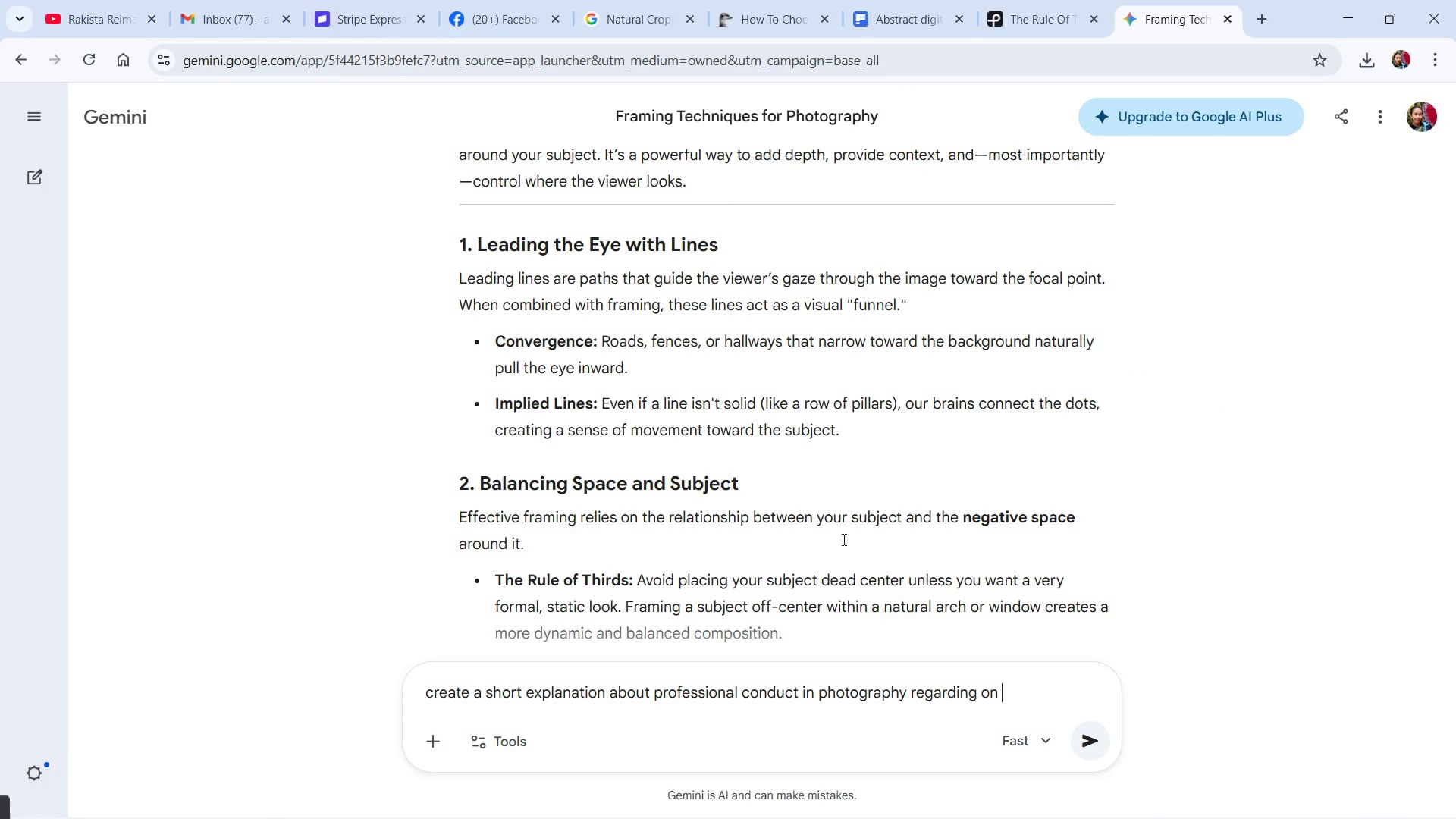 
key(Alt+Tab)
 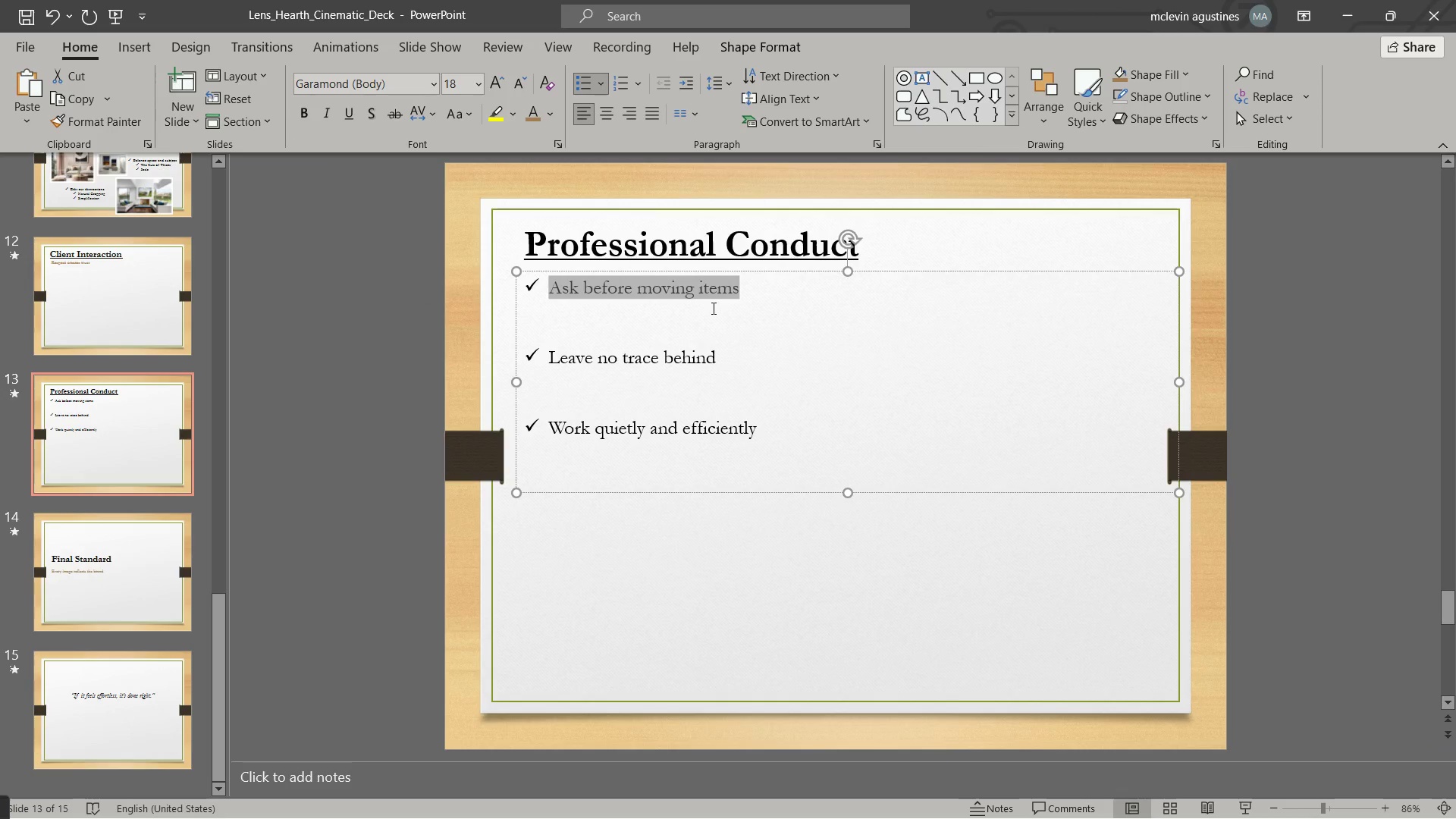 
key(Control+C)
 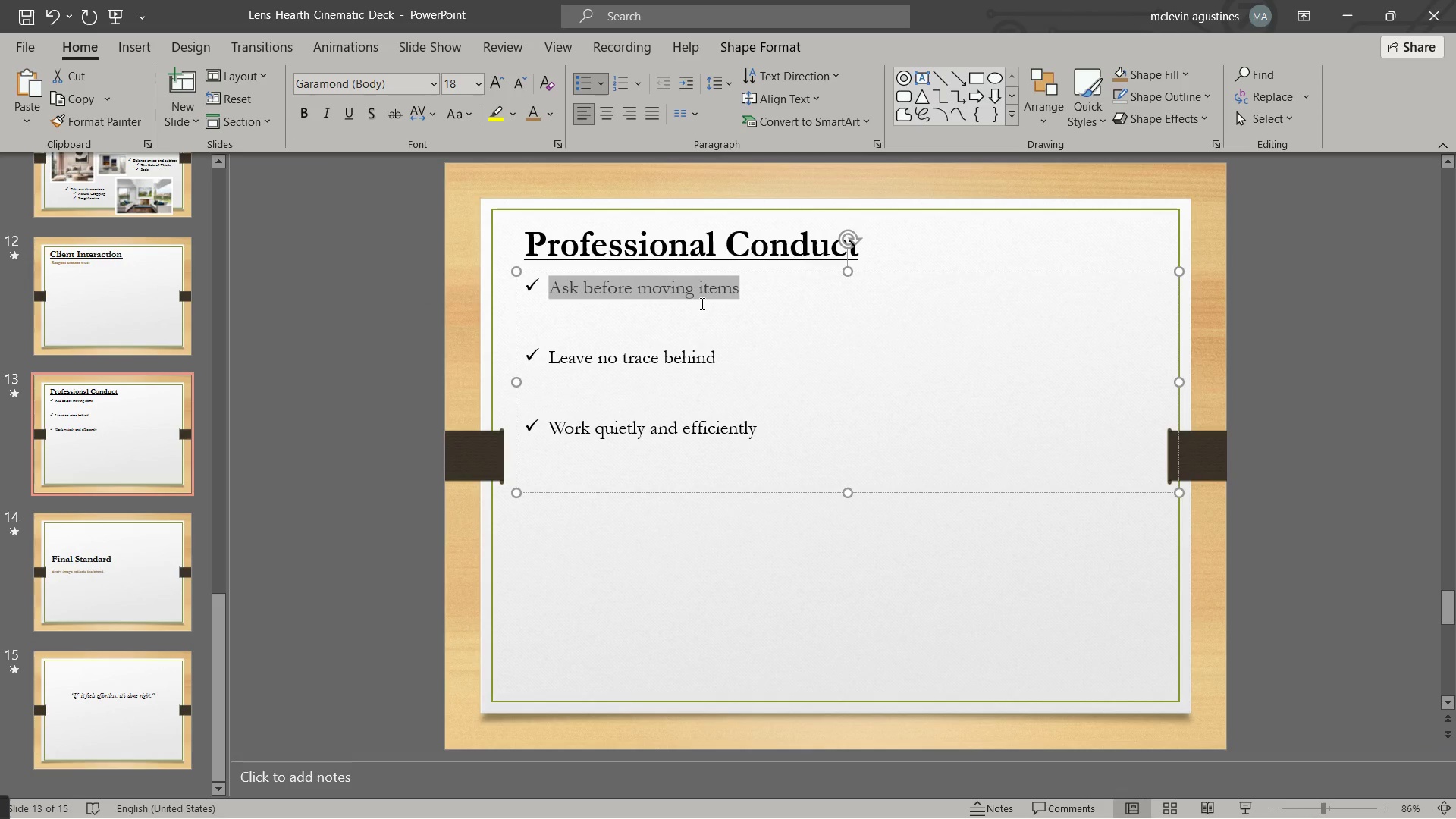 
key(Alt+AltLeft)
 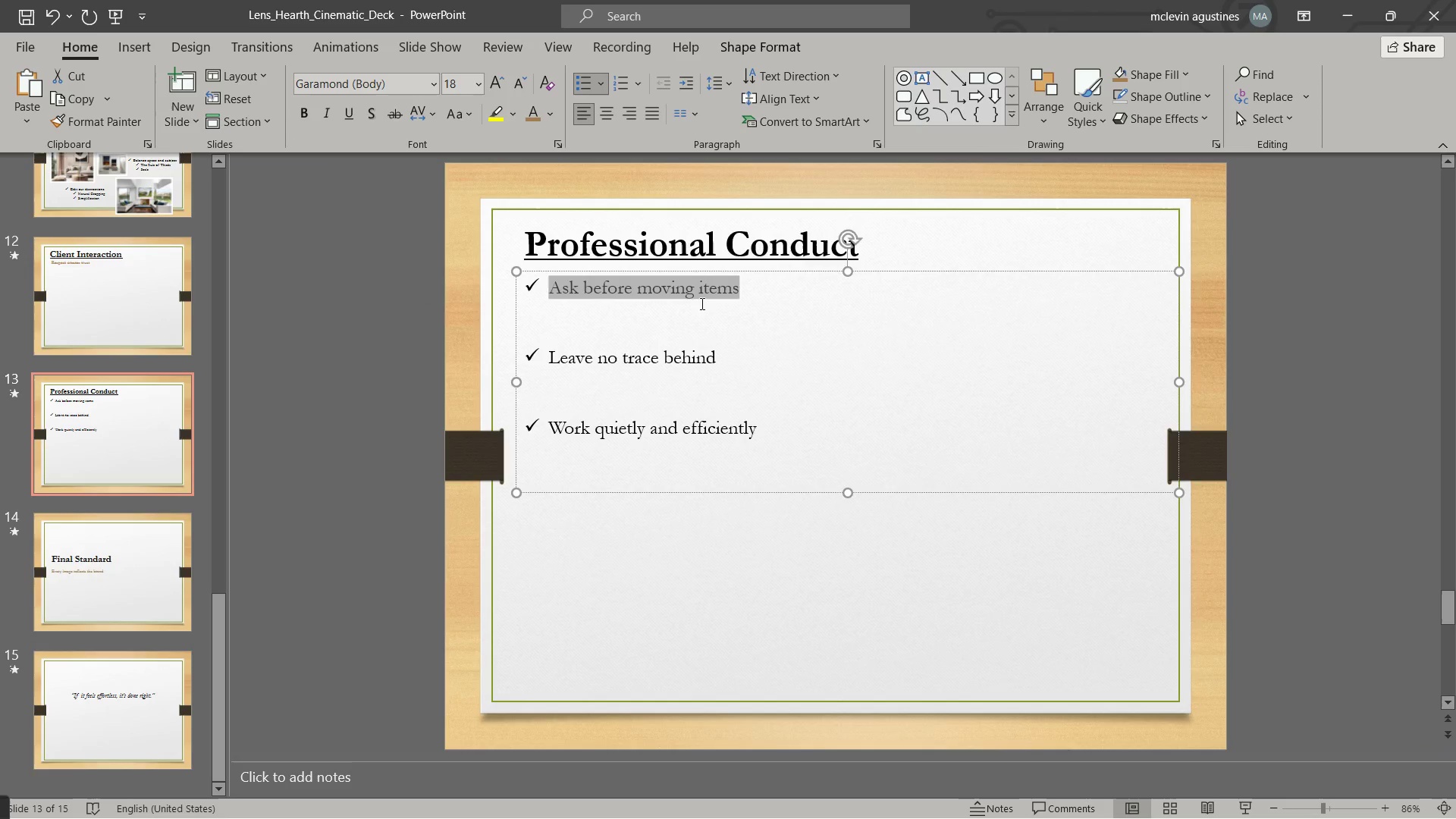 
key(Alt+Tab)
 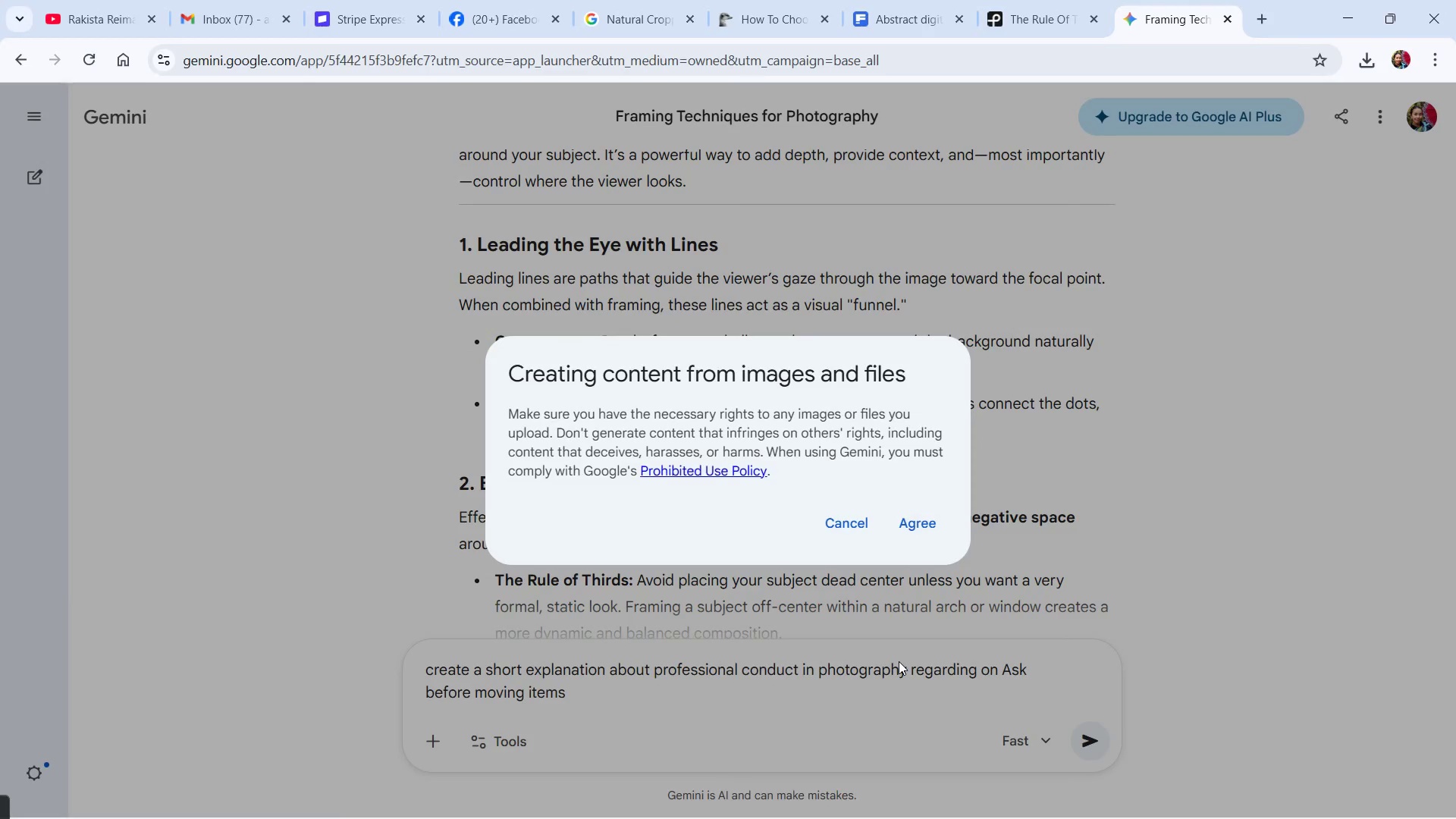 
hold_key(key=ControlLeft, duration=0.36)
 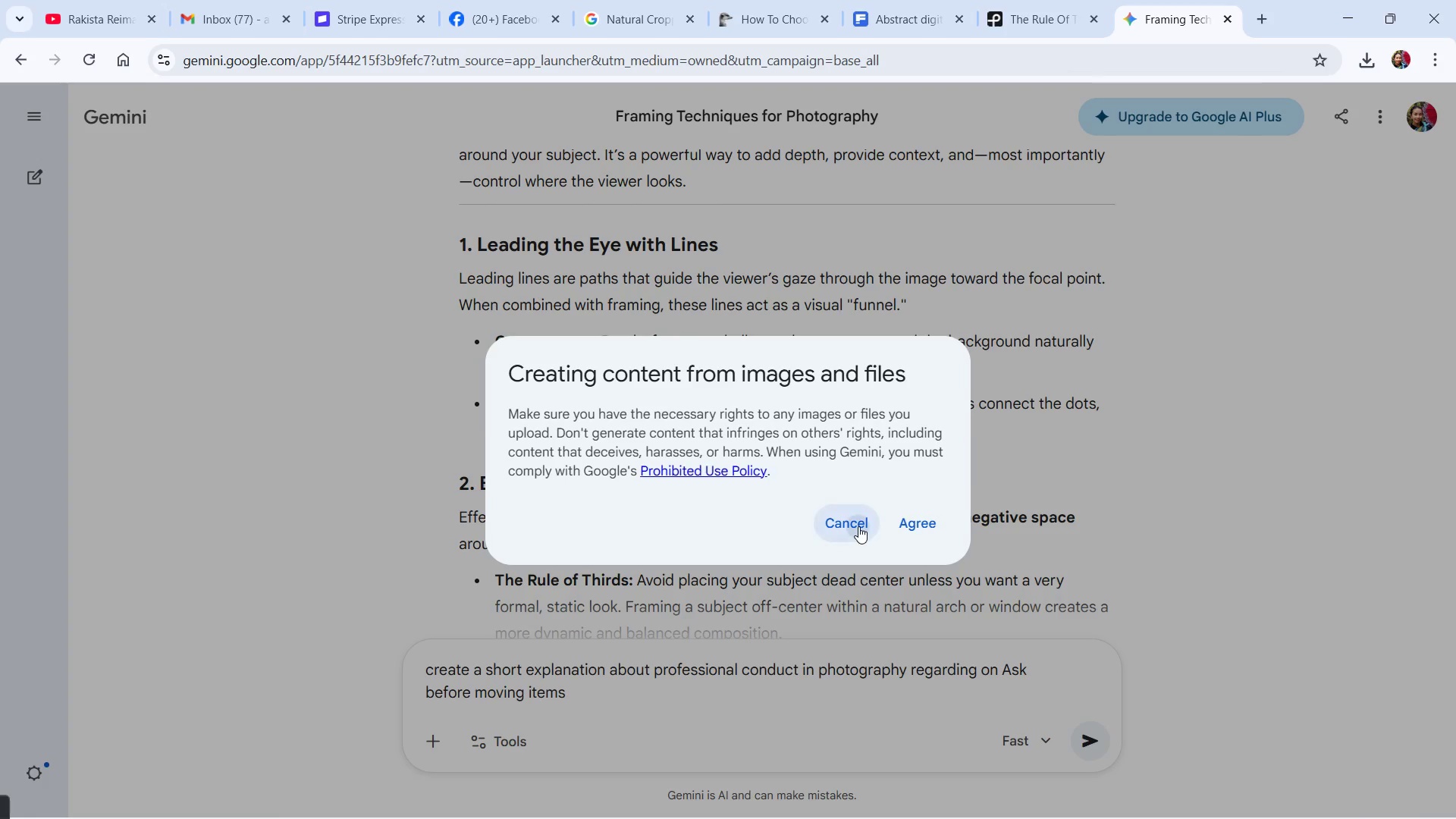 
left_click([858, 526])
 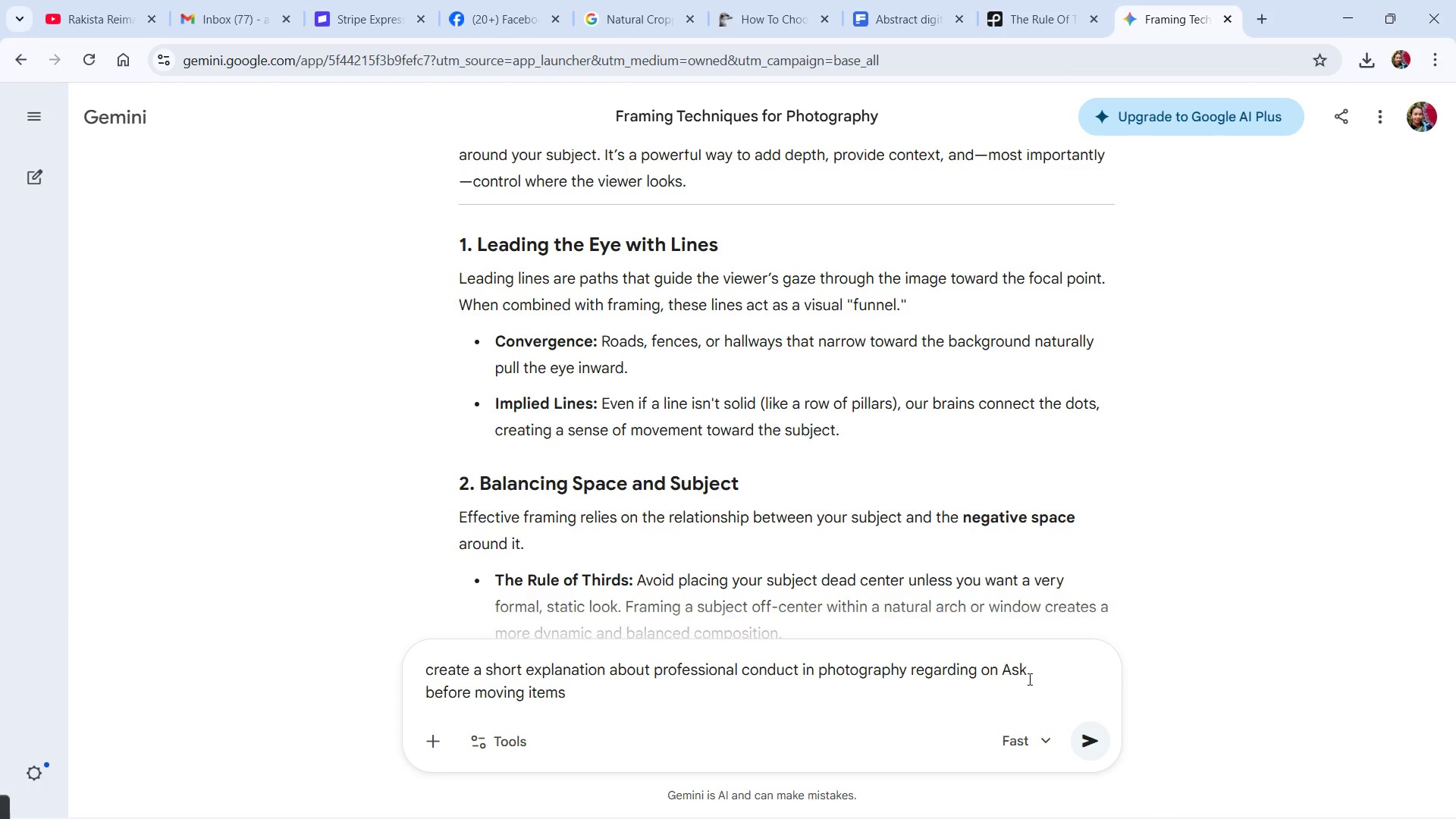 
key(Space)
 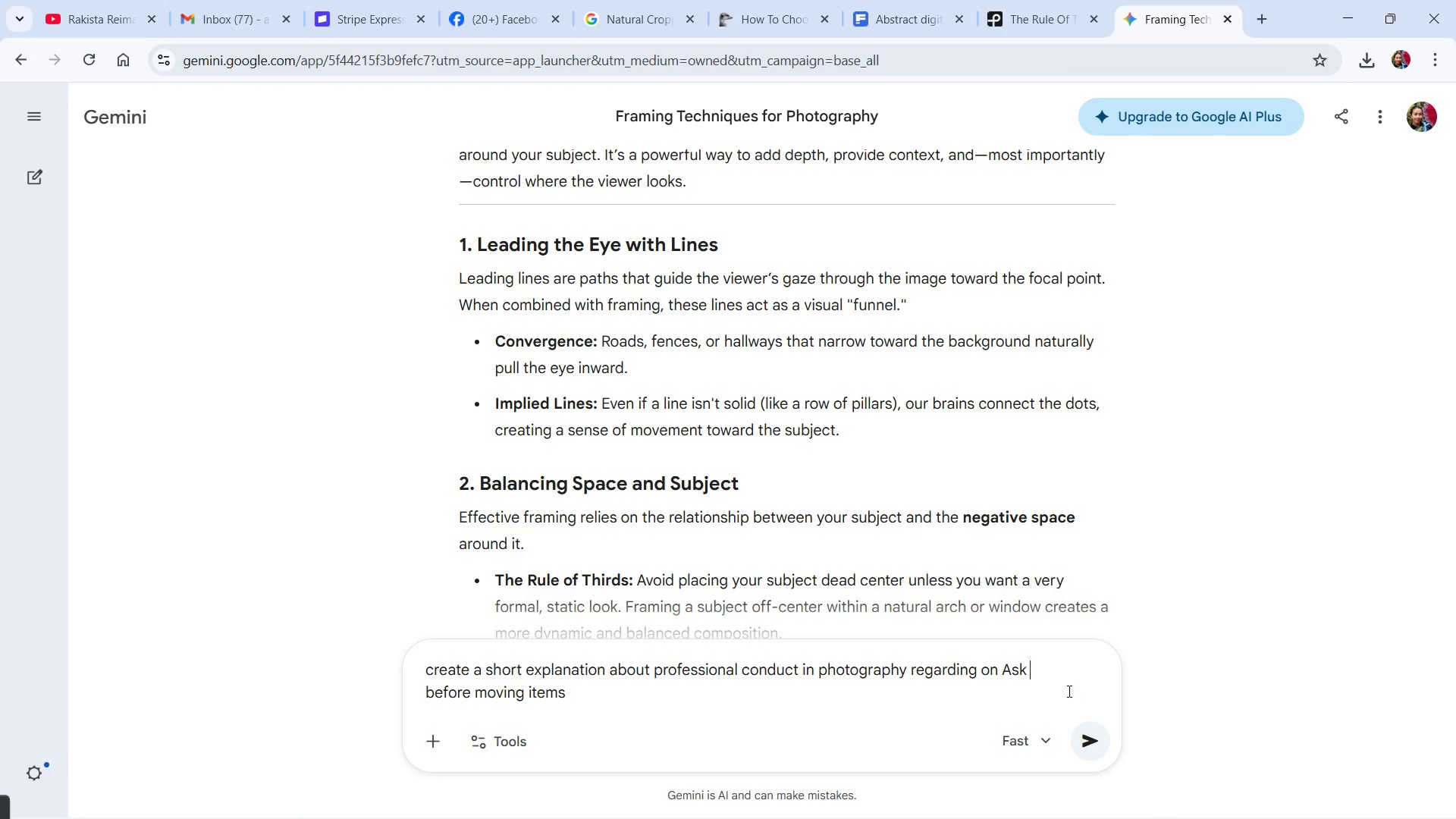 
hold_key(key=ControlLeft, duration=0.61)
 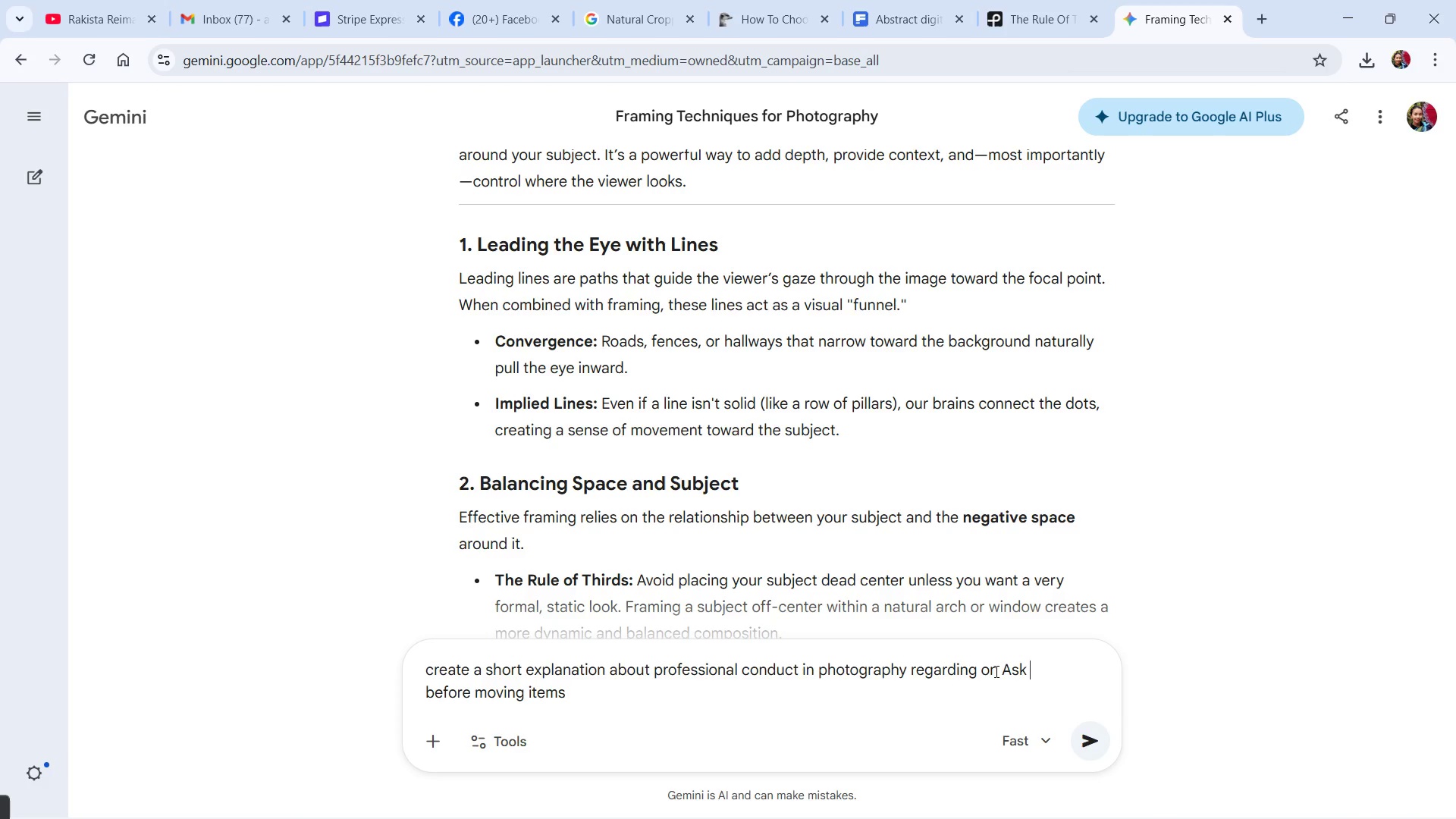 
left_click_drag(start_coordinate=[1005, 671], to_coordinate=[1027, 698])
 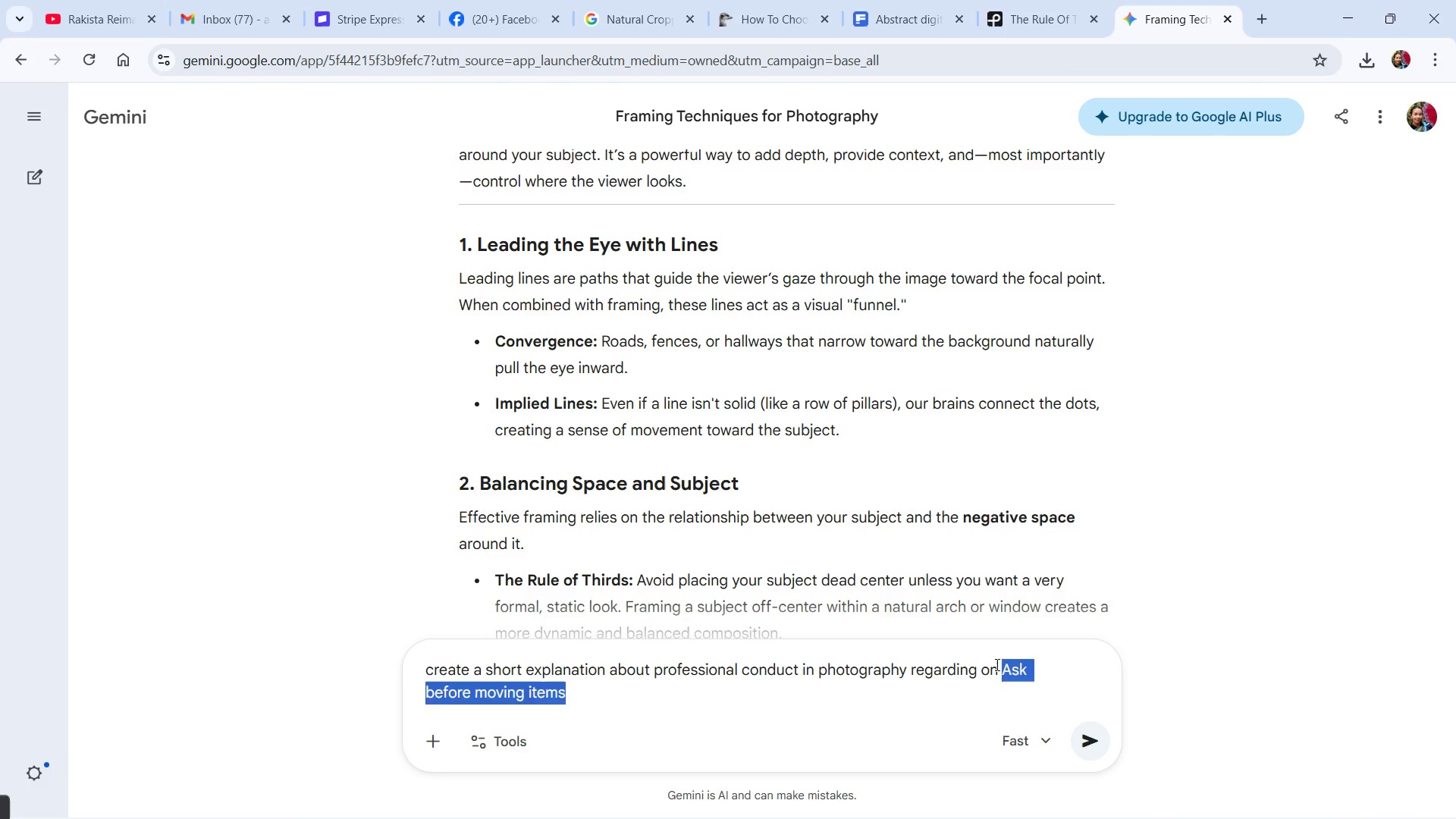 
key(Backspace)
 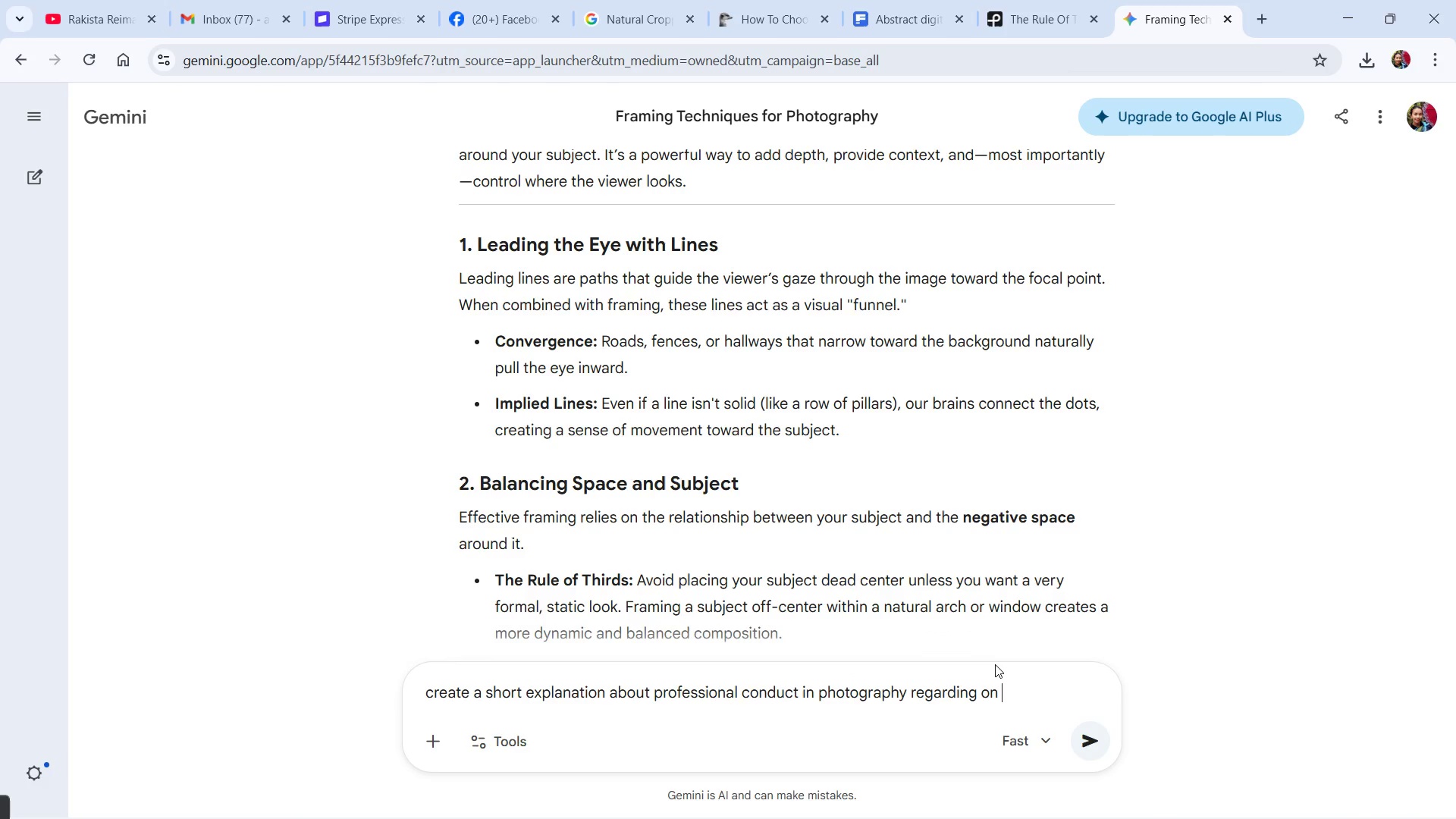 
key(Alt+AltLeft)
 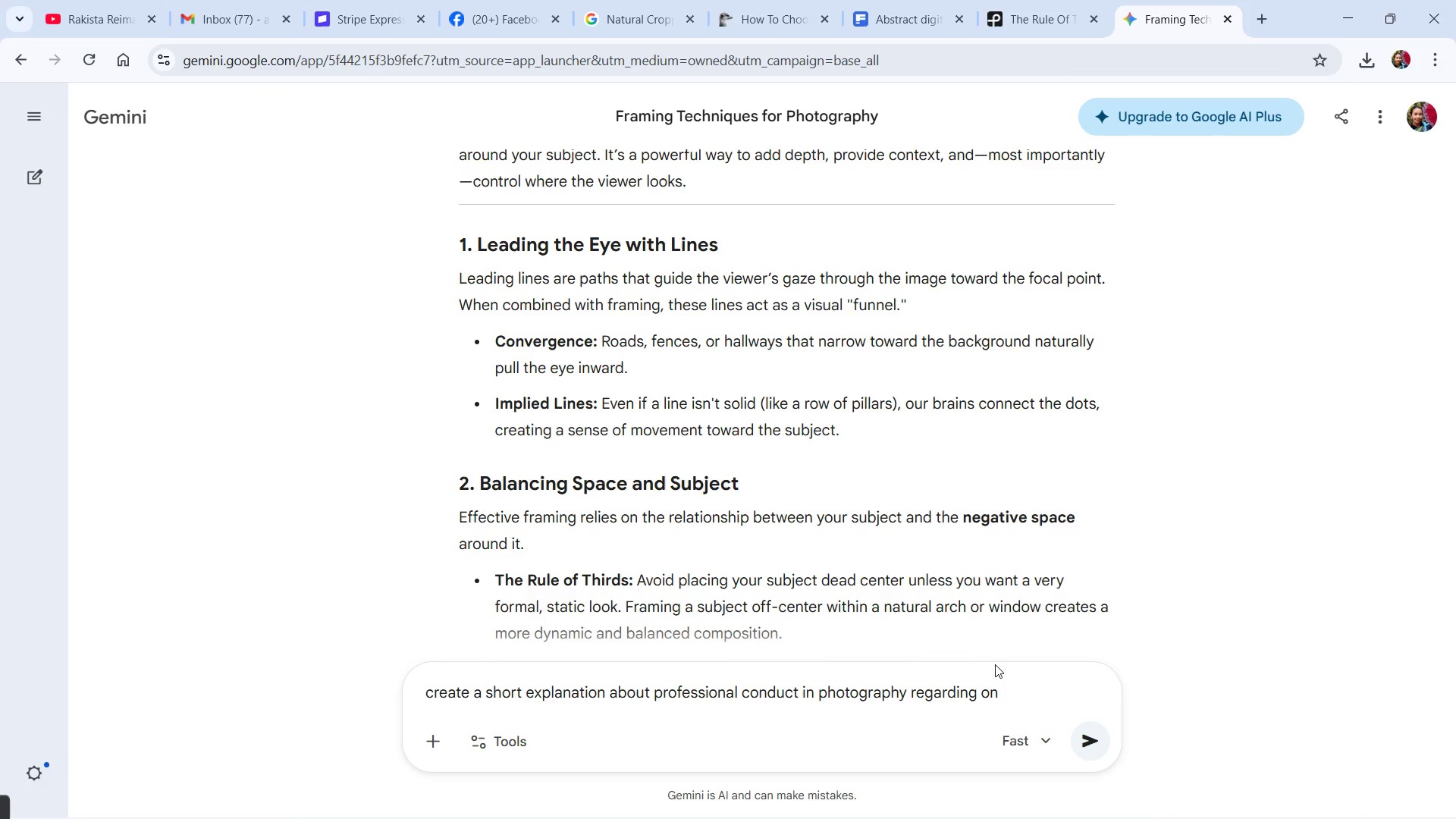 
key(Alt+Tab)
 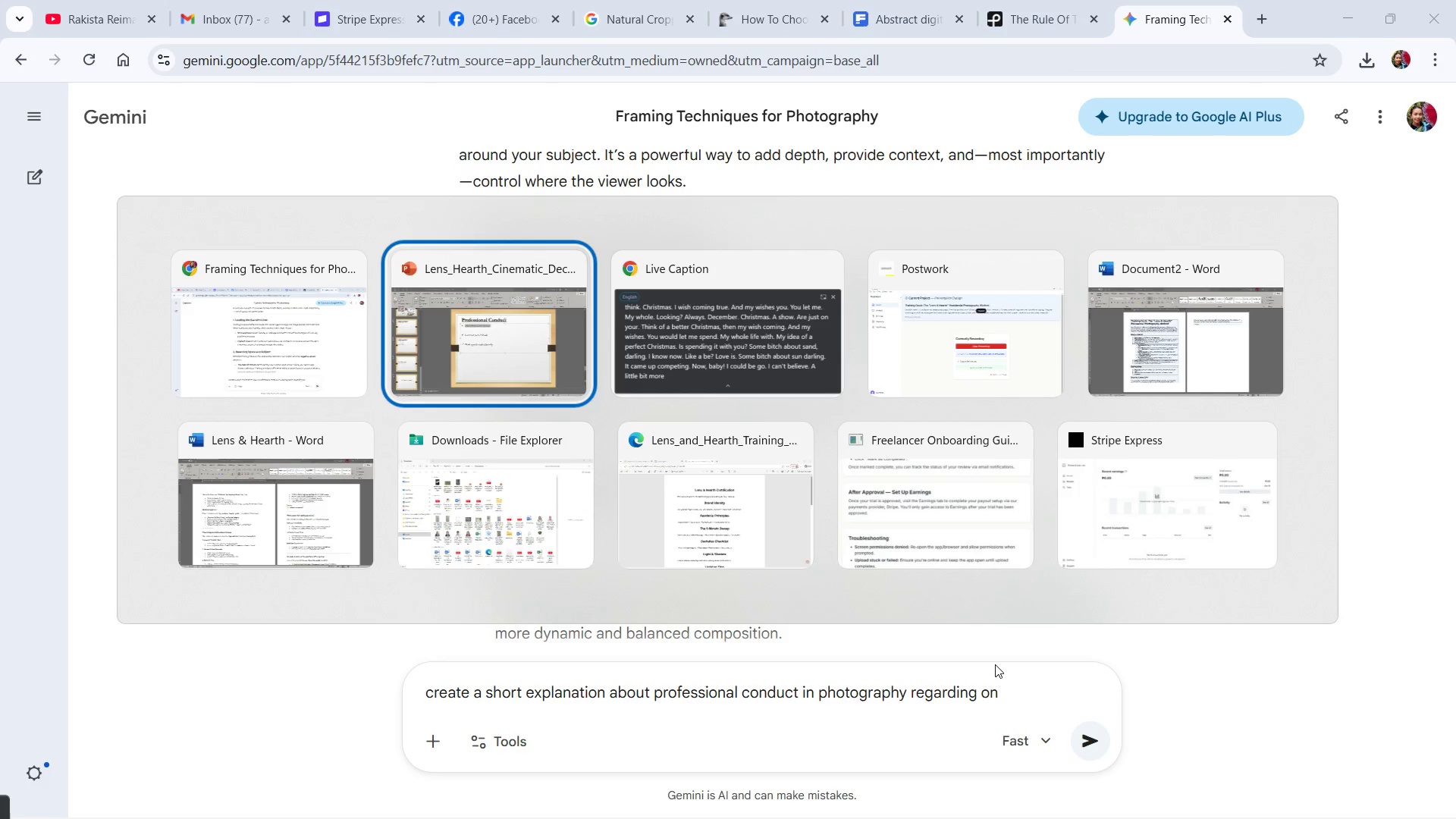 
key(Alt+AltLeft)
 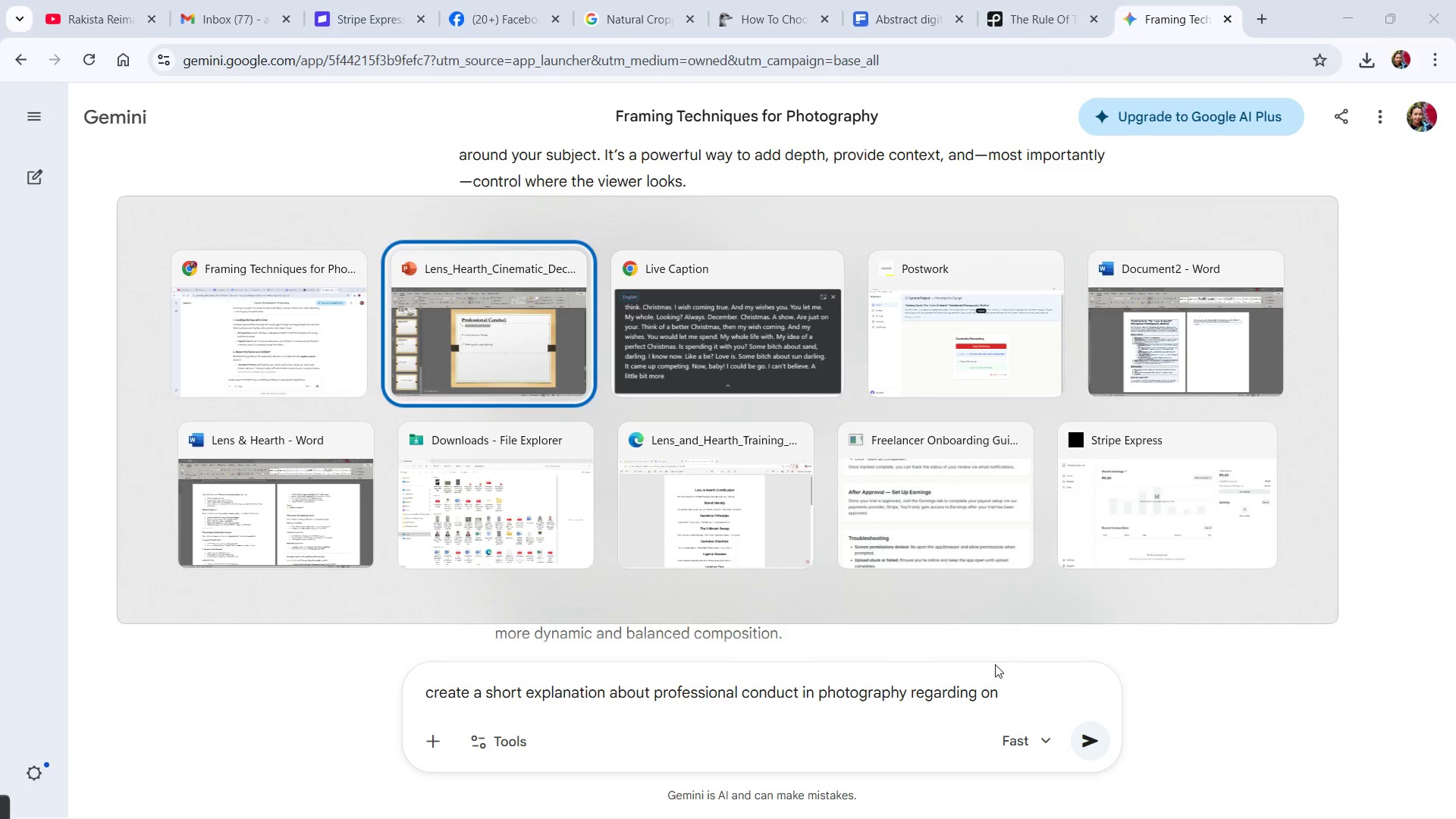 
key(Alt+Tab)
 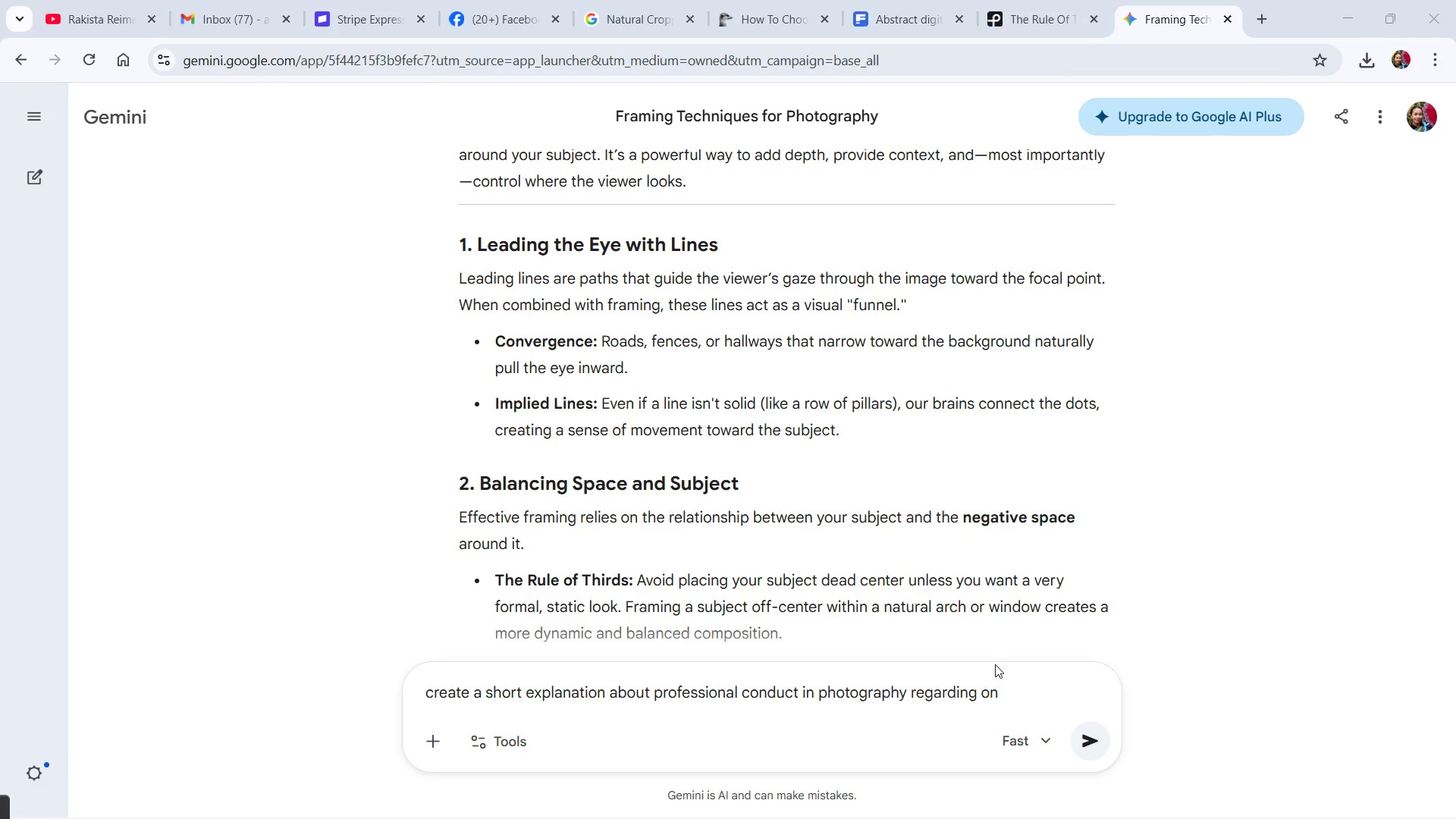 
key(Alt+AltLeft)
 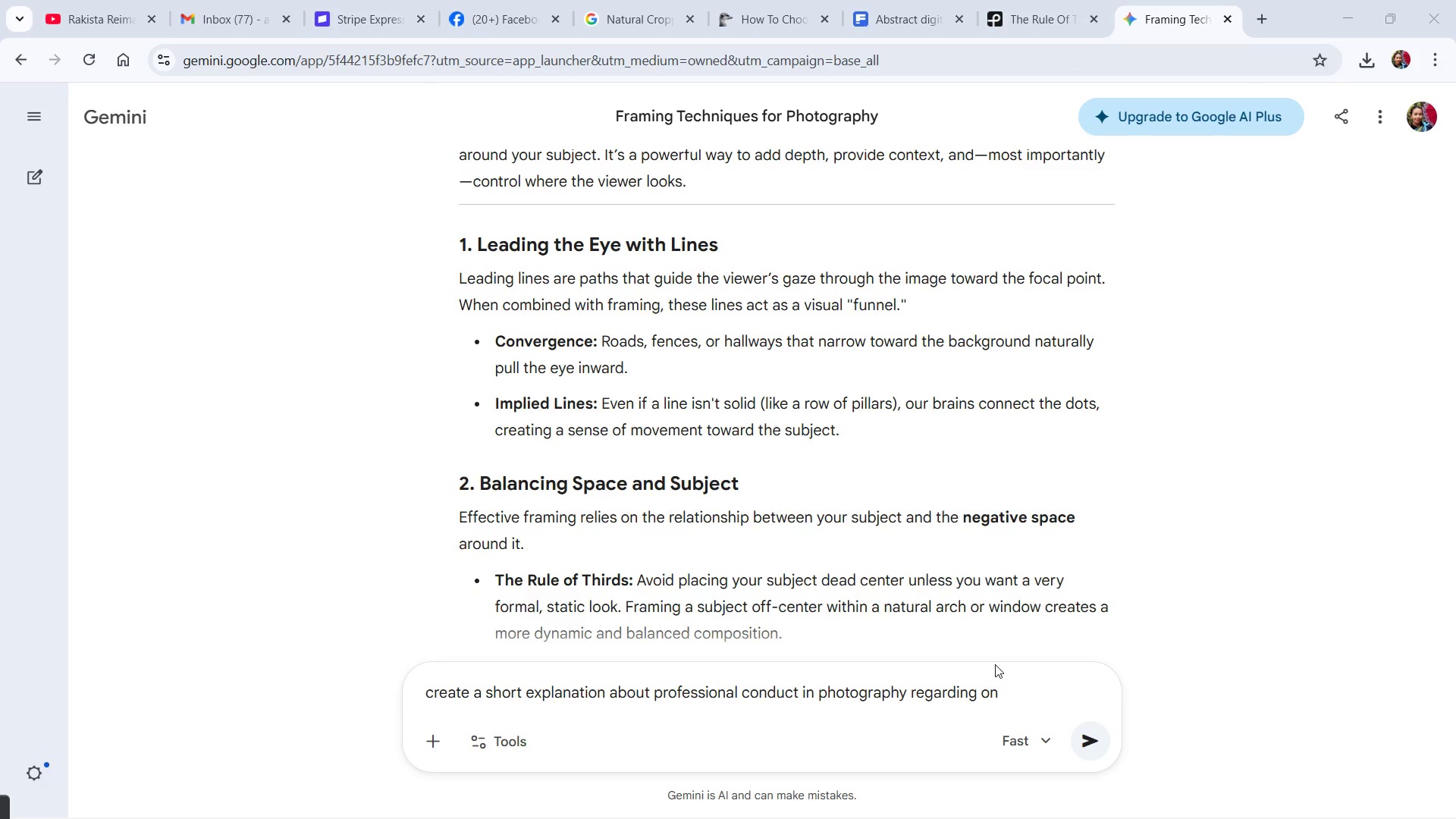 
key(Alt+Tab)
 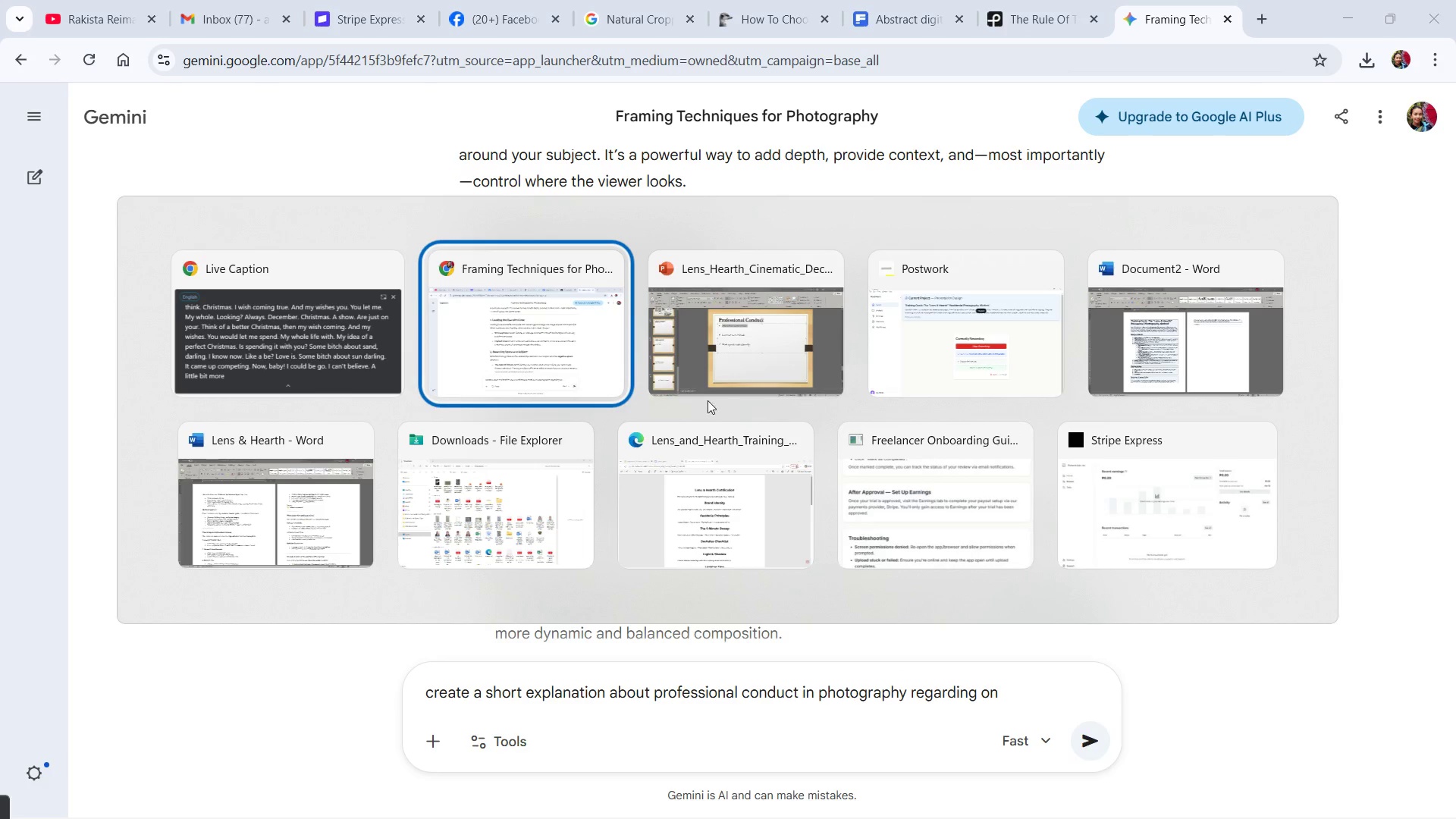 
left_click([752, 374])
 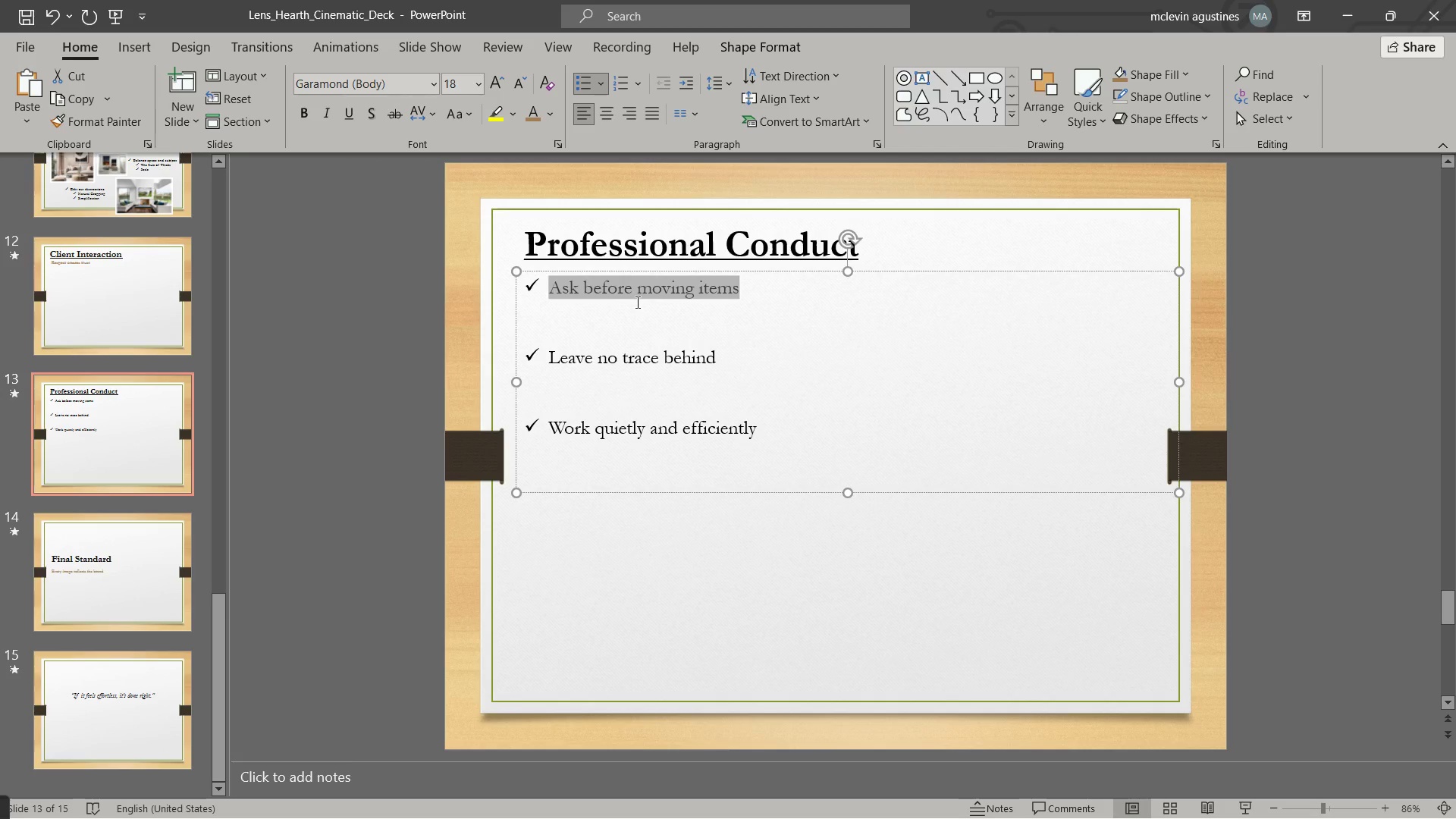 
key(Alt+AltLeft)
 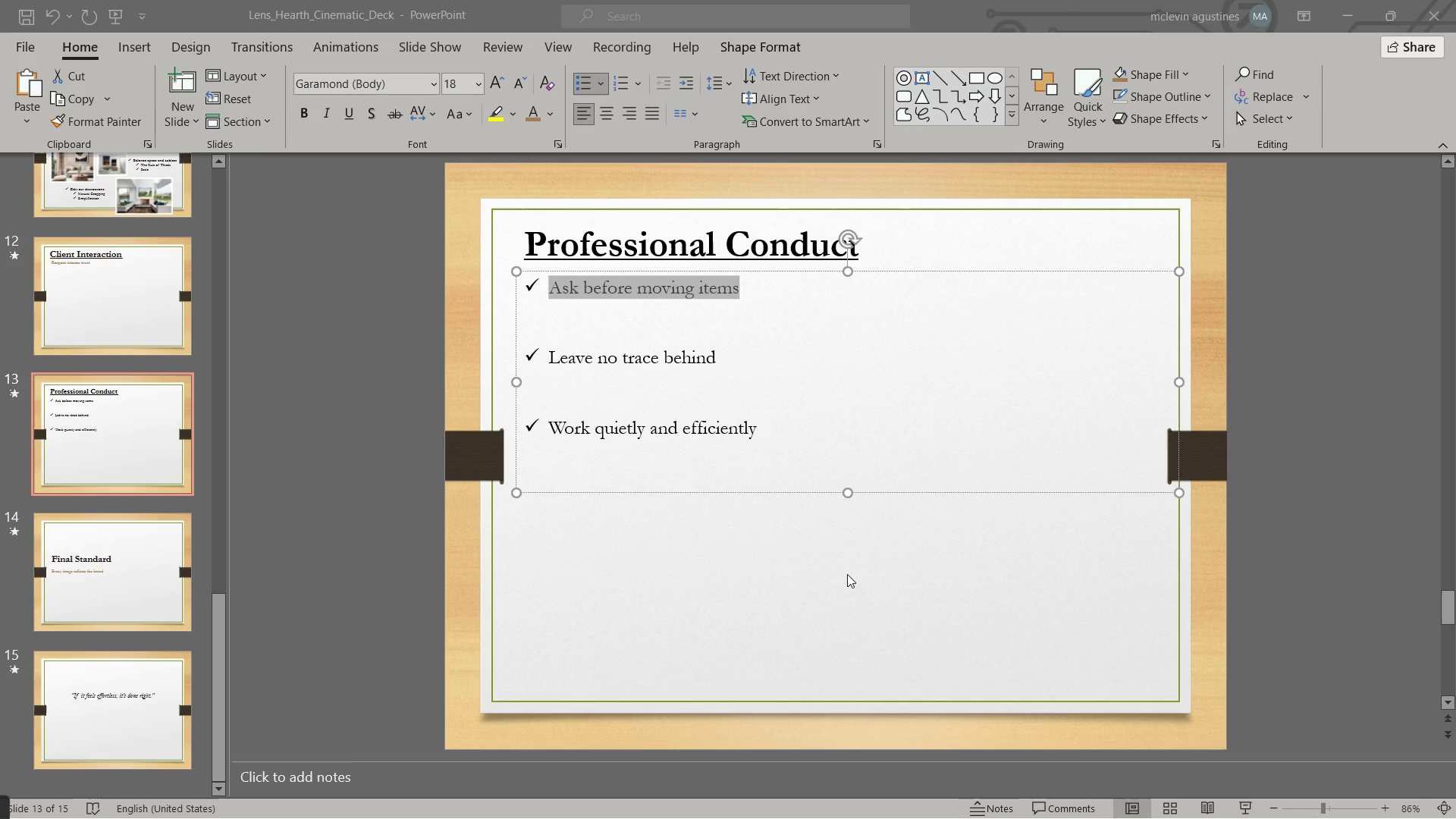 
key(Alt+Tab)
 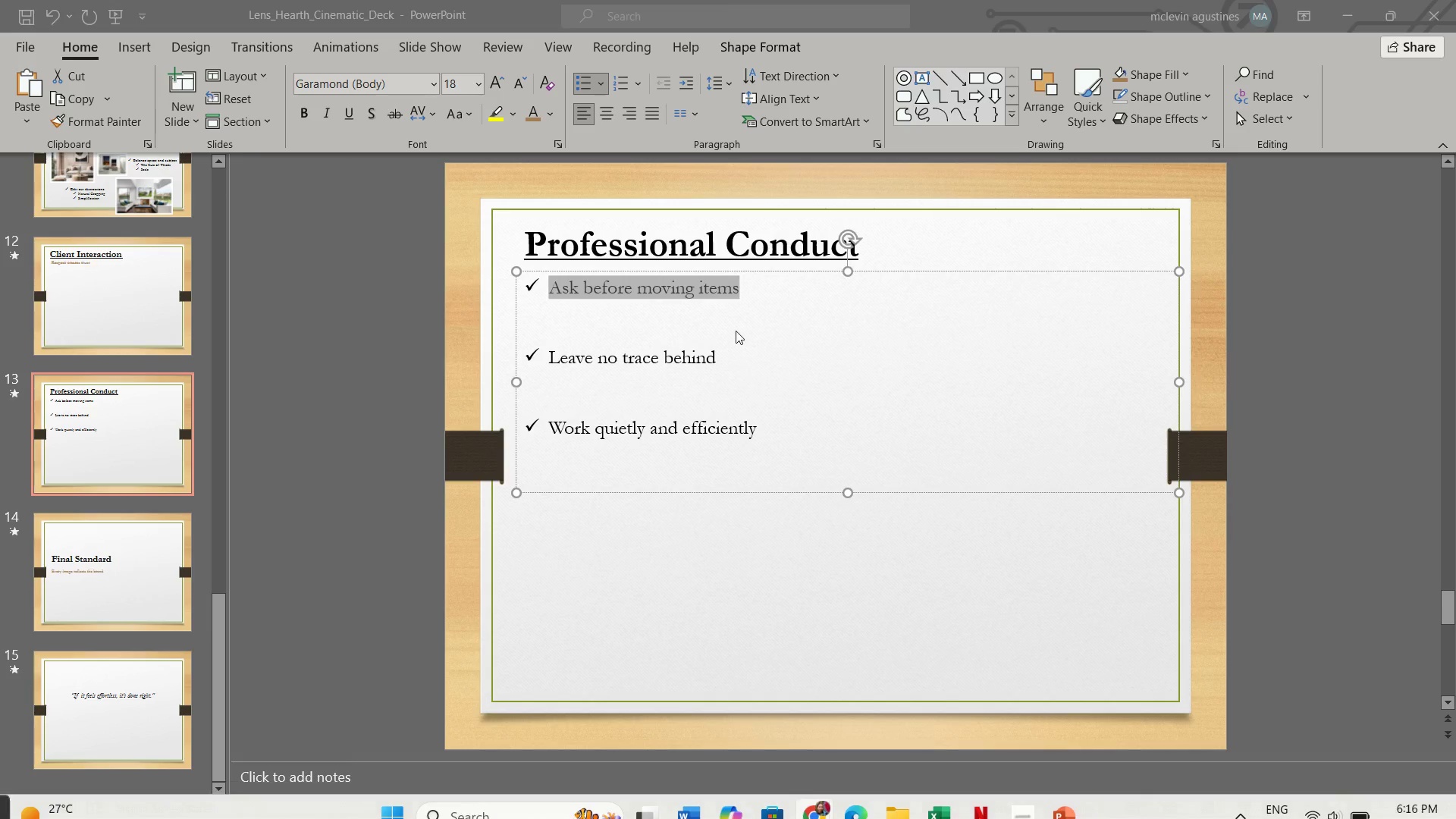 
left_click_drag(start_coordinate=[712, 276], to_coordinate=[714, 282])
 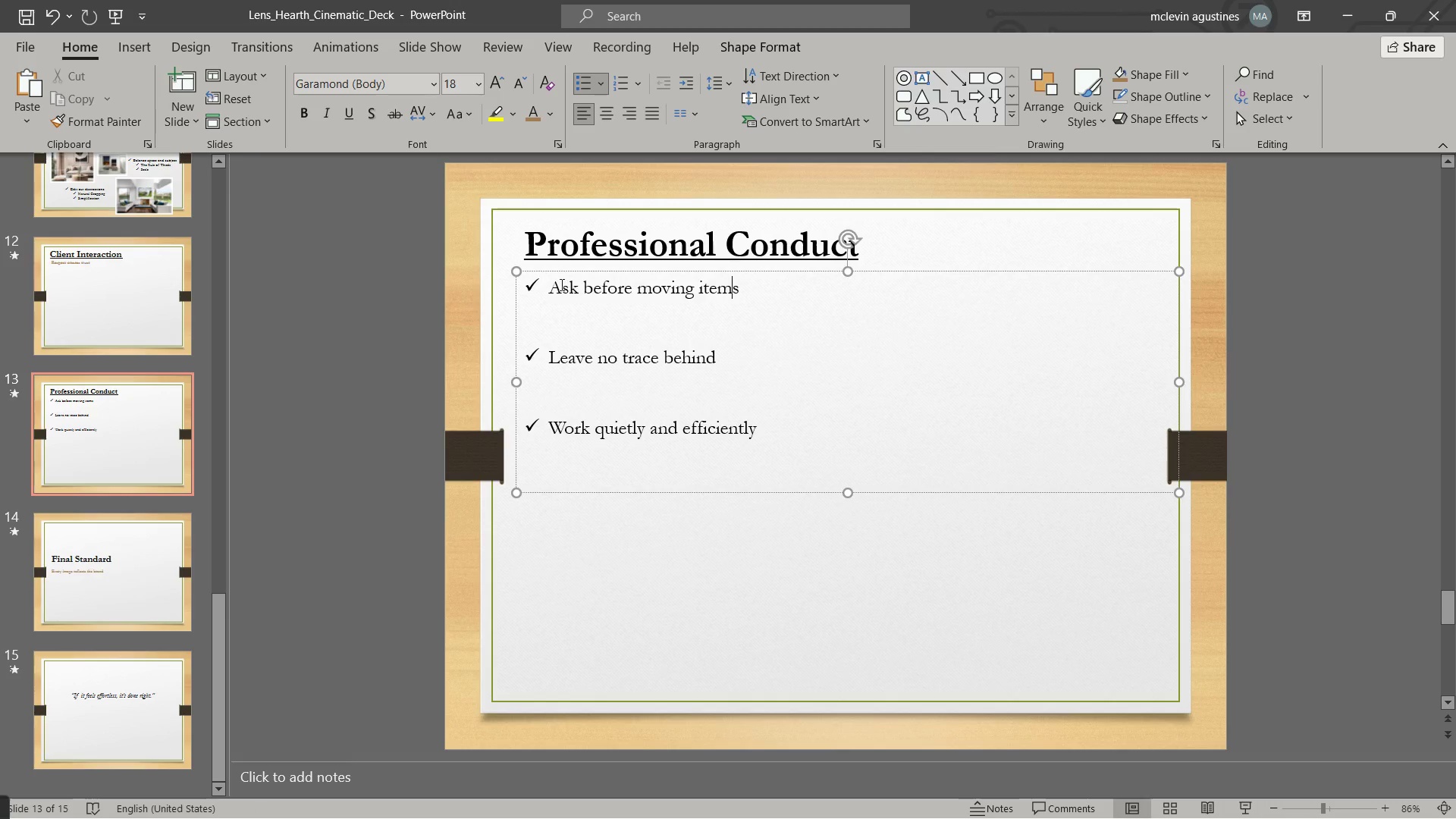 
left_click([551, 284])
 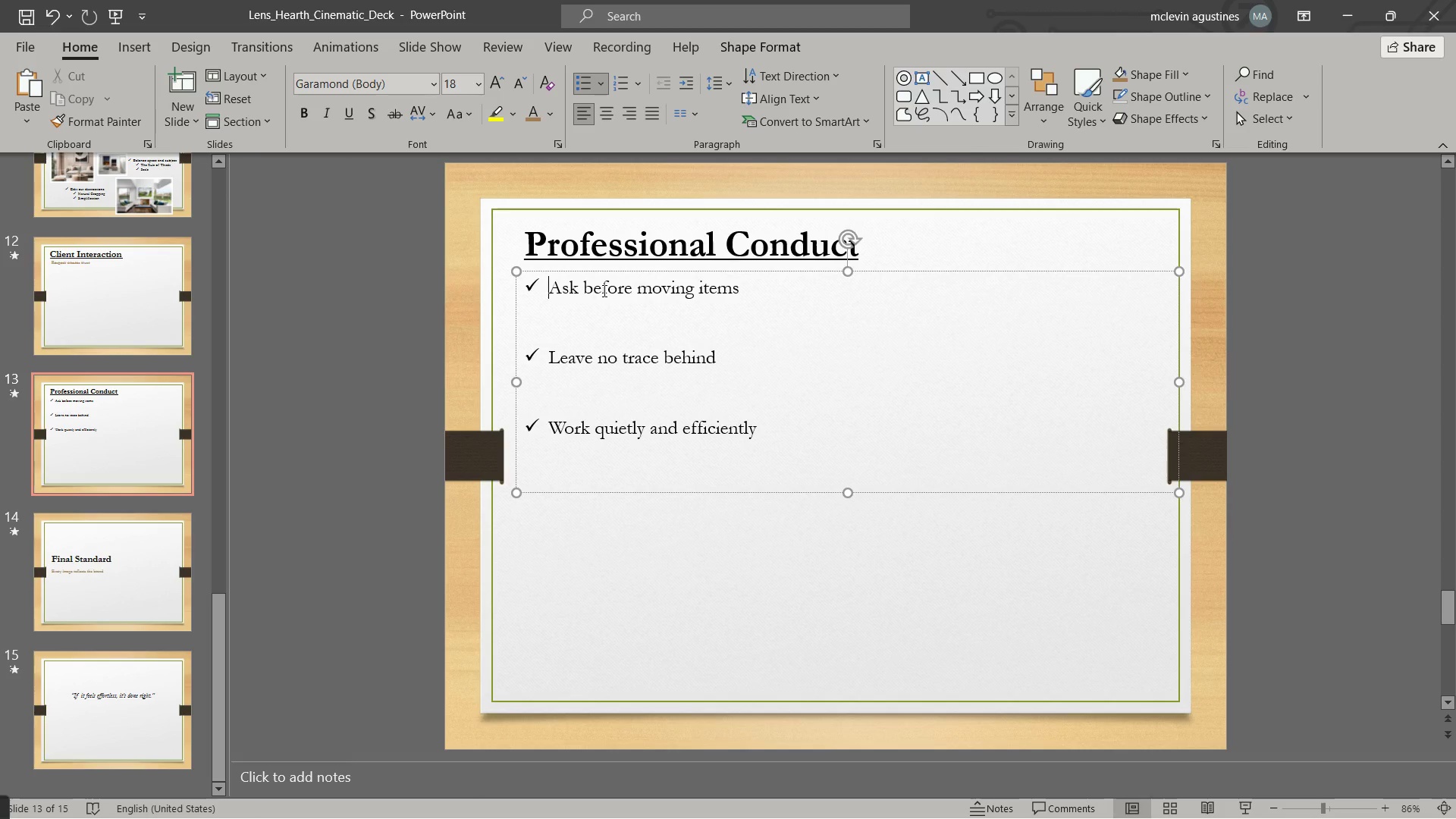 
key(Control+Shift+ArrowRight)
 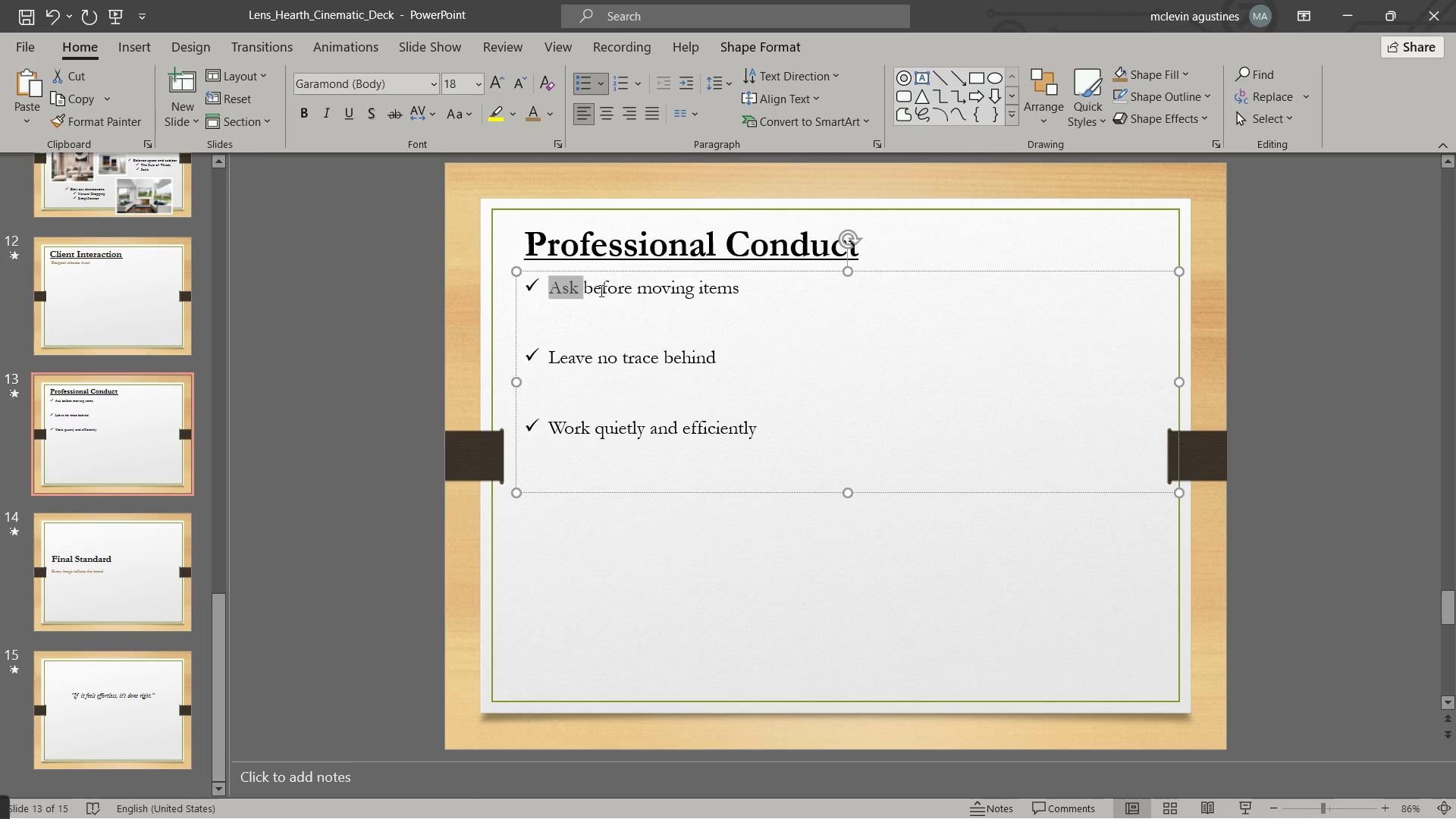 
key(Control+Shift+ArrowRight)
 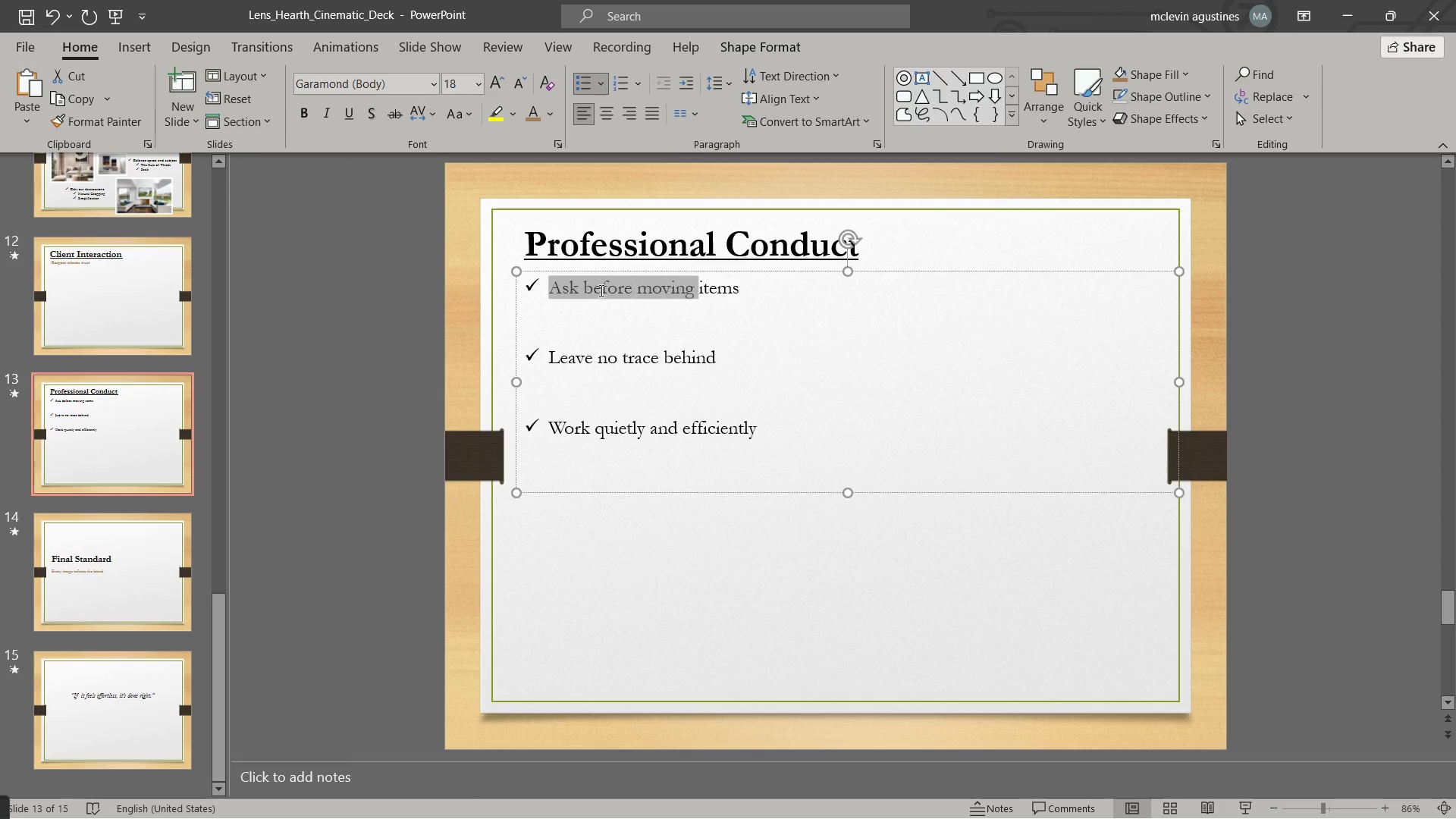 
key(Control+Shift+ArrowRight)
 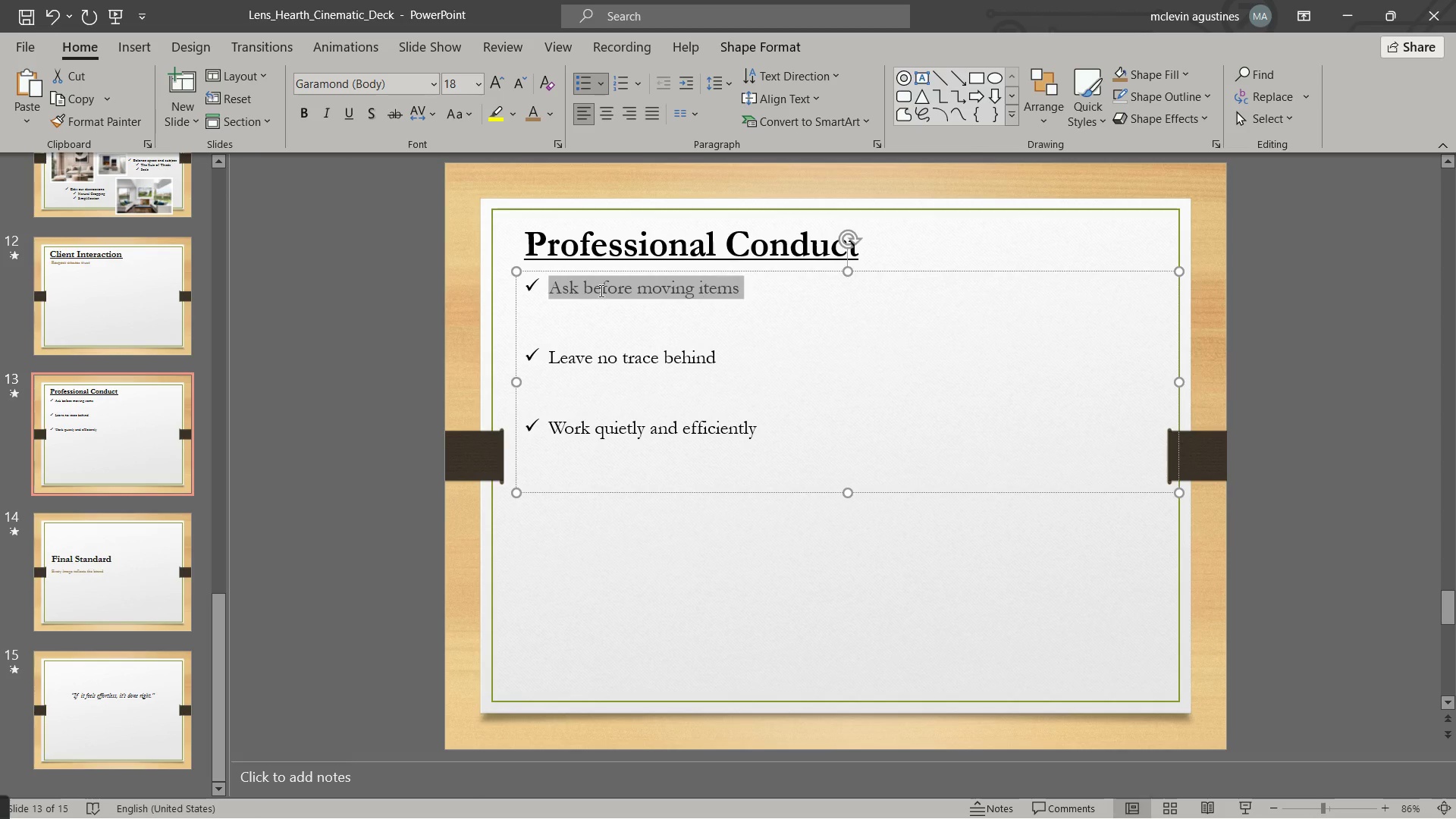 
key(Control+Shift+ArrowRight)
 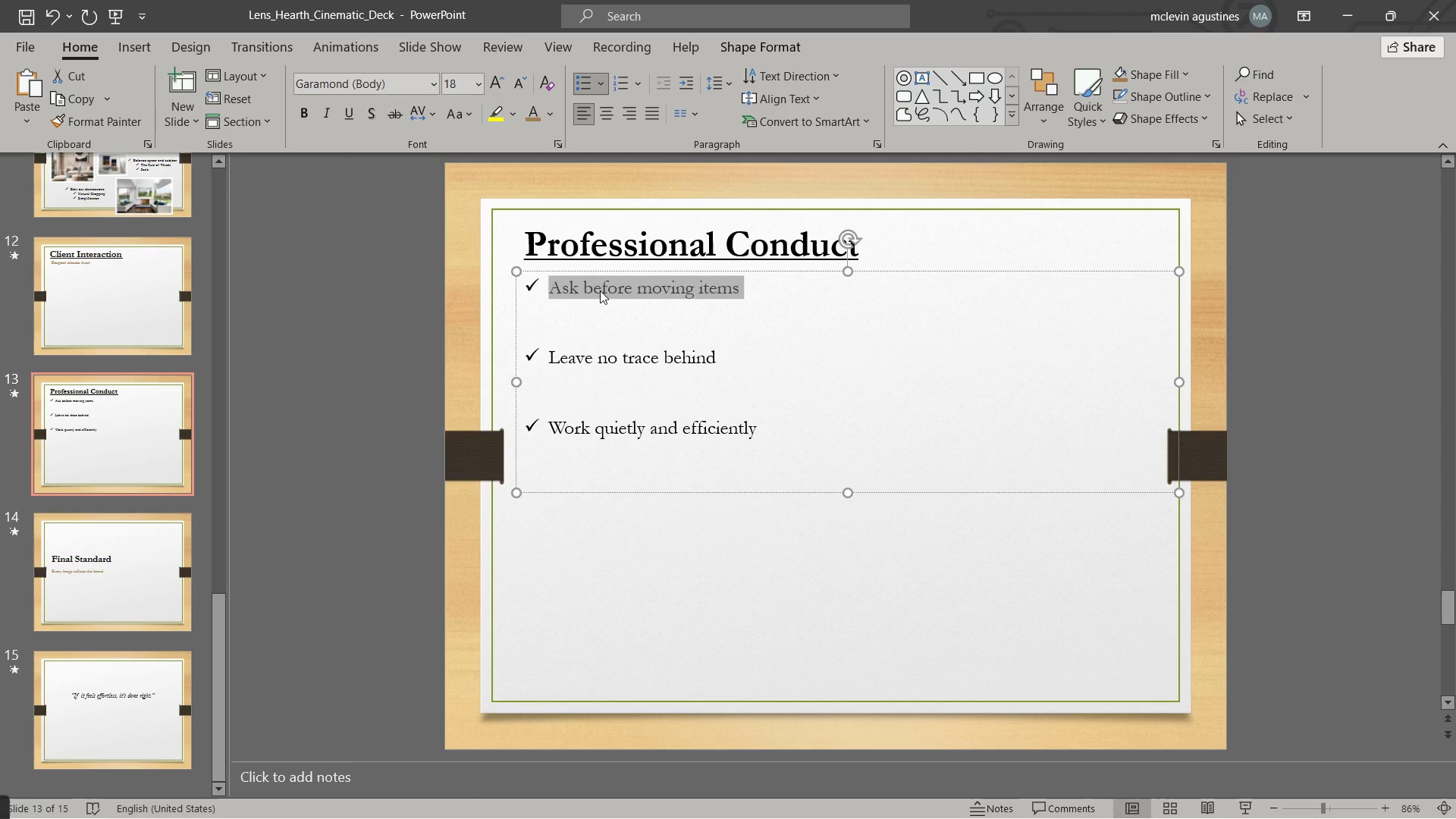 
key(Shift+ArrowLeft)
 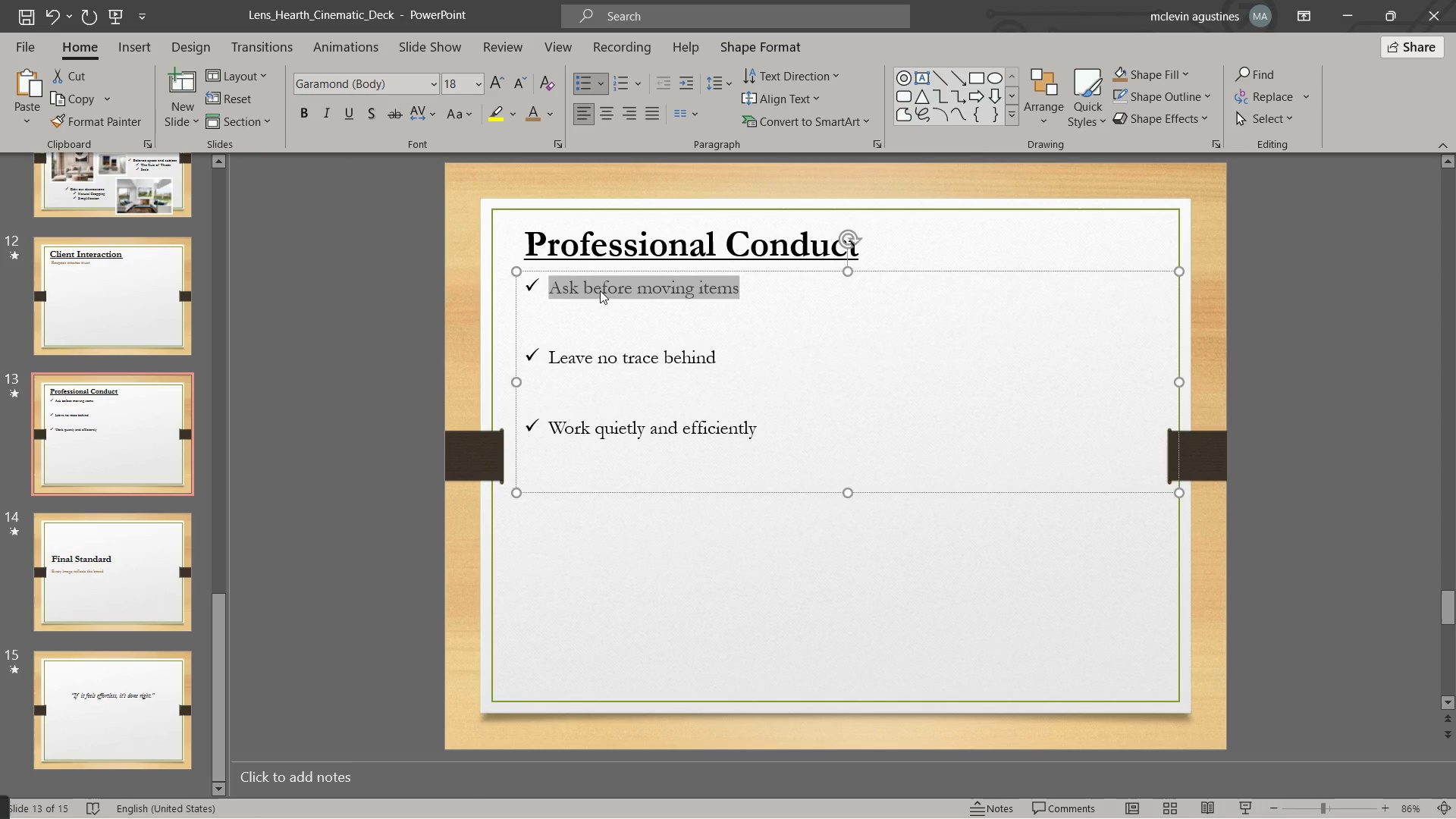 
key(Control+C)
 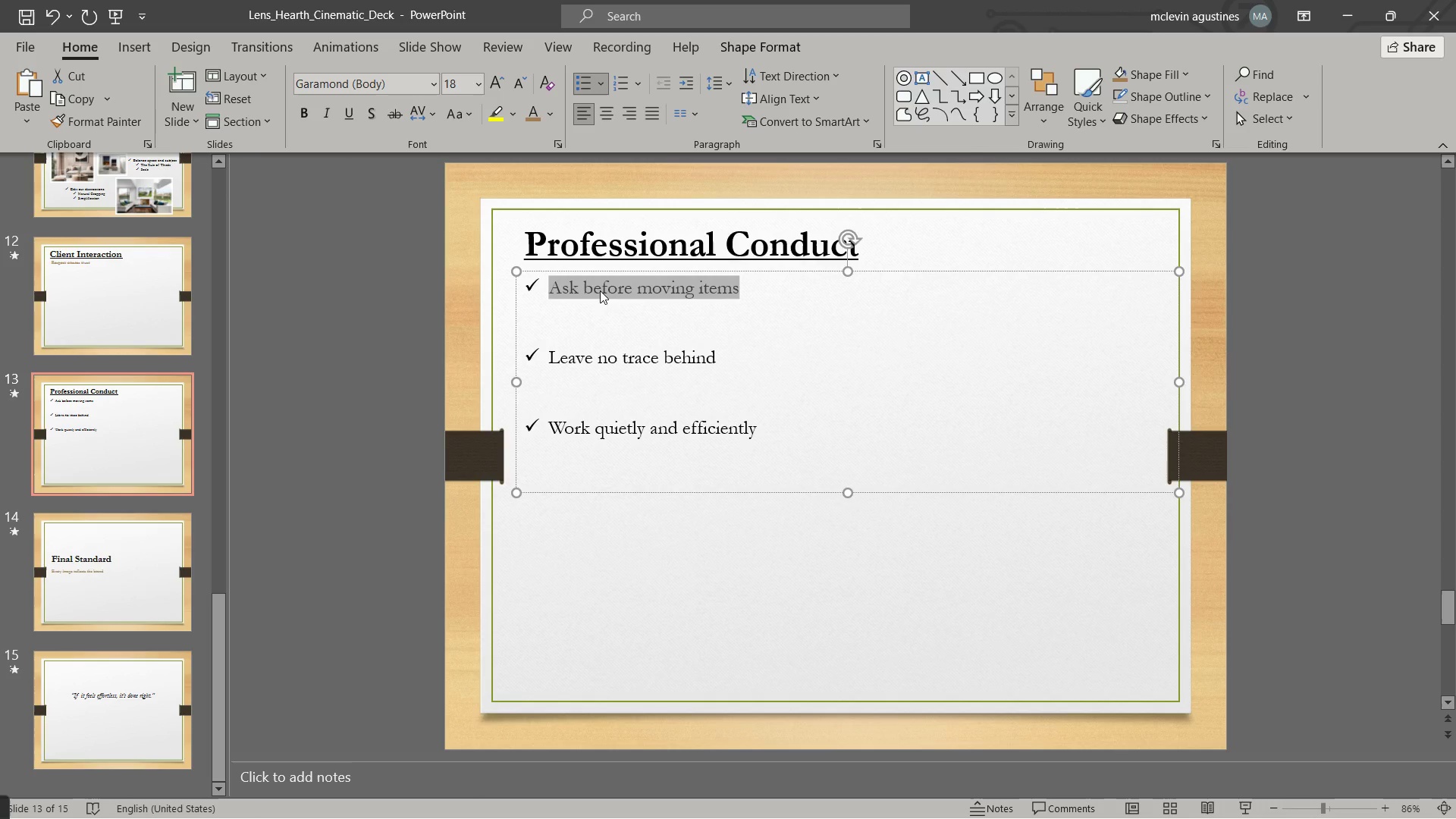 
key(Alt+Tab)
 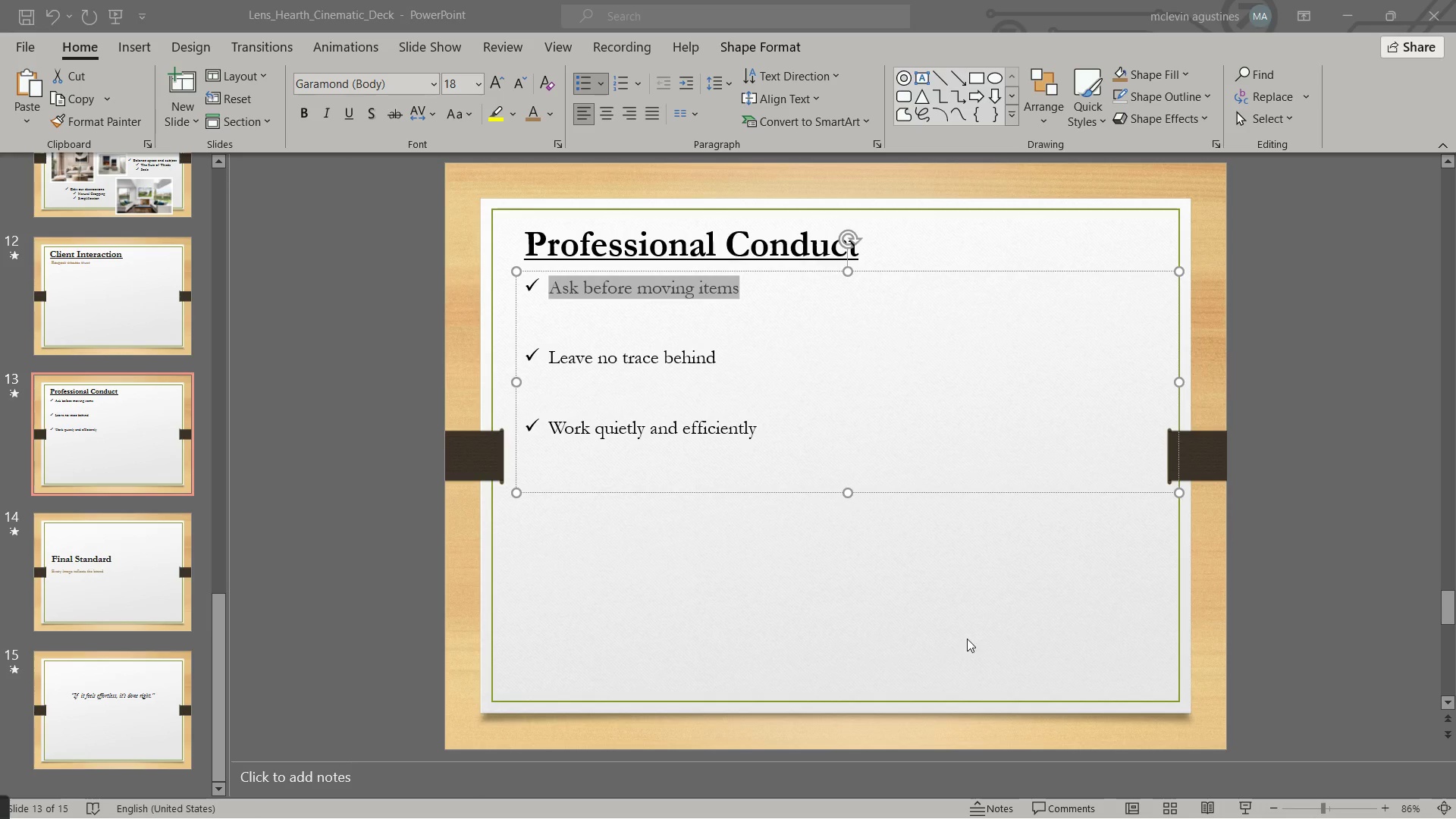 
key(Alt+Tab)
 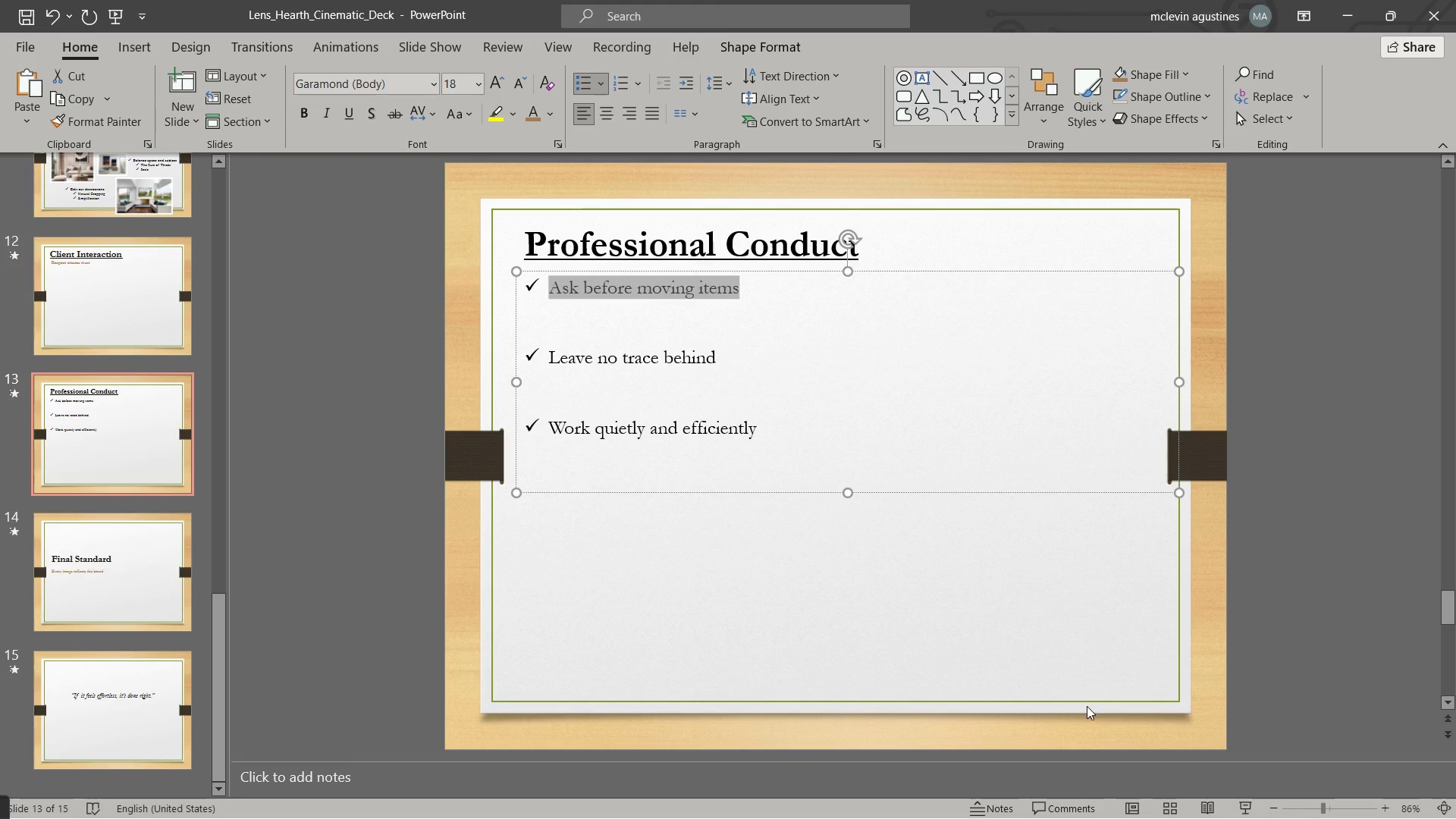 
key(Alt+Tab)
 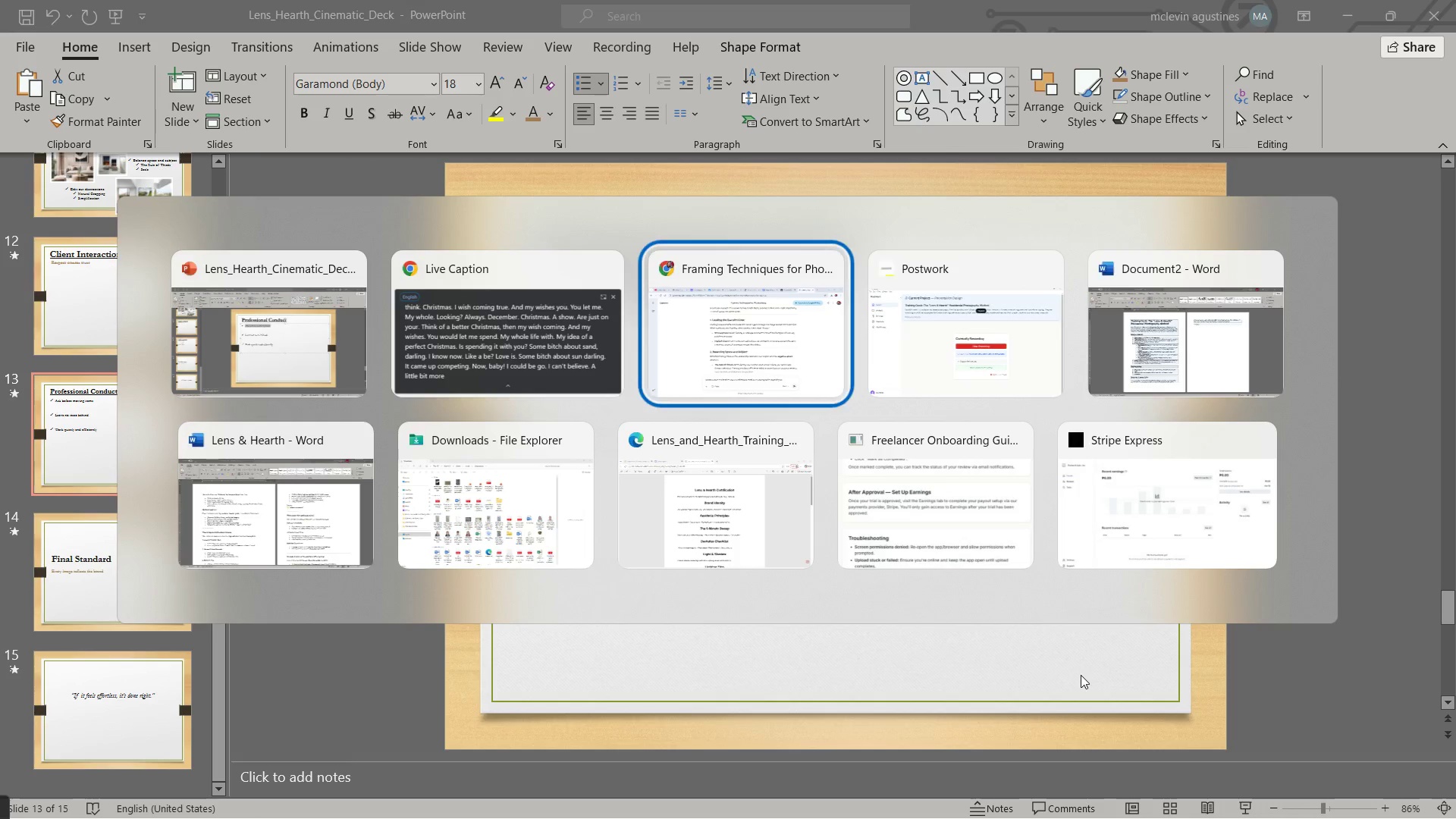 
key(Alt+Tab)
 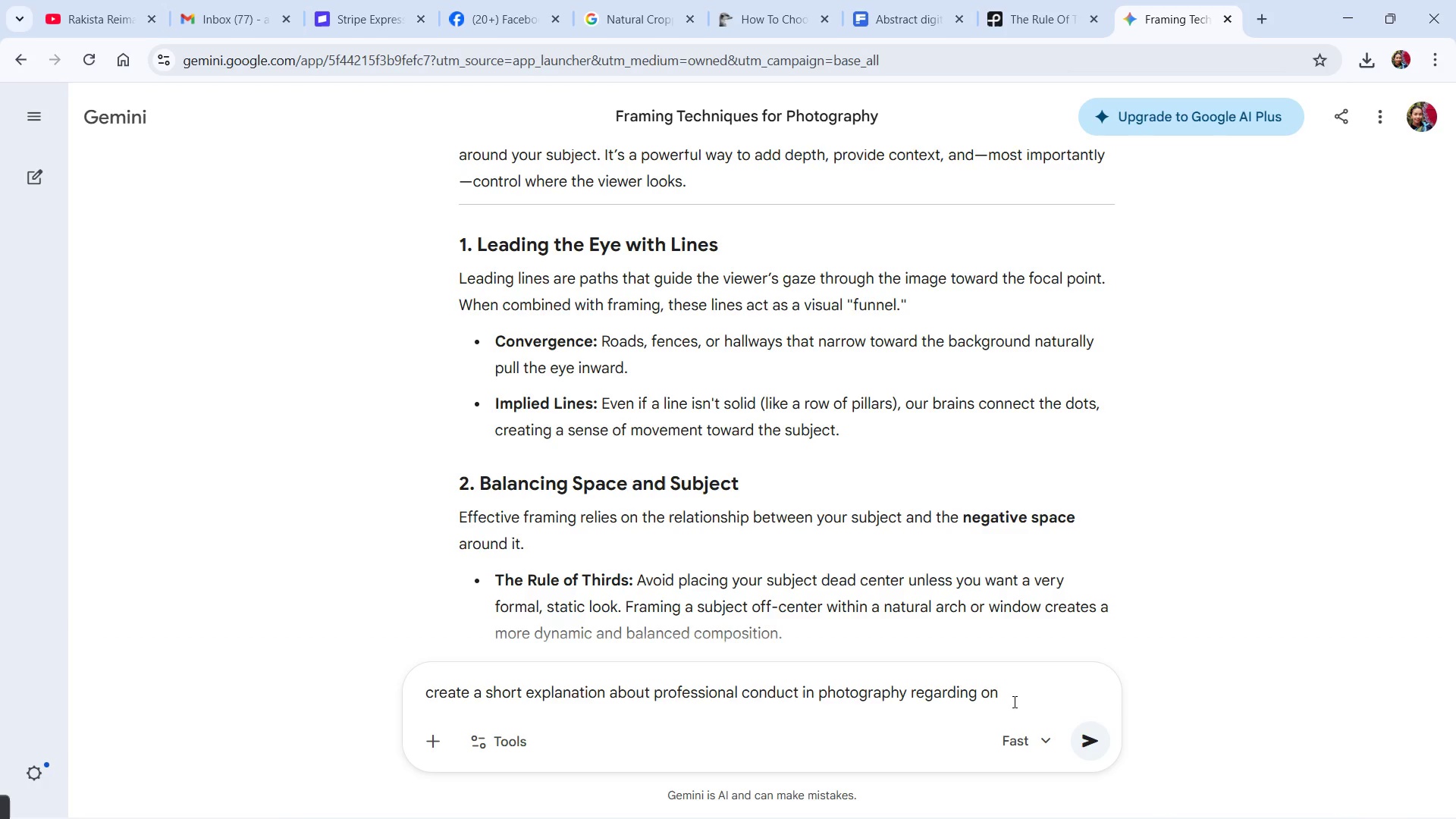 
key(Control+V)
 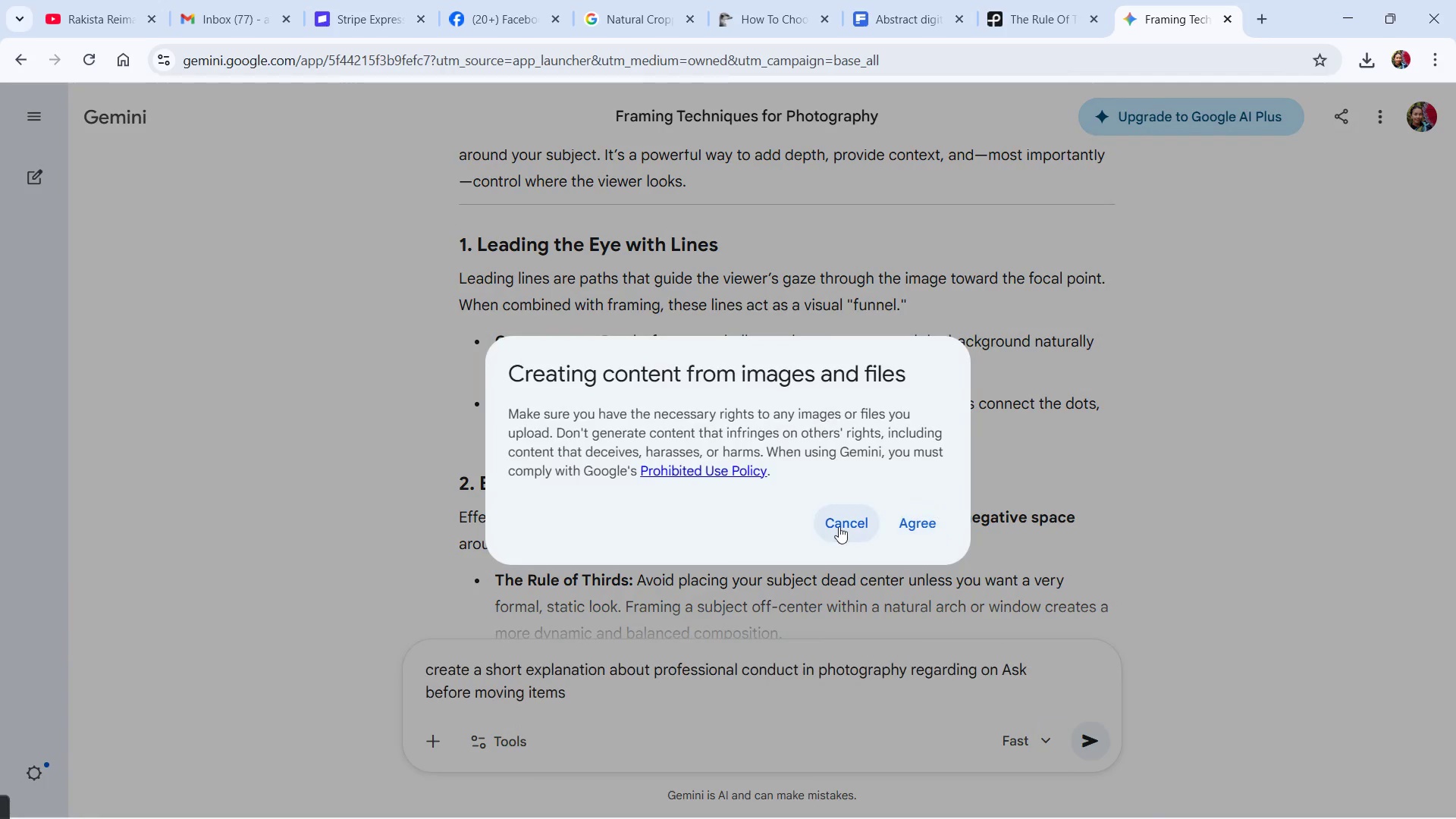 
left_click([838, 526])
 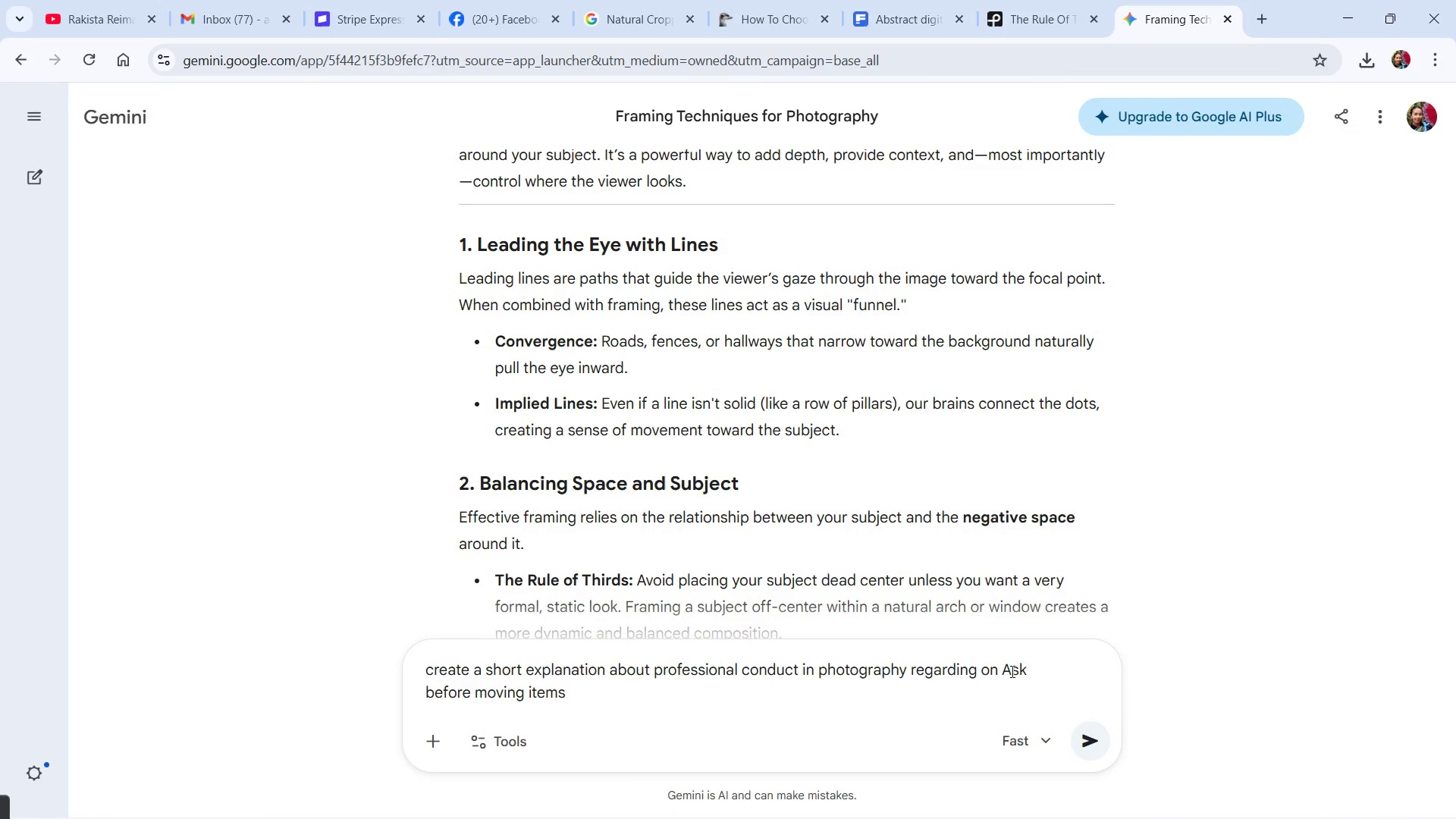 
left_click([1001, 671])
 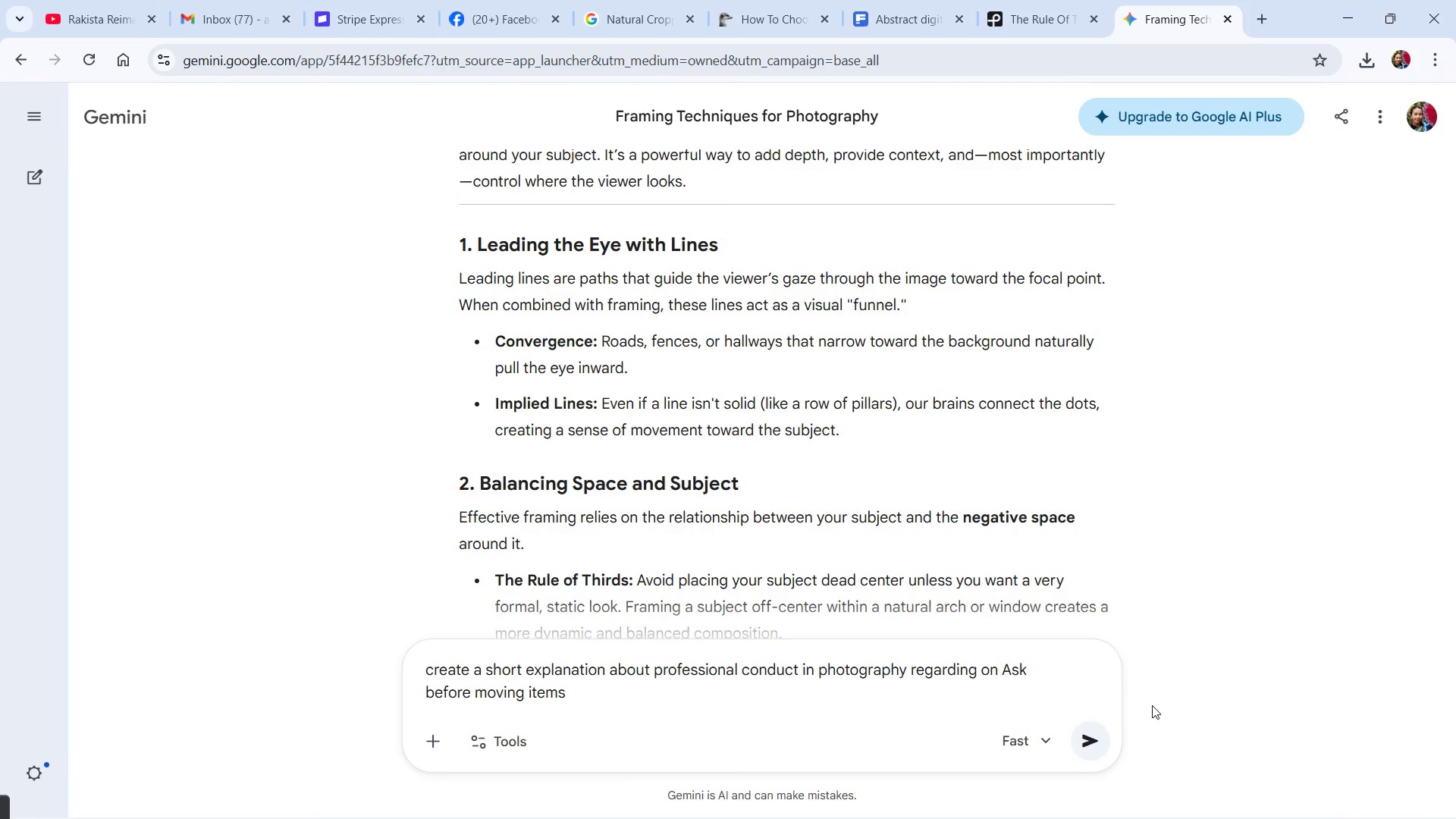 
key(Shift+ArrowRight)
 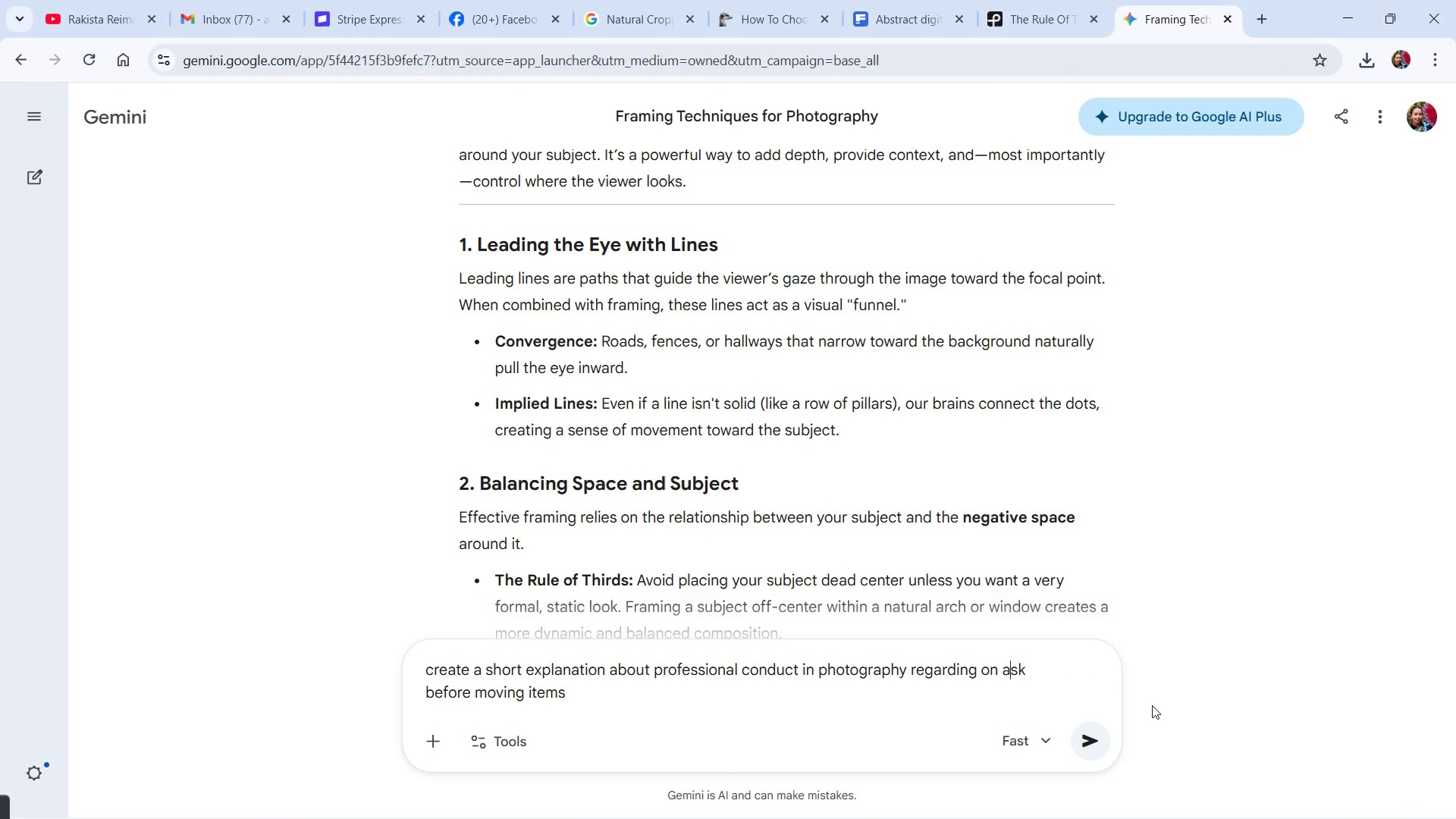 
key(A)
 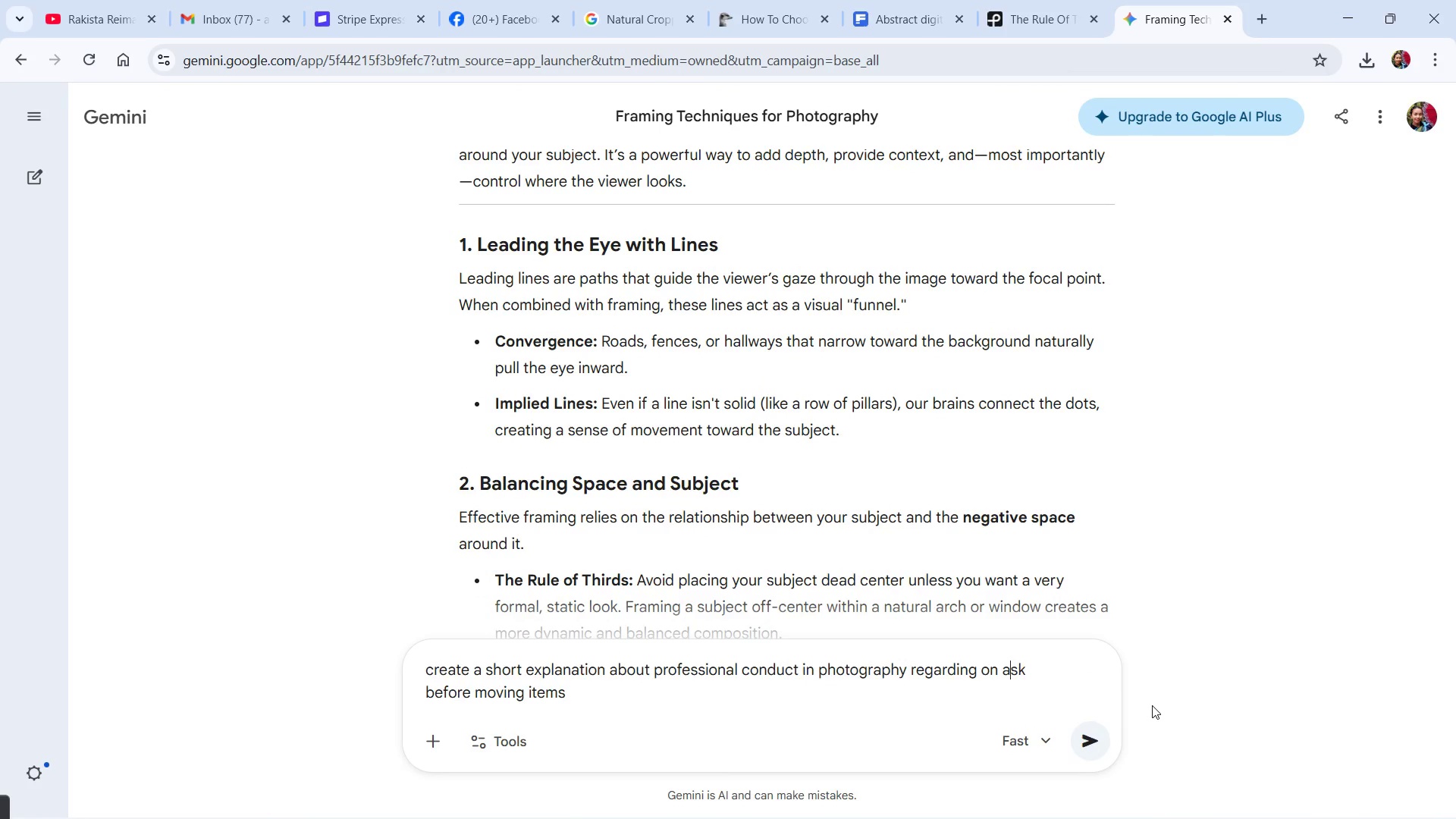 
key(Control+ArrowRight)
 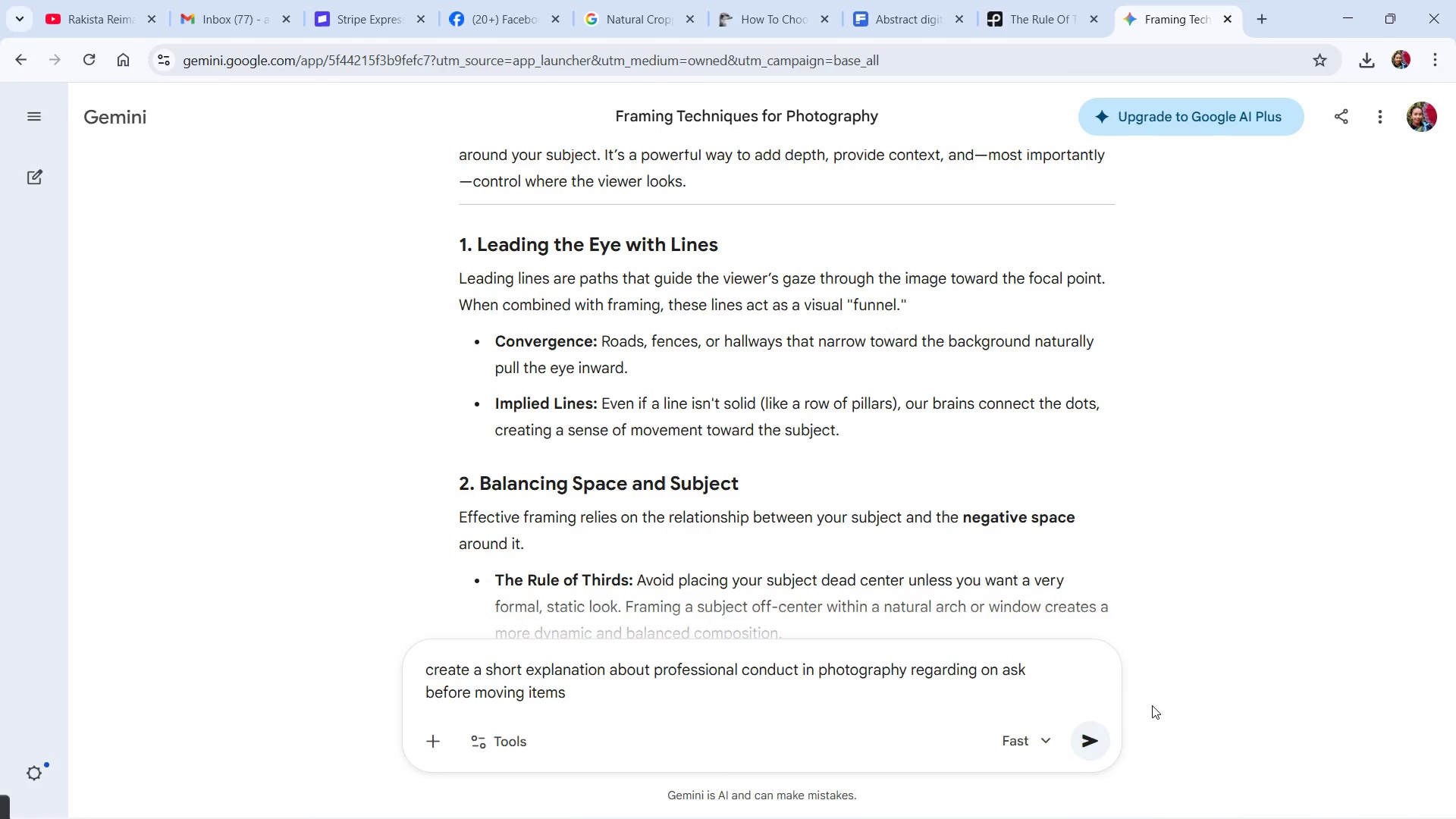 
type(ing)
 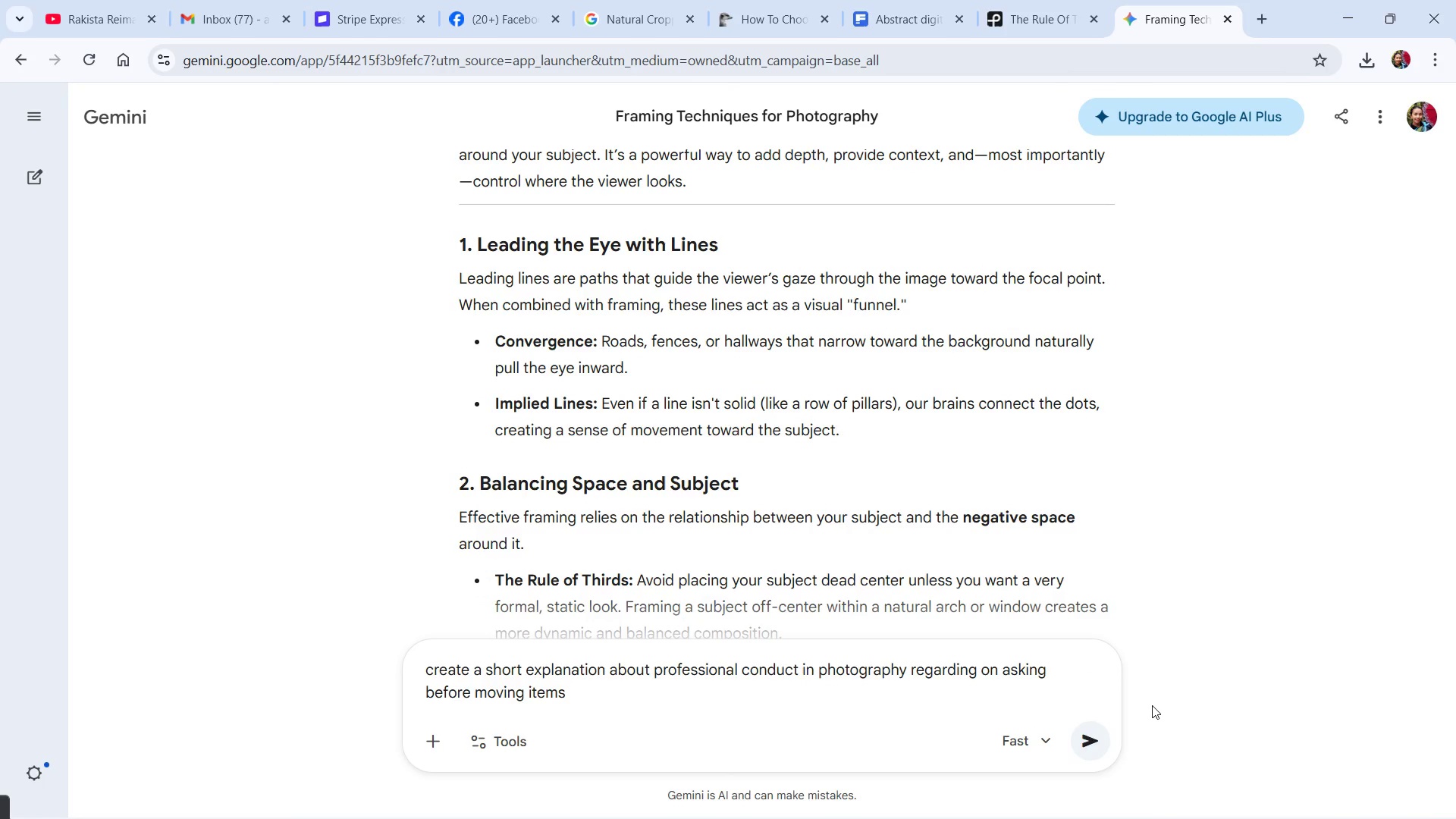 
key(ArrowDown)
 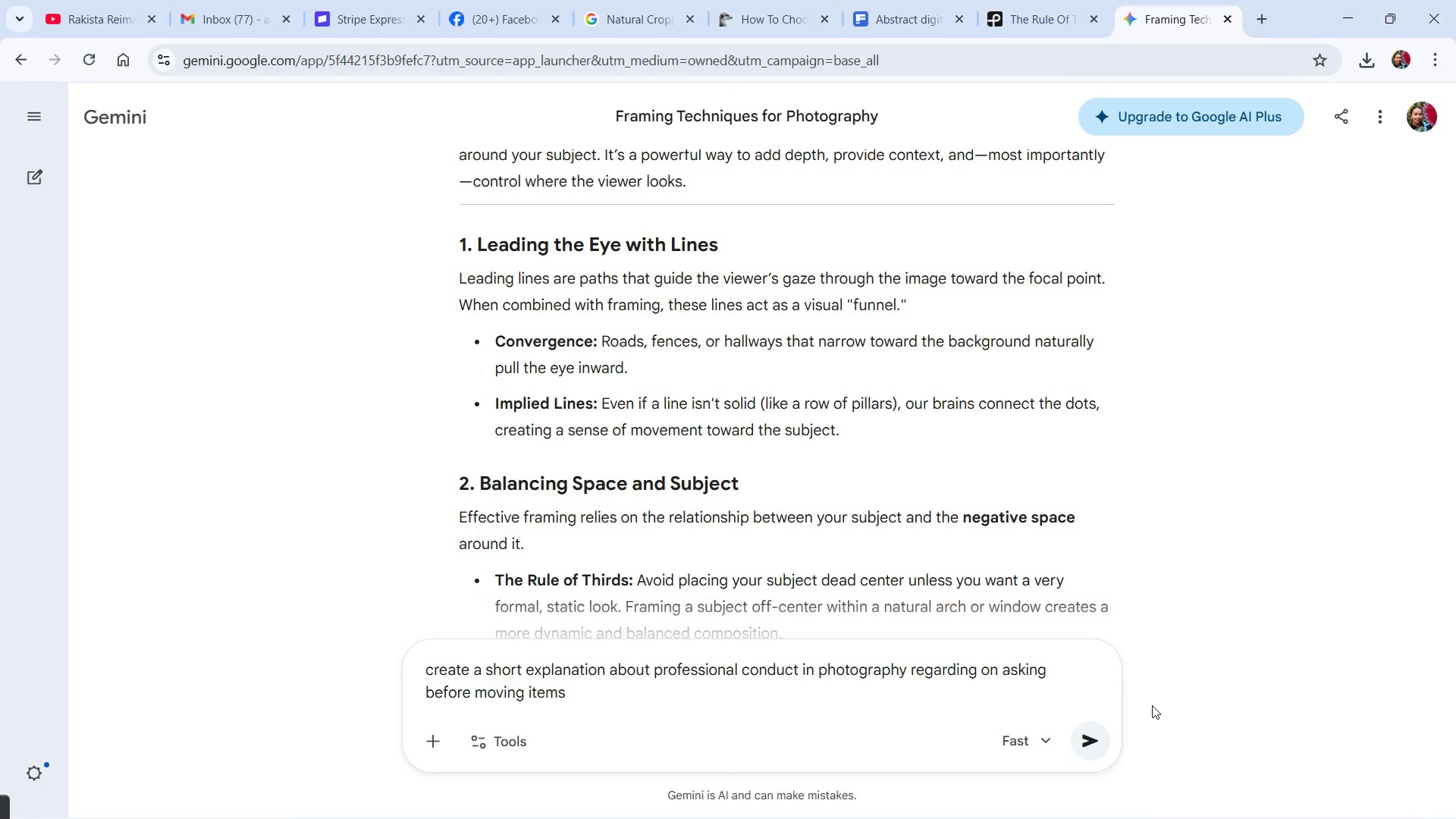 
key(Comma)
 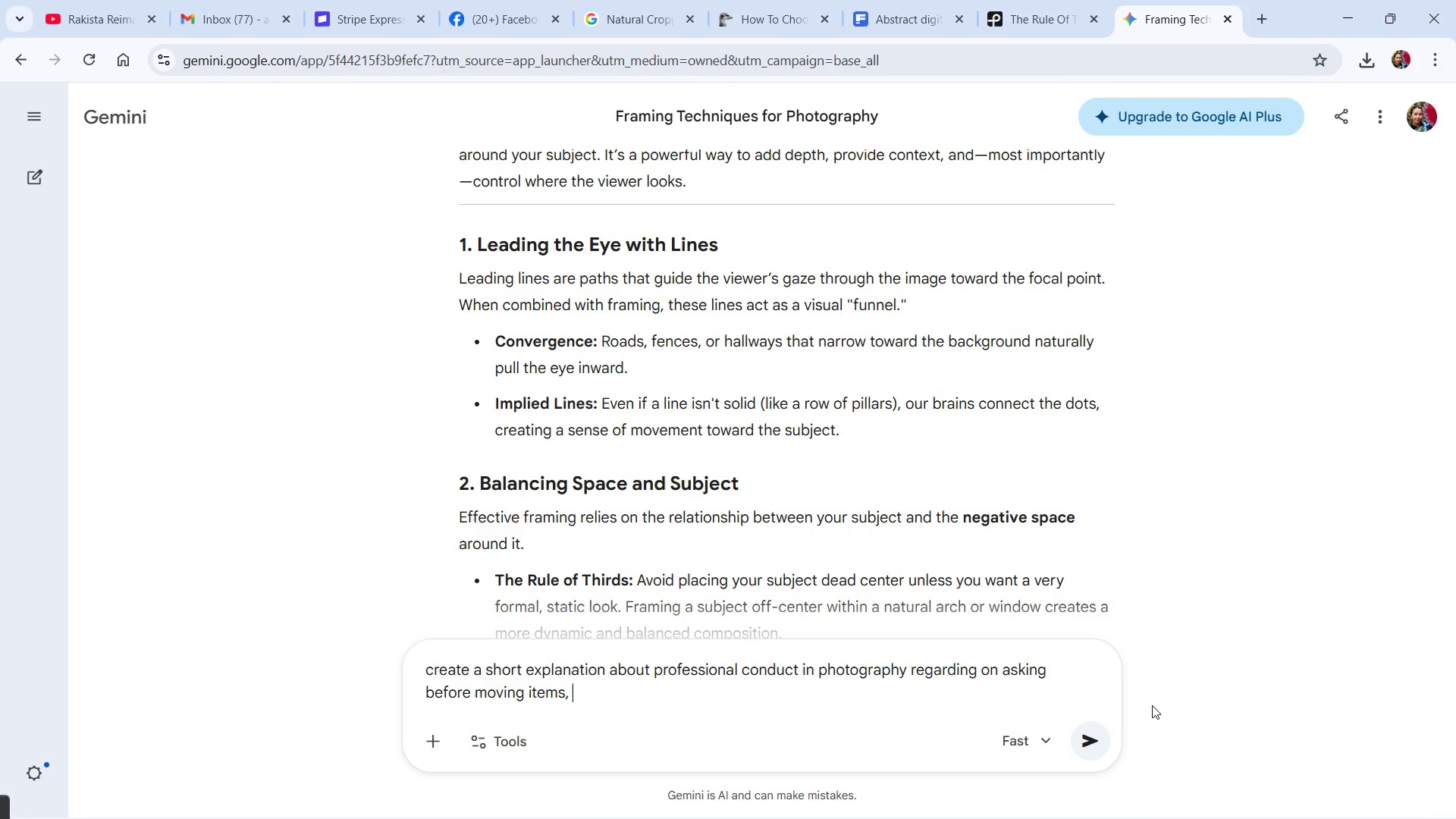 
key(Space)
 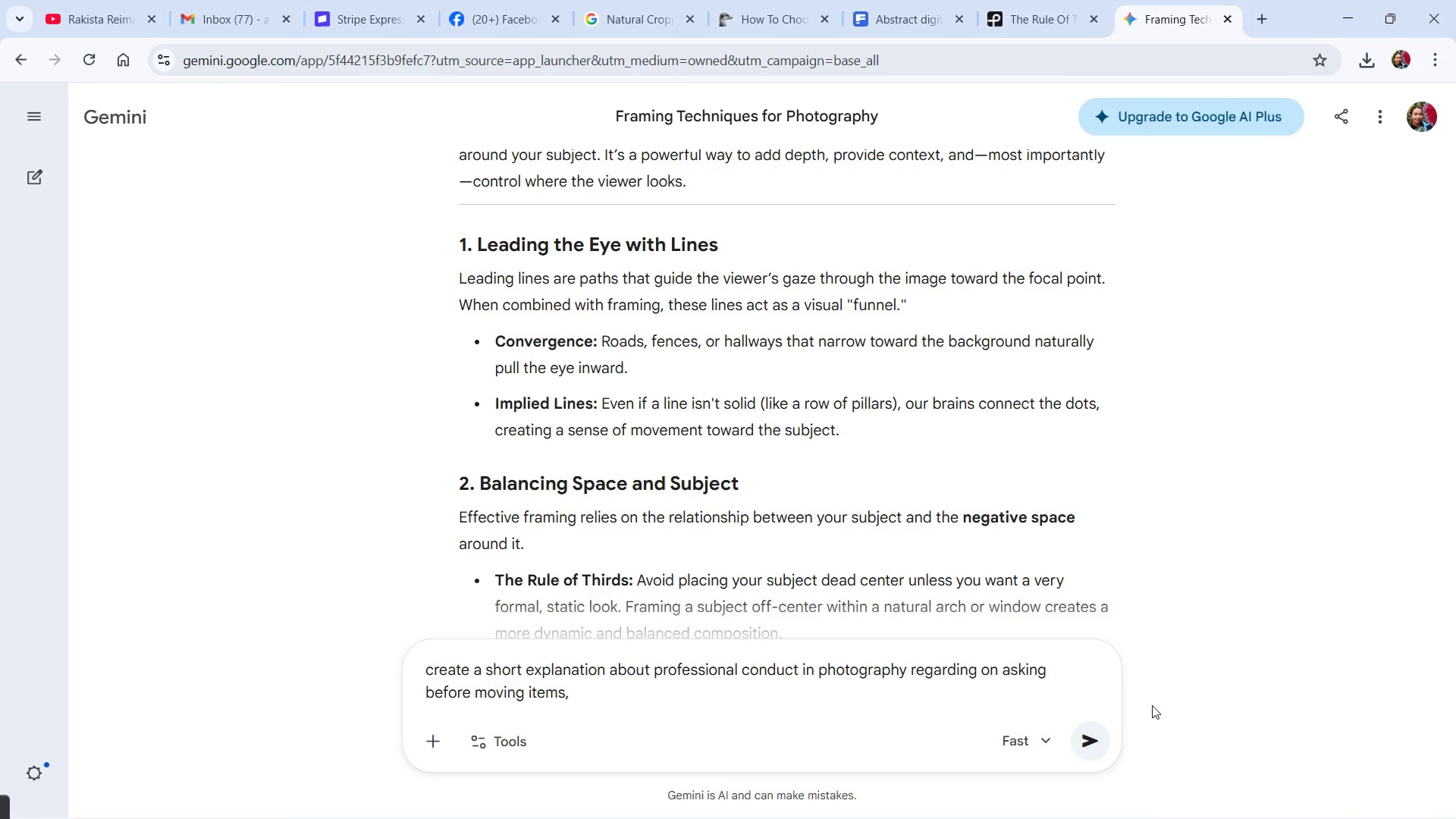 
key(Alt+AltLeft)
 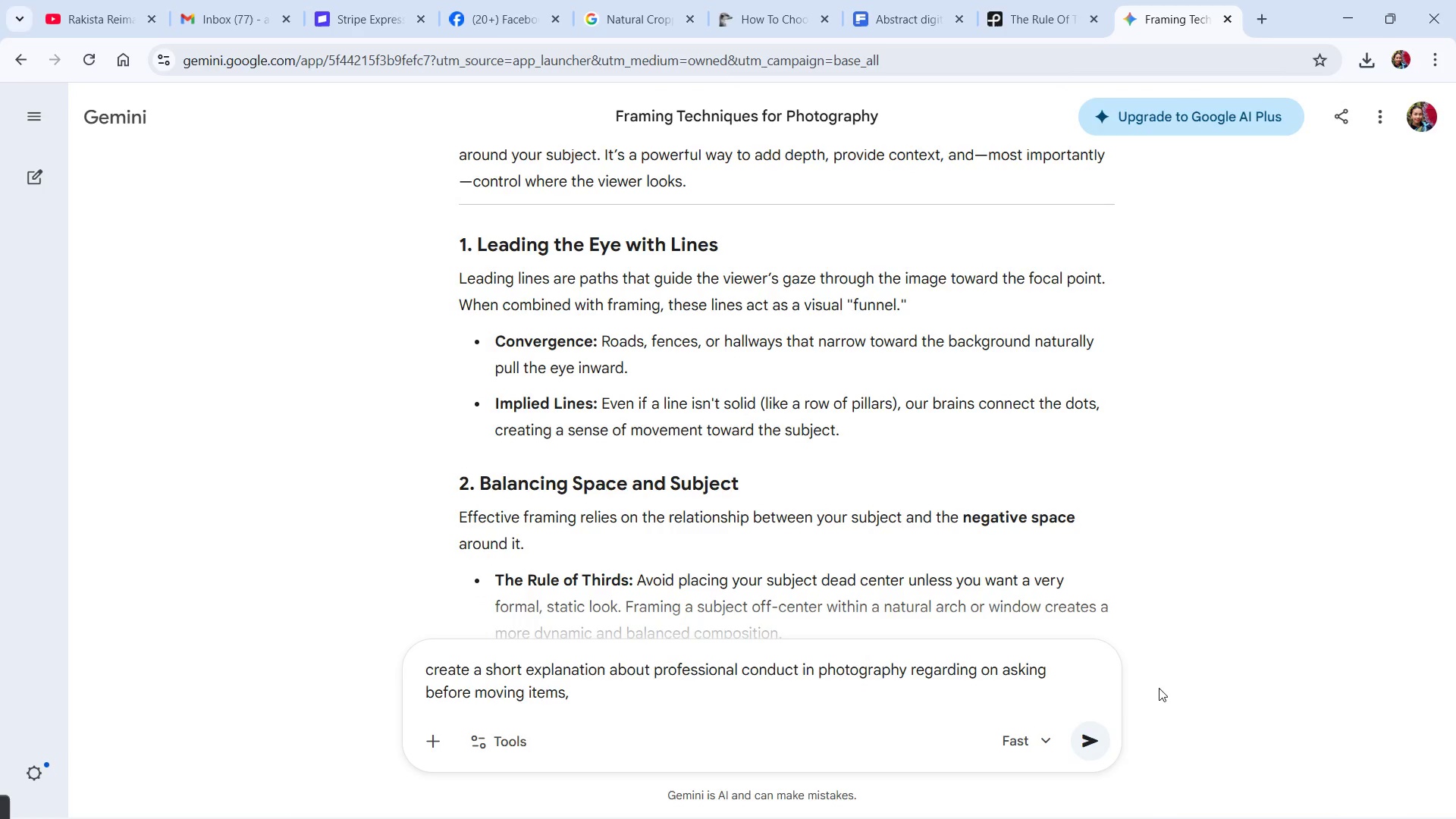 
key(Alt+Tab)
 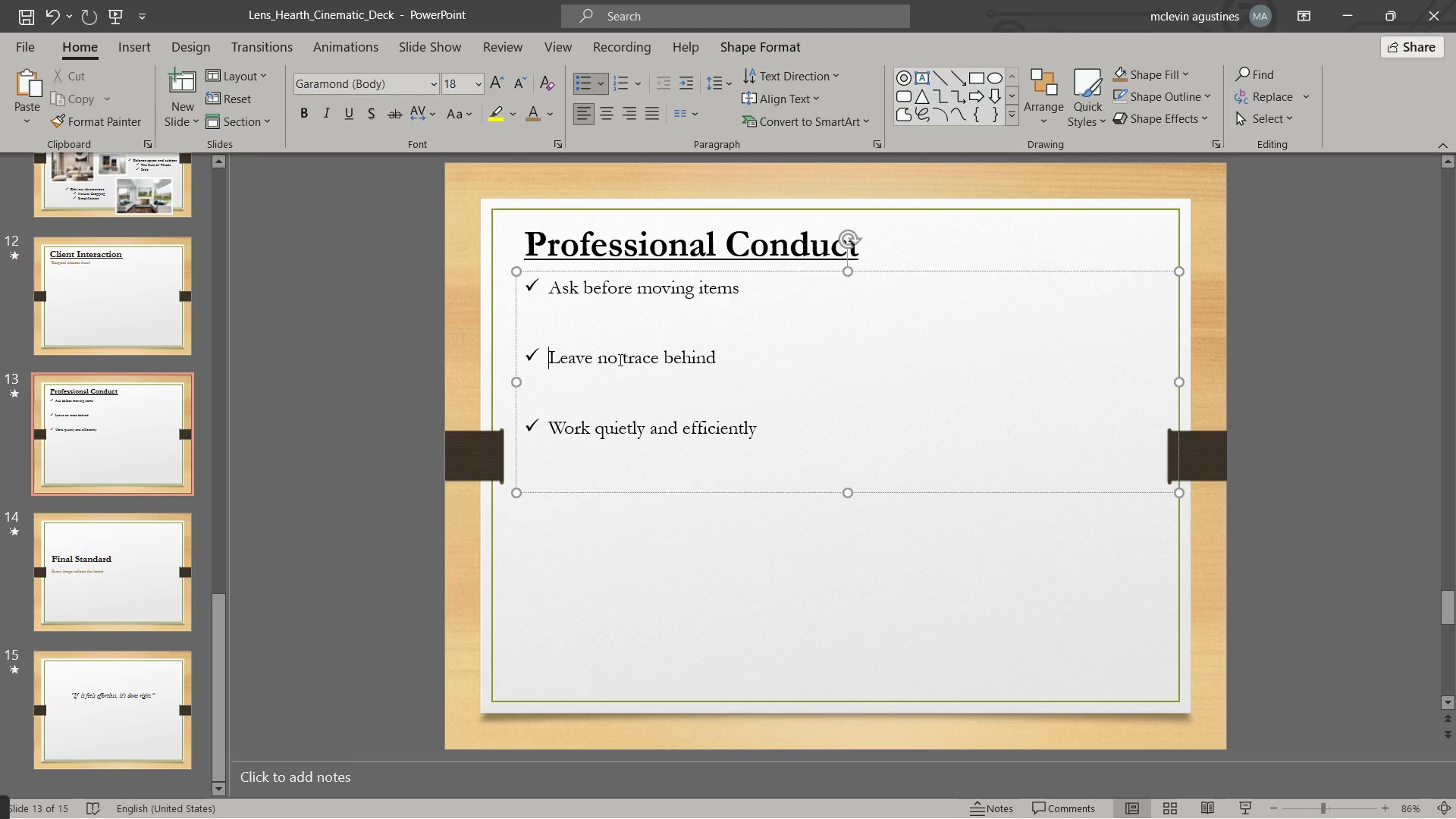 
hold_key(key=ShiftLeft, duration=0.86)
left_click([717, 353])
 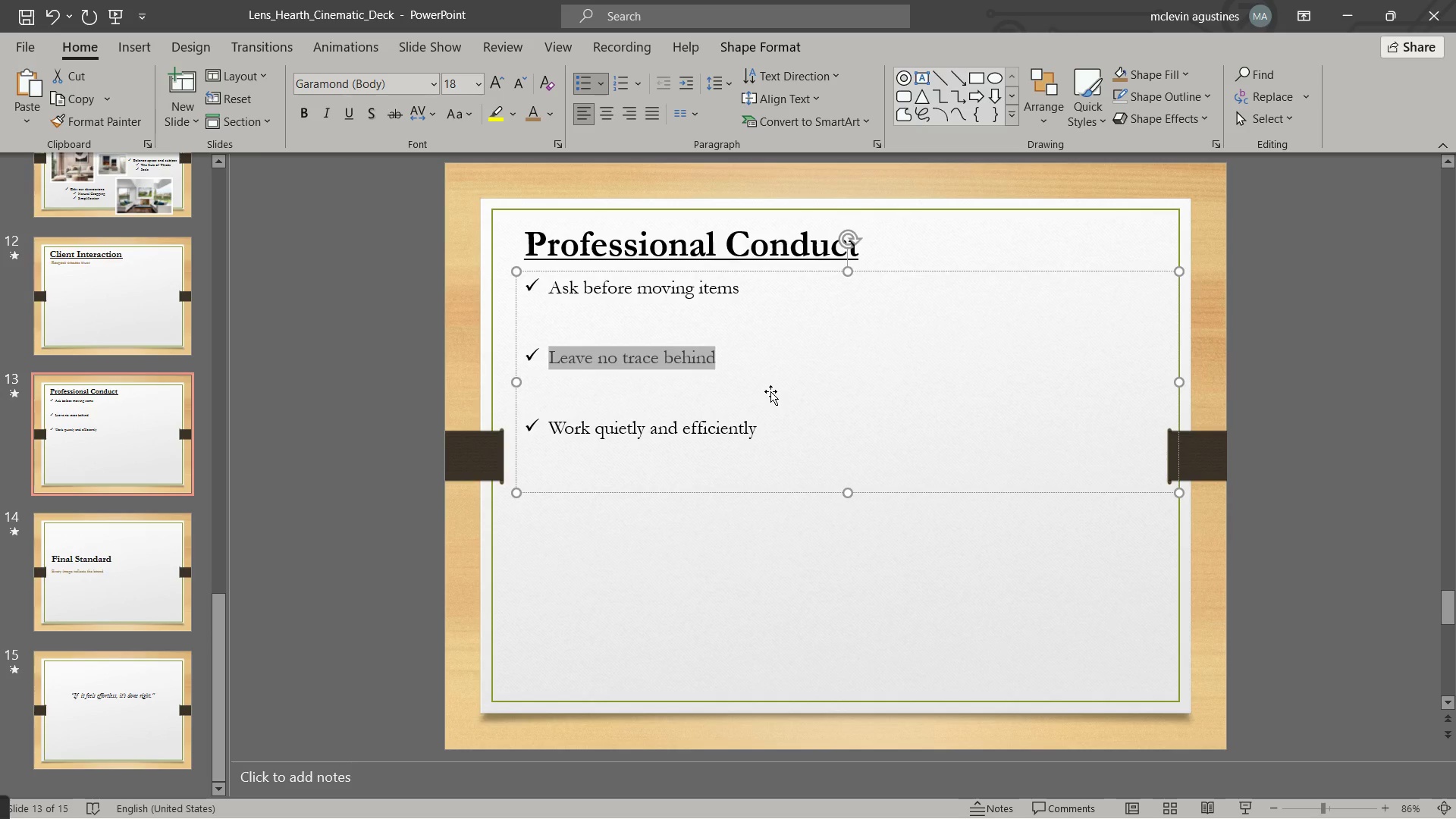 
key(Control+C)
 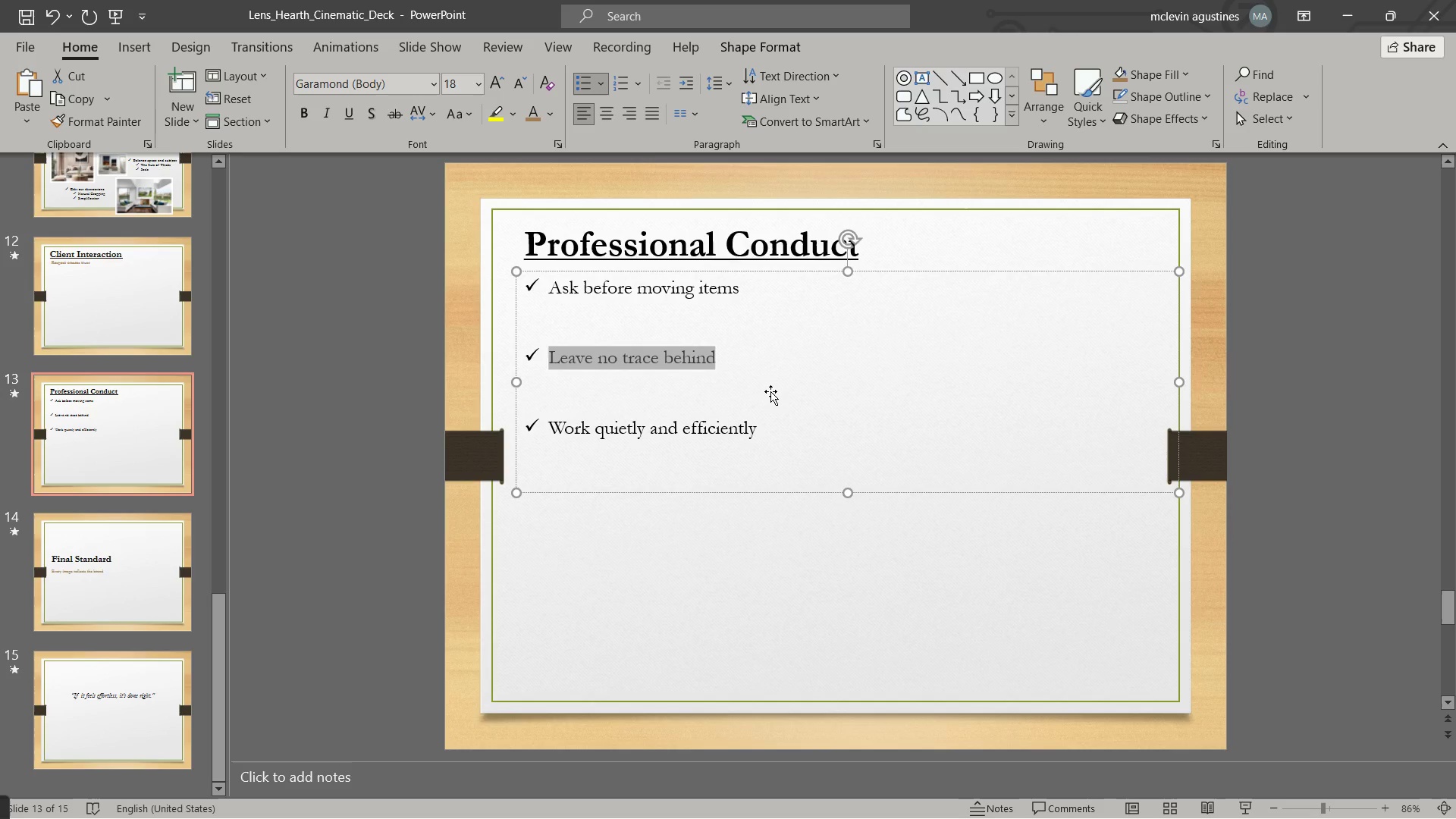 
key(Alt+Control+AltLeft)
 